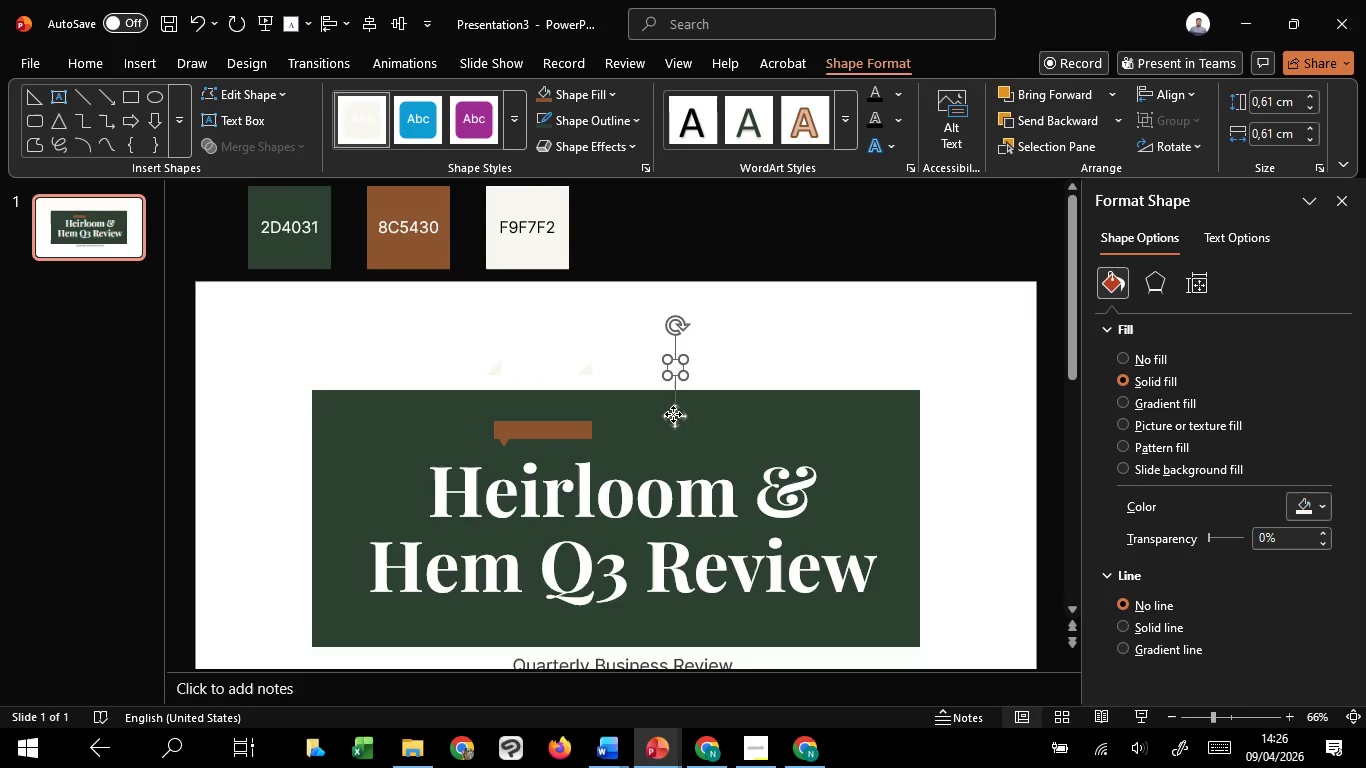 
hold_key(key=ControlLeft, duration=4.64)
hold_key(key=ShiftLeft, duration=4.42)
left_click_drag(start_coordinate=[673, 414], to_coordinate=[767, 432])
 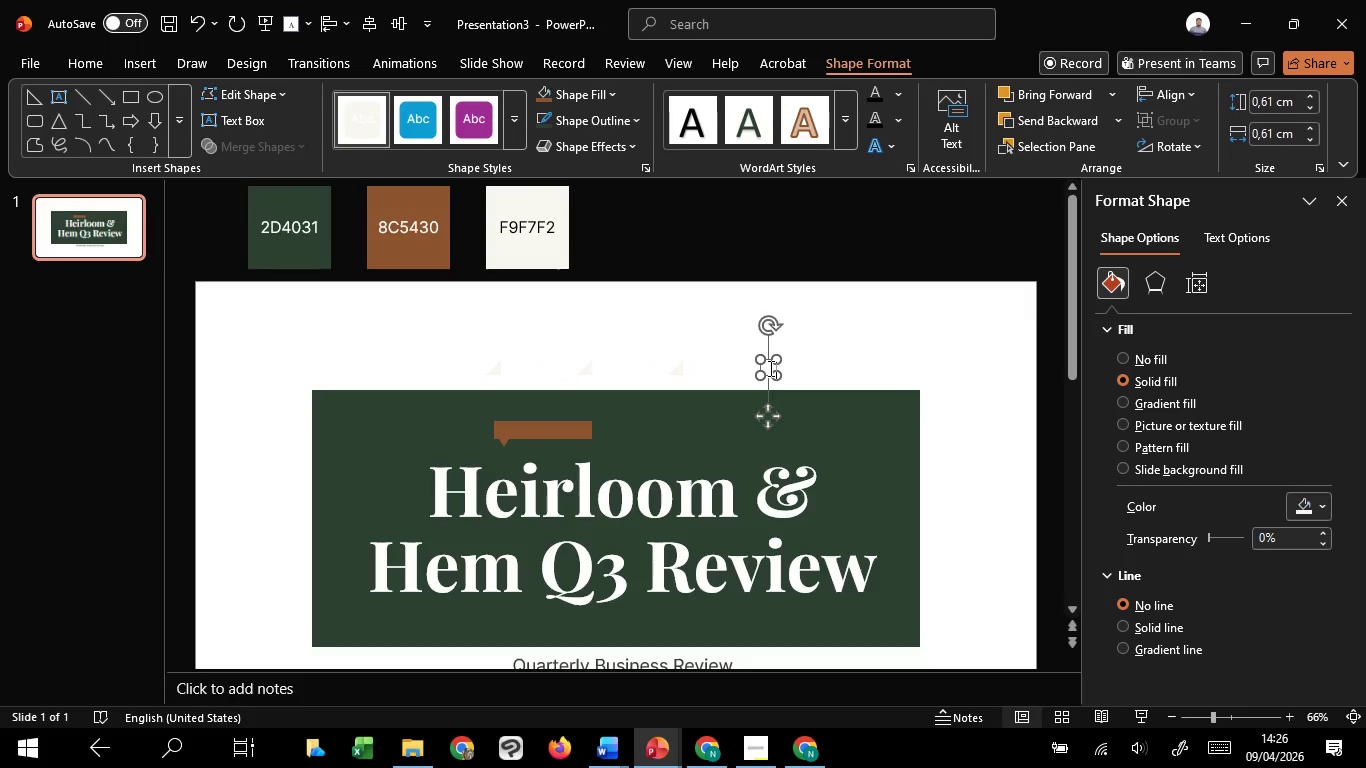 
hold_key(key=C, duration=1.52)
 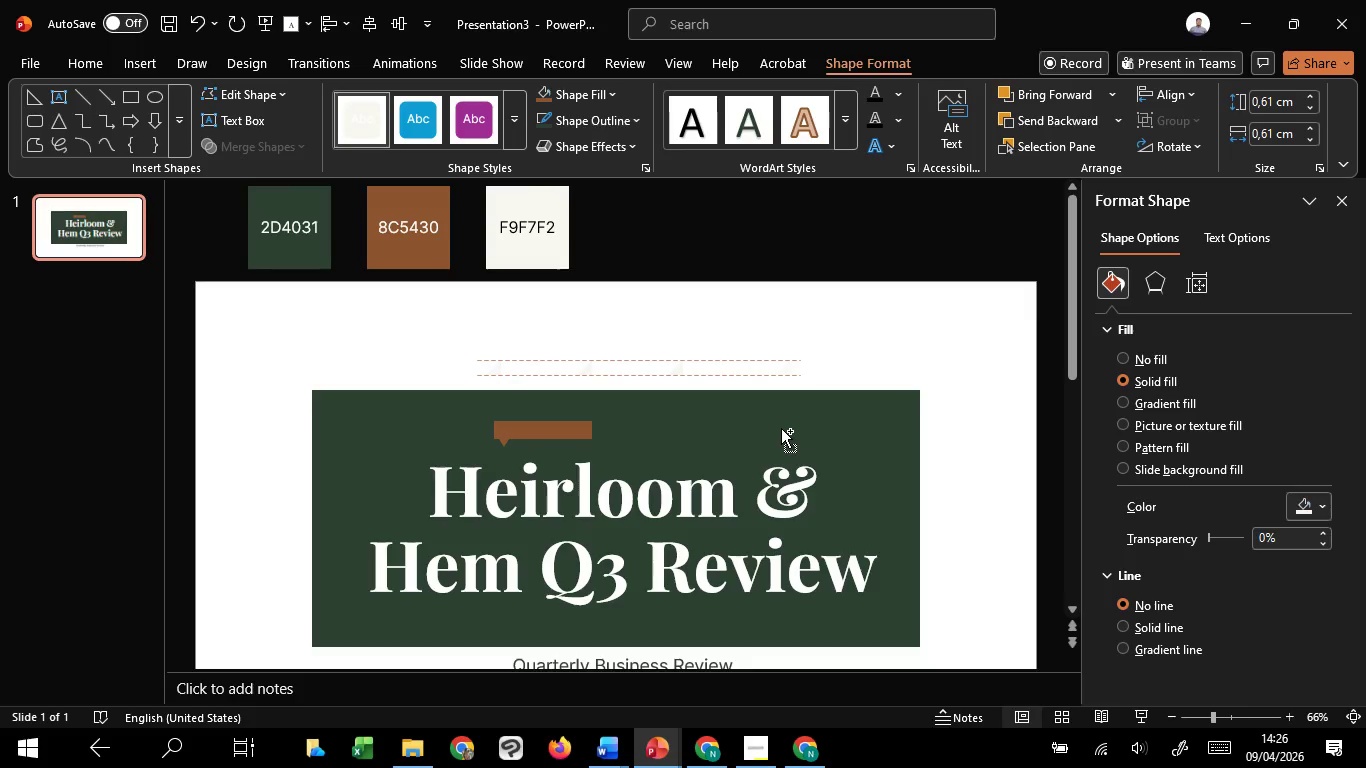 
hold_key(key=C, duration=1.52)
 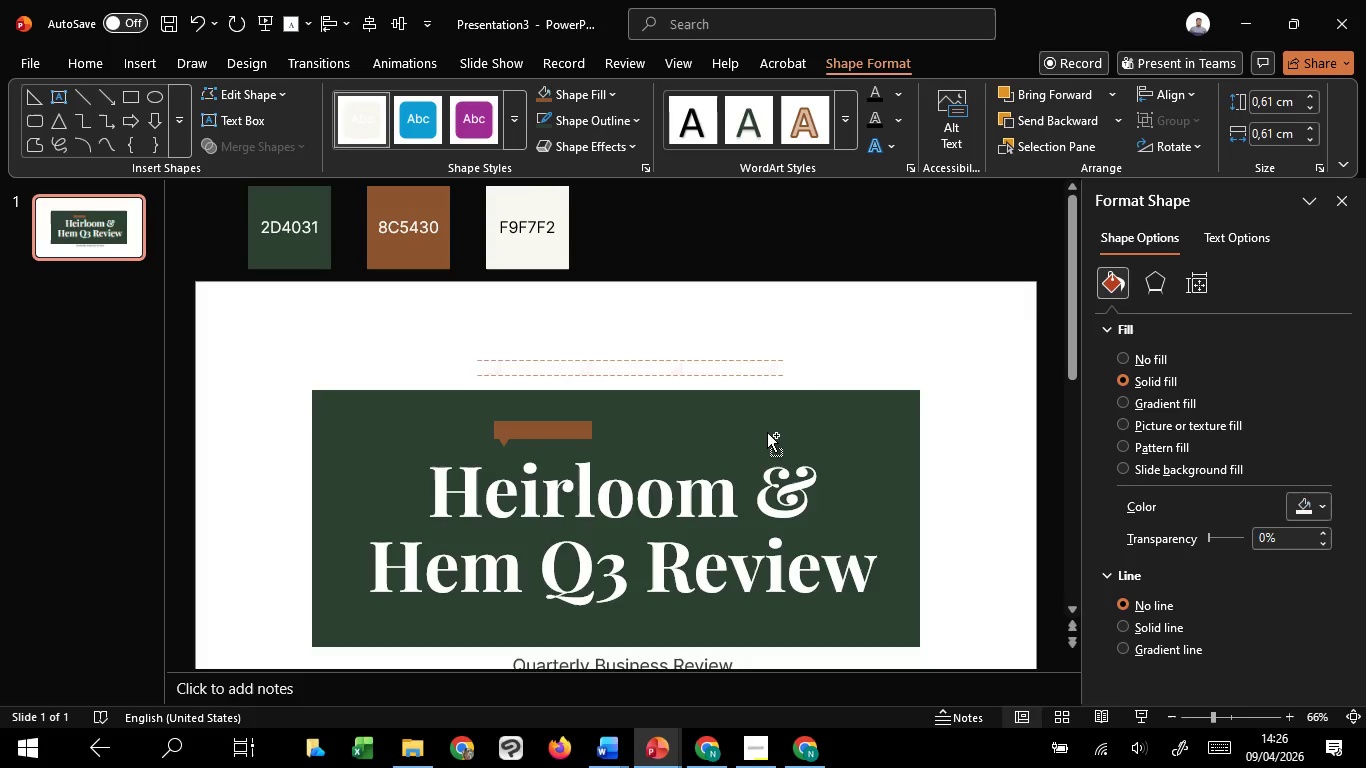 
hold_key(key=C, duration=0.73)
 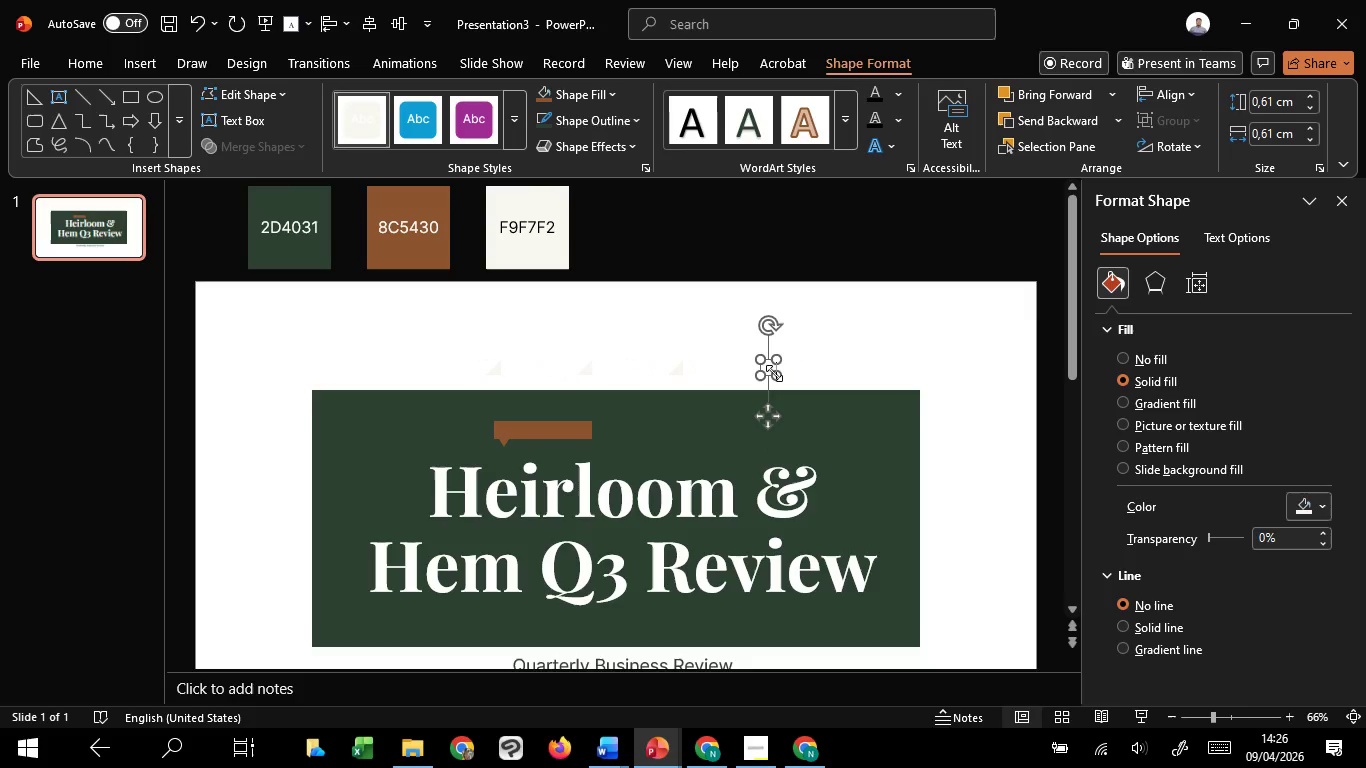 
hold_key(key=ControlLeft, duration=0.52)
 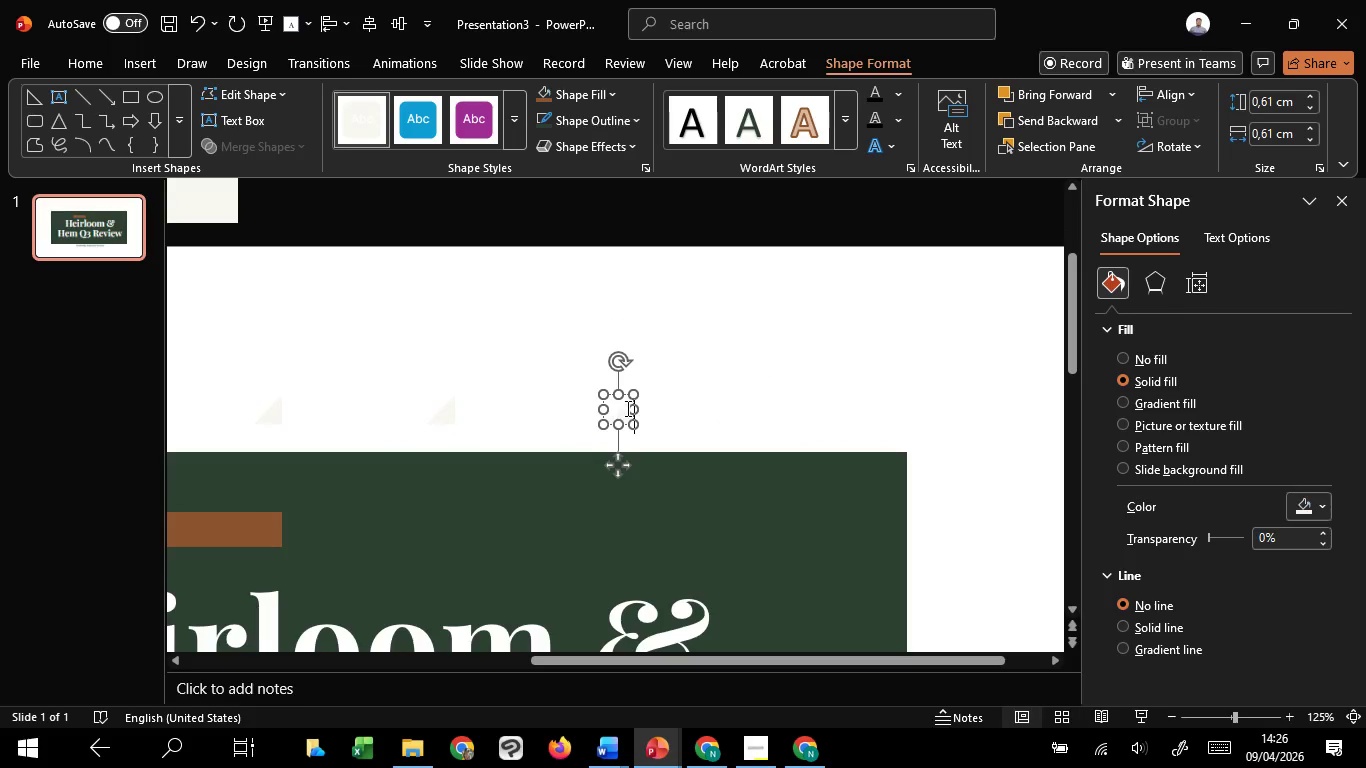 
hold_key(key=ControlLeft, duration=6.88)
 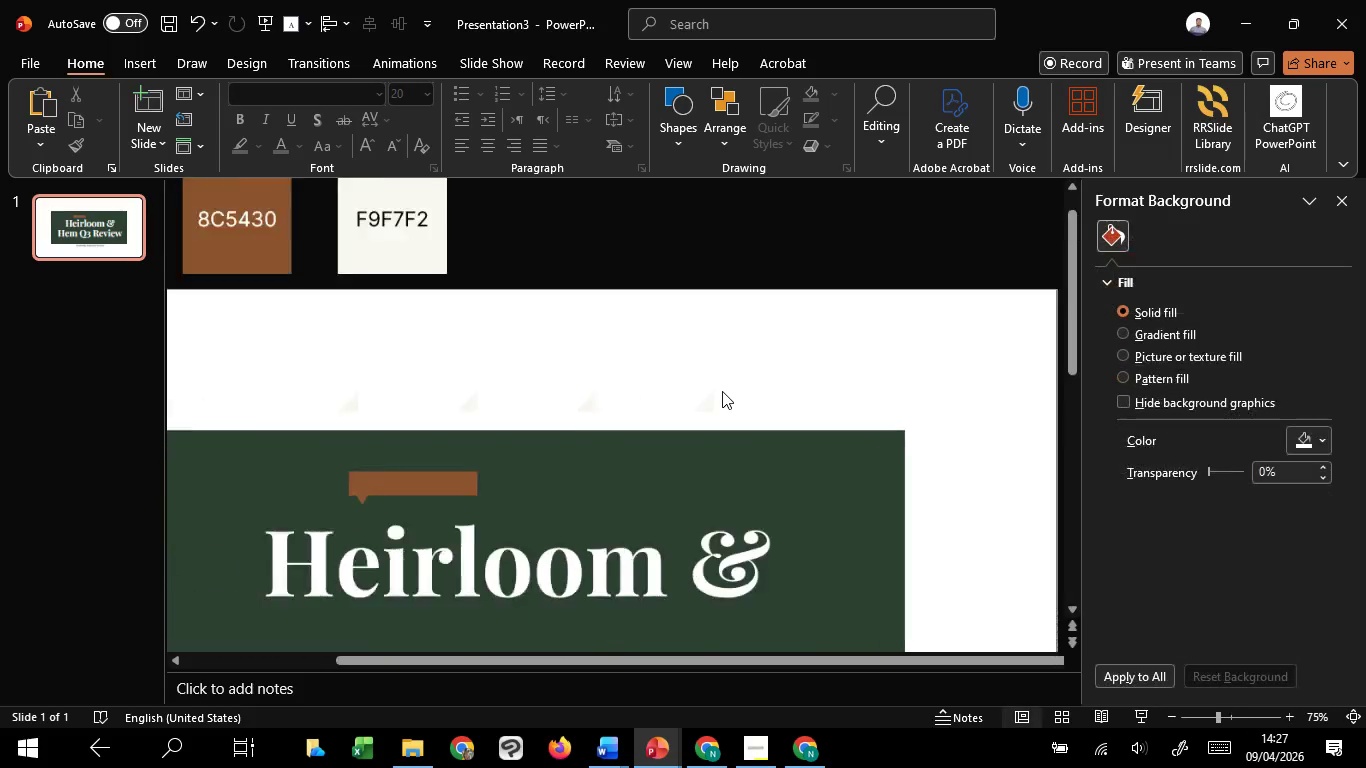 
scroll: coordinate [774, 373], scroll_direction: up, amount: 3.0
 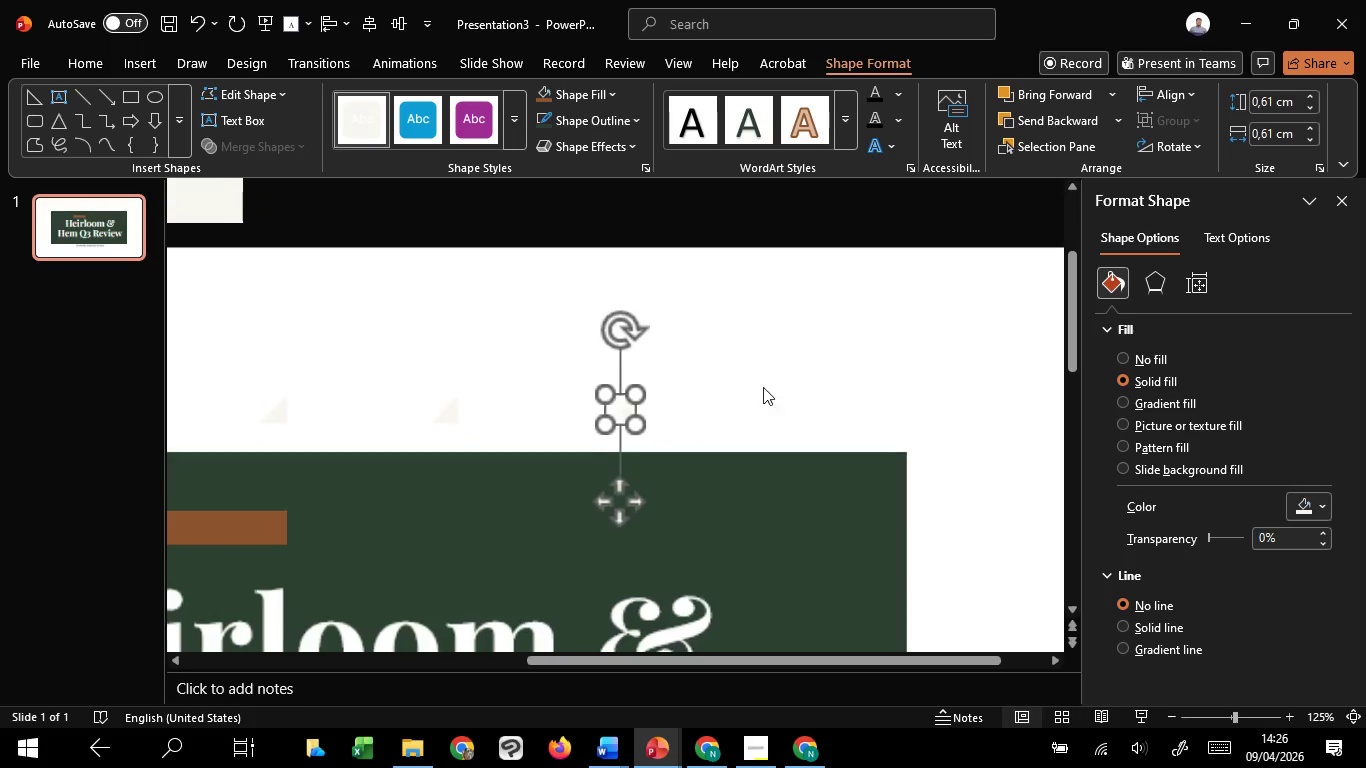 
key(Backspace)
 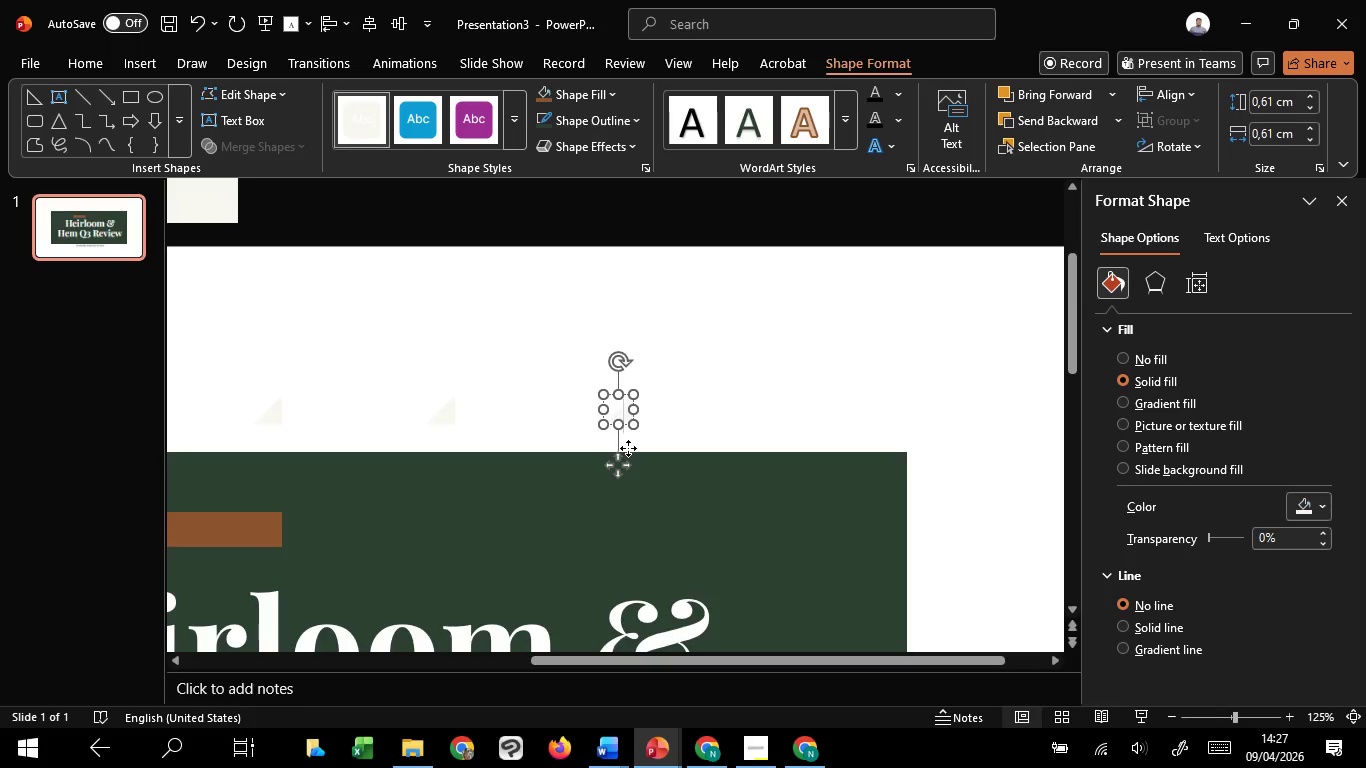 
left_click([628, 448])
 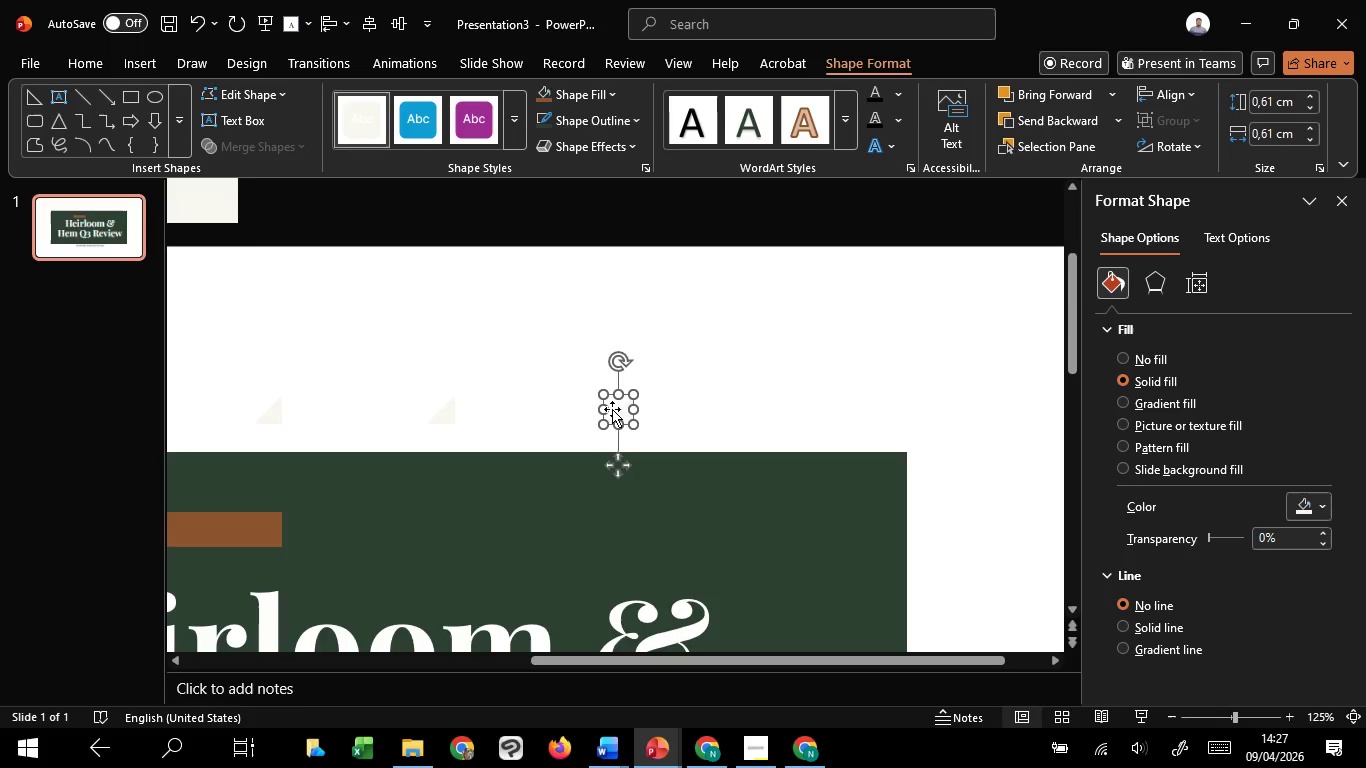 
hold_key(key=ShiftLeft, duration=1.52)
left_click_drag(start_coordinate=[619, 411], to_coordinate=[614, 412])
 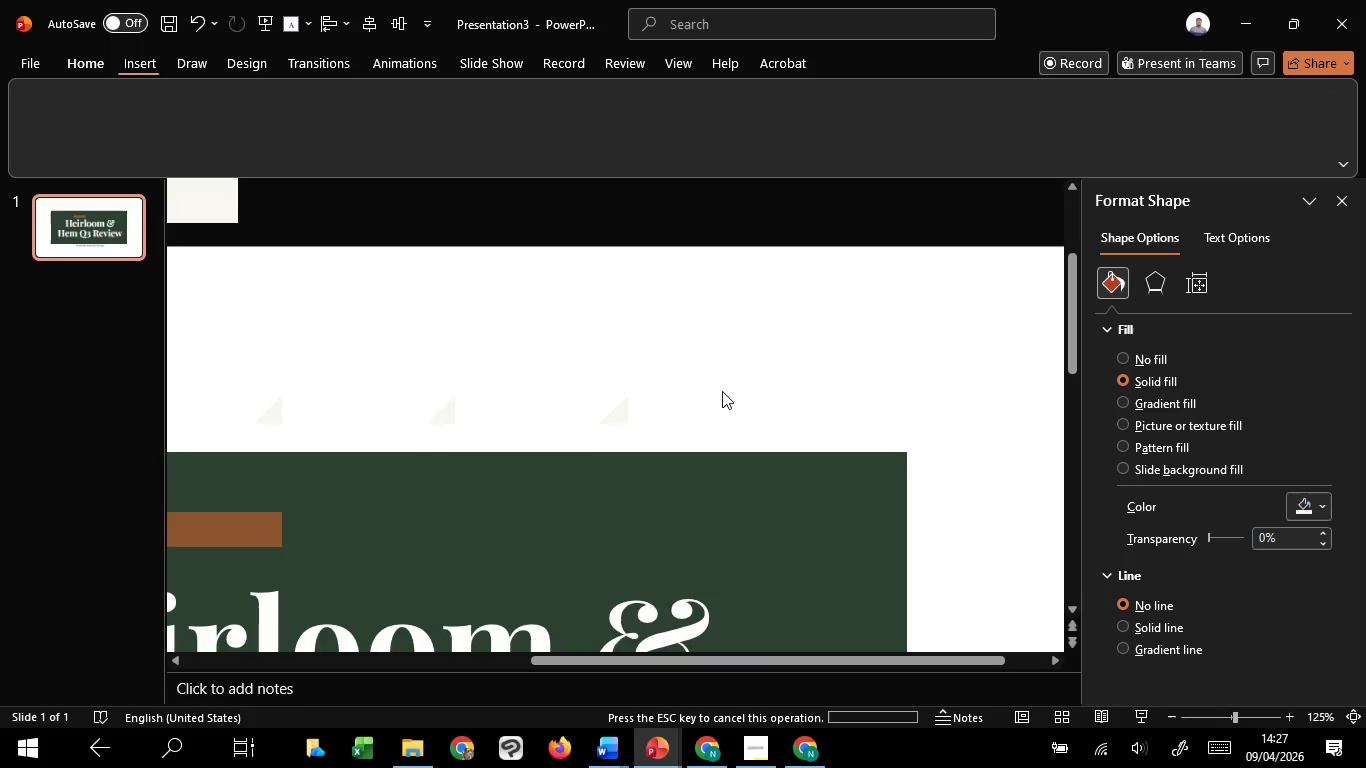 
hold_key(key=ShiftLeft, duration=0.88)
 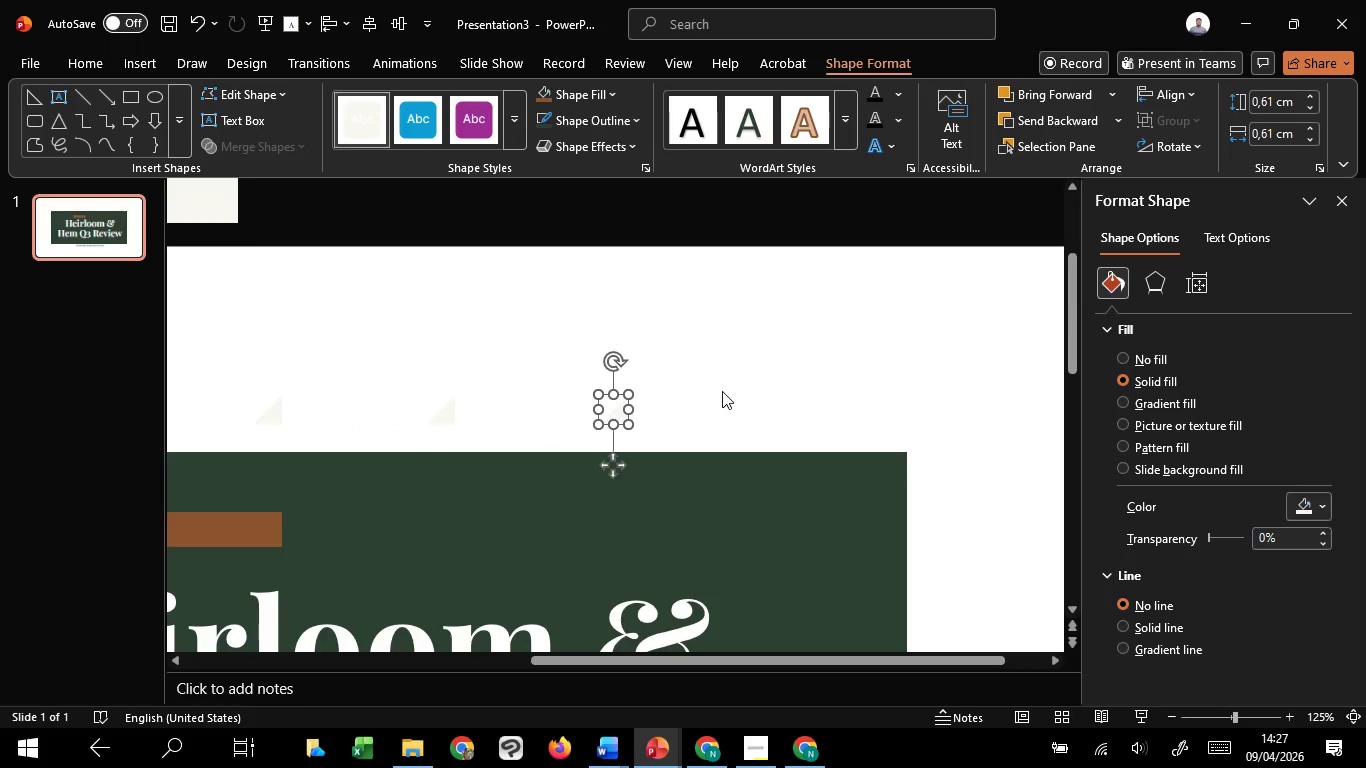 
left_click([722, 391])
 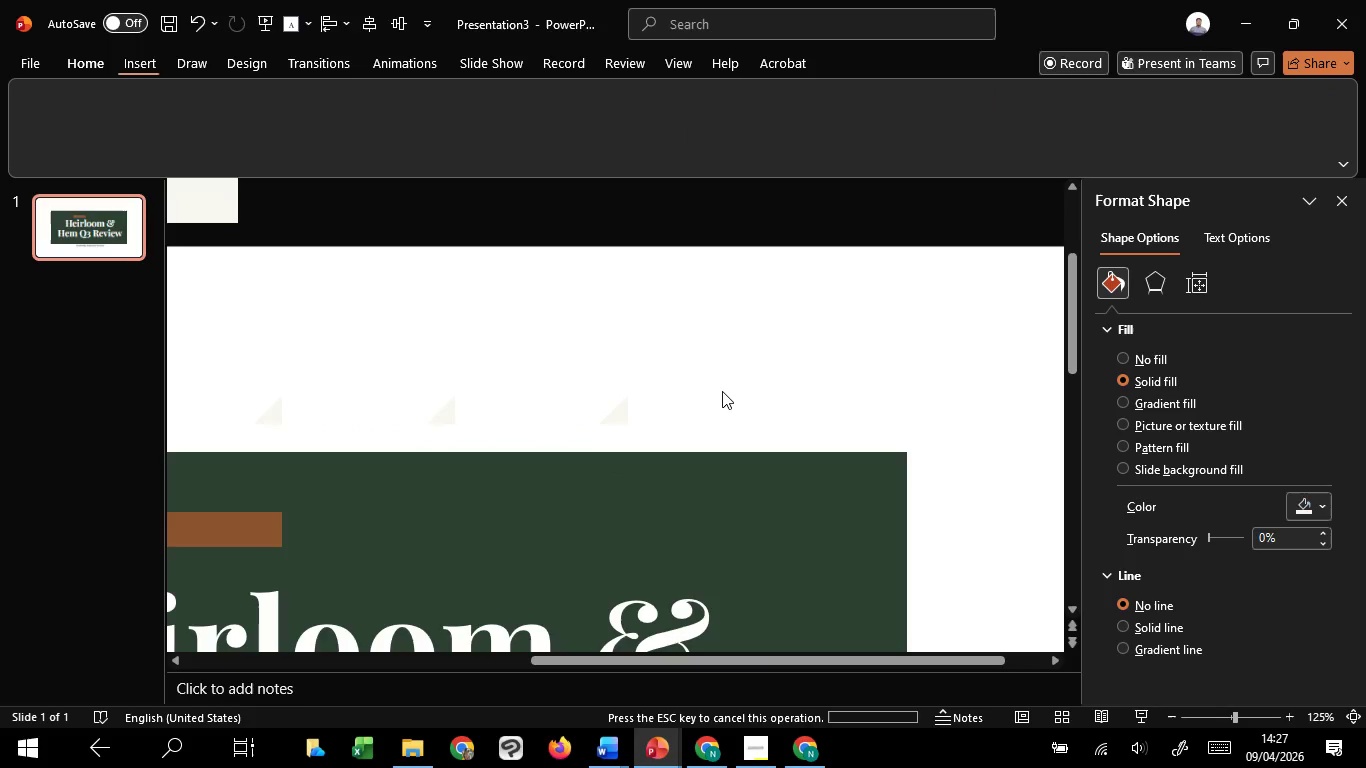 
hold_key(key=ControlLeft, duration=1.17)
scroll: coordinate [722, 391], scroll_direction: down, amount: 3.0
 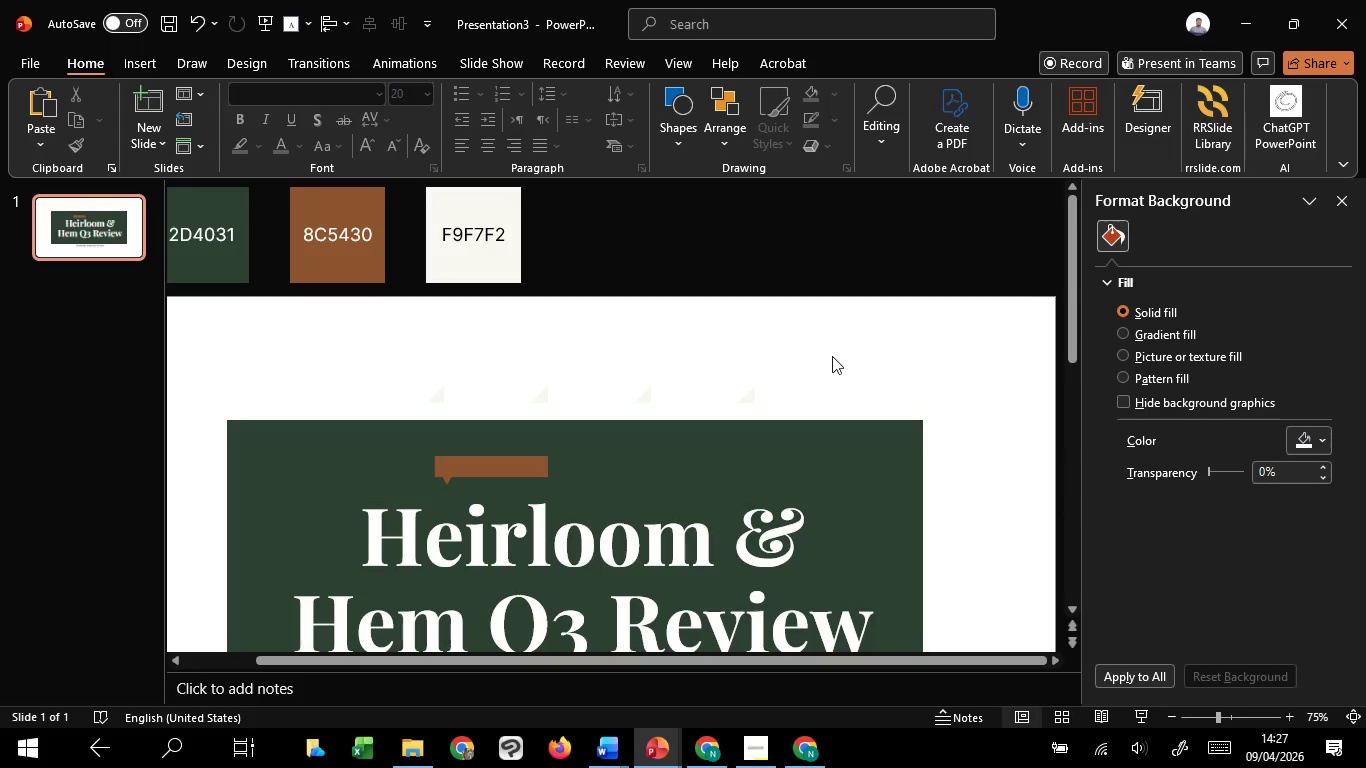 
left_click_drag(start_coordinate=[832, 356], to_coordinate=[355, 422])
 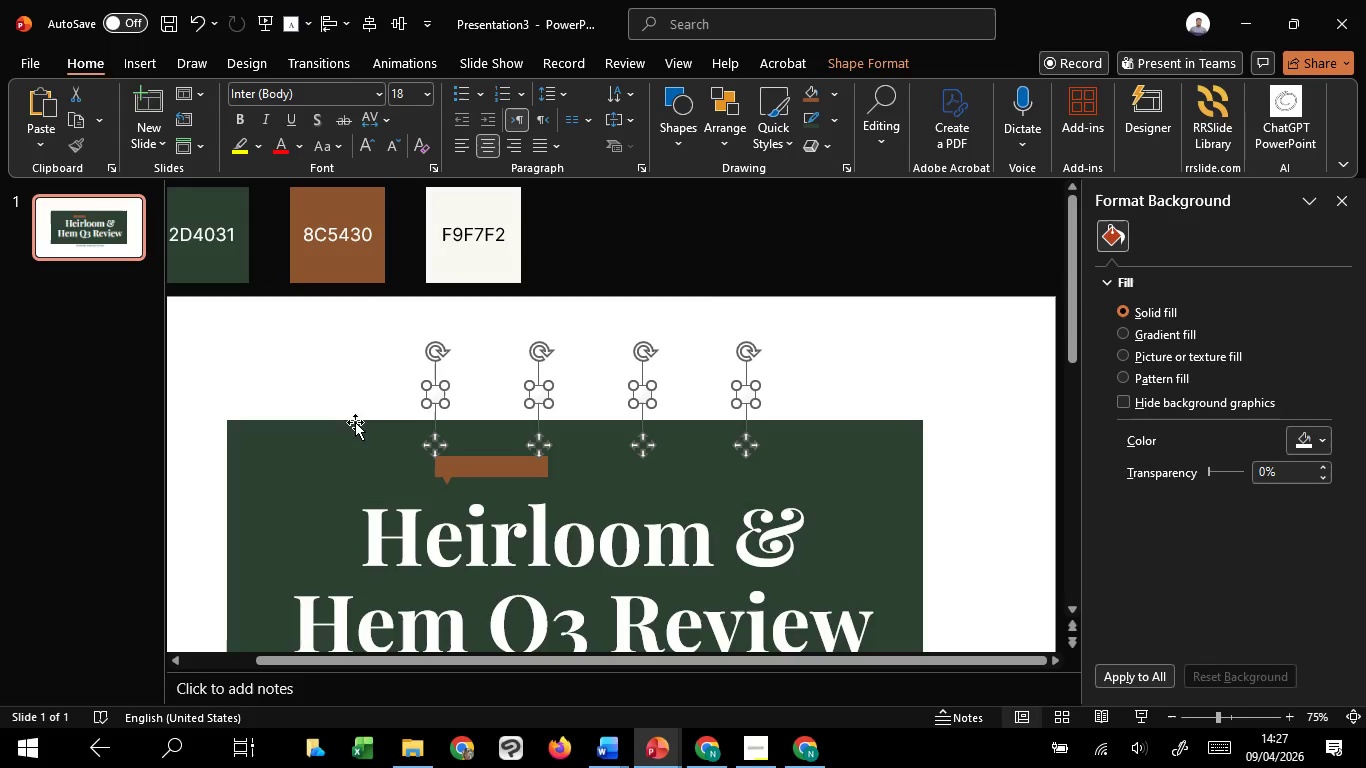 
hold_key(key=ControlLeft, duration=1.52)
 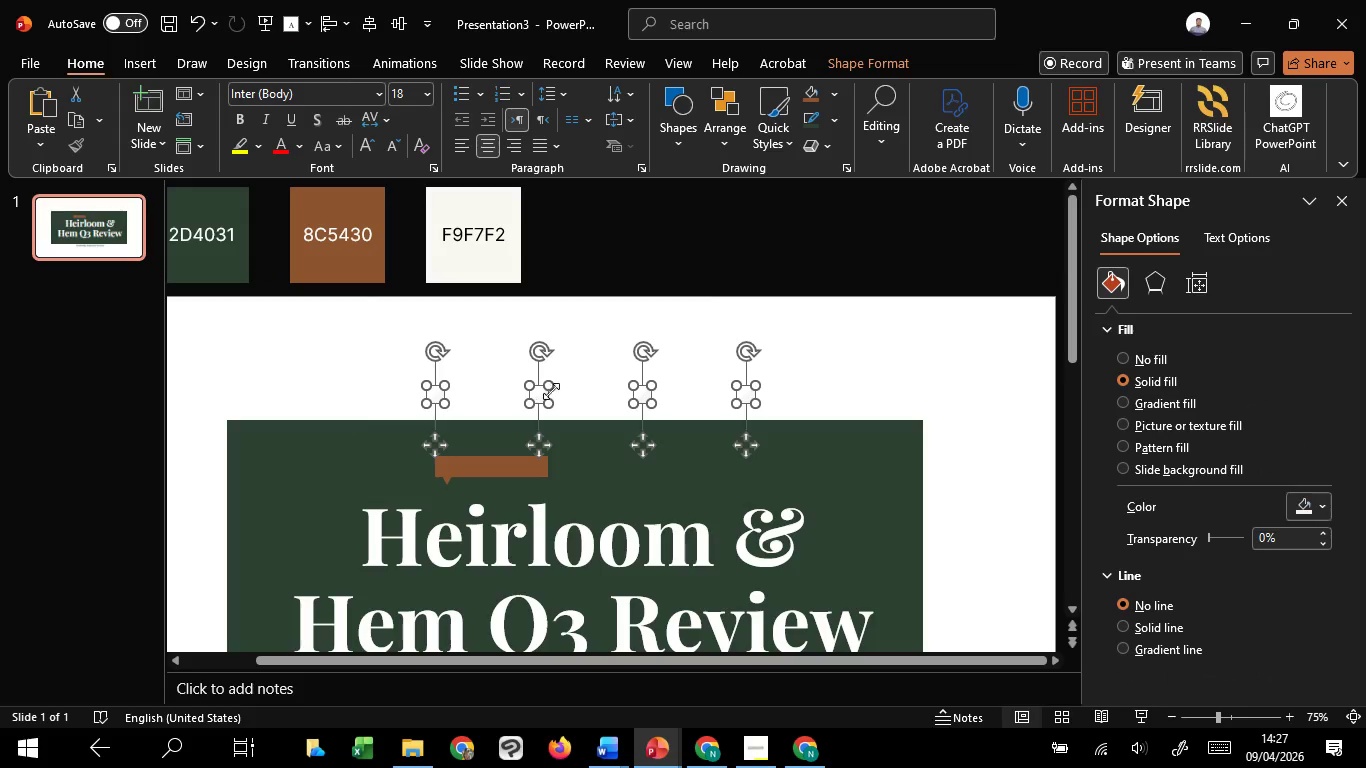 
hold_key(key=ControlLeft, duration=7.08)
hold_key(key=ShiftLeft, duration=1.52)
left_click_drag(start_coordinate=[540, 394], to_coordinate=[556, 324])
 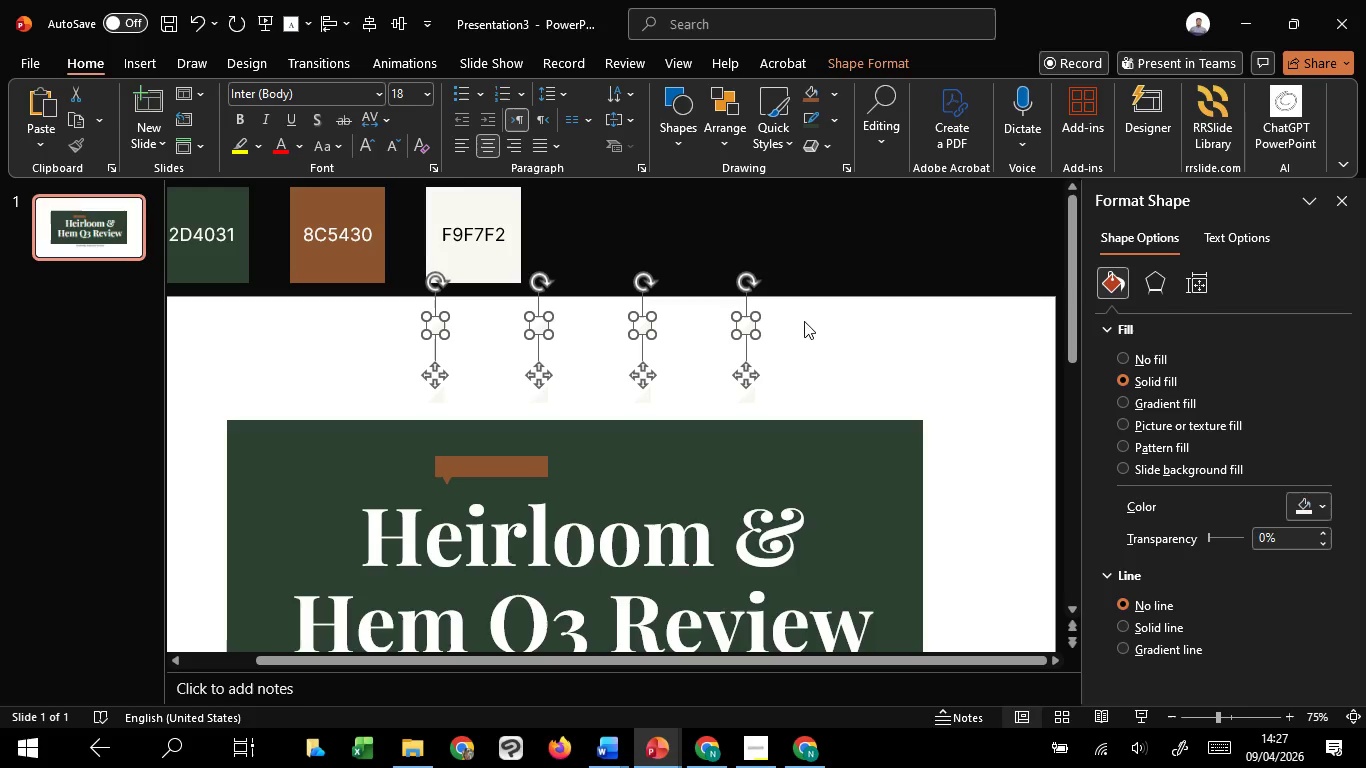 
hold_key(key=ShiftLeft, duration=1.5)
 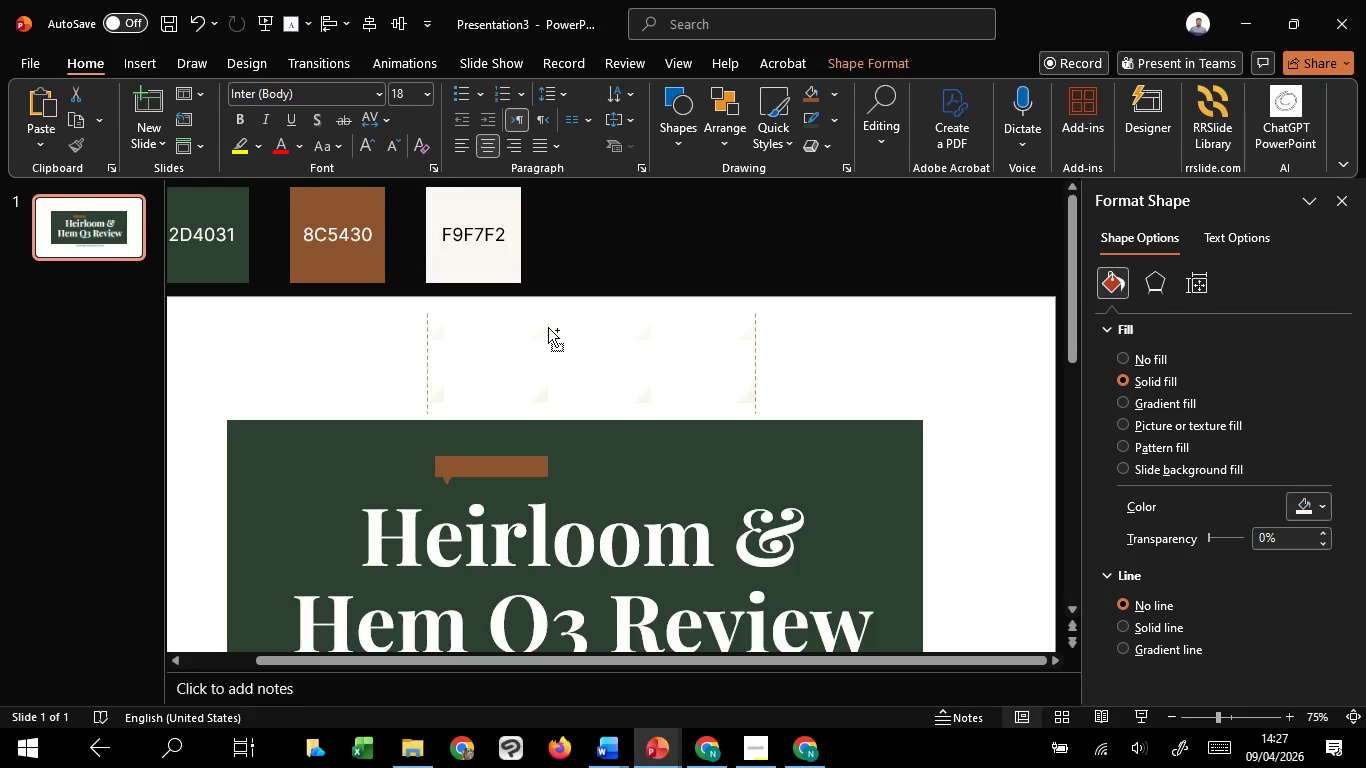 
hold_key(key=ShiftLeft, duration=1.51)
 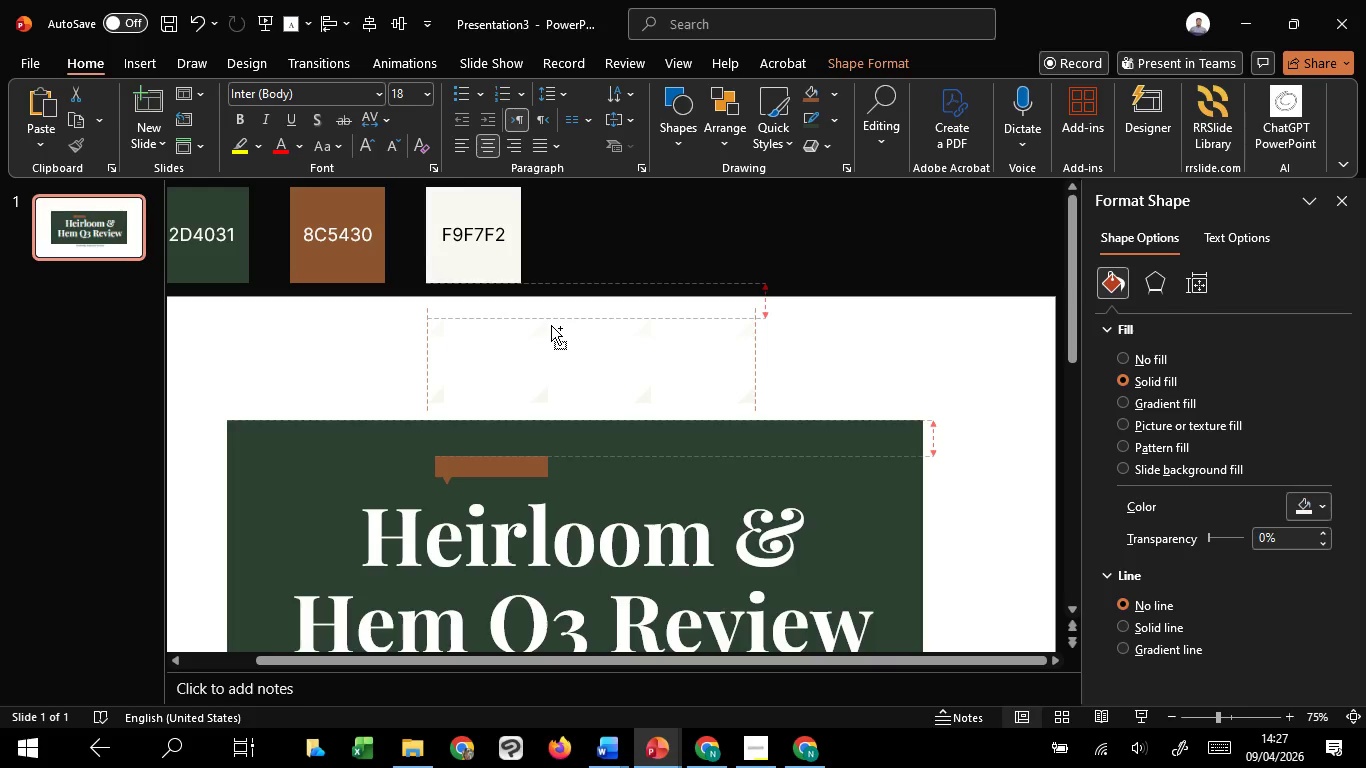 
hold_key(key=ShiftLeft, duration=1.5)
 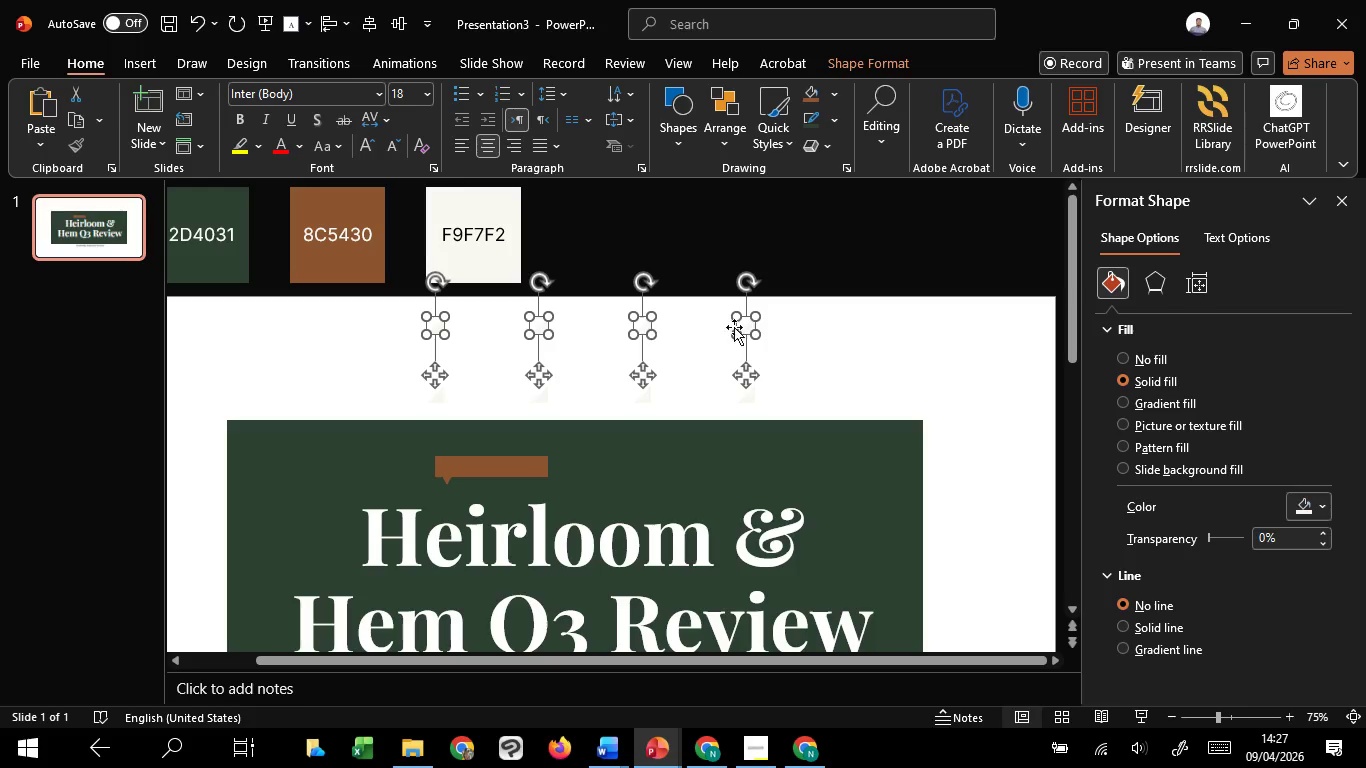 
hold_key(key=ShiftLeft, duration=0.53)
 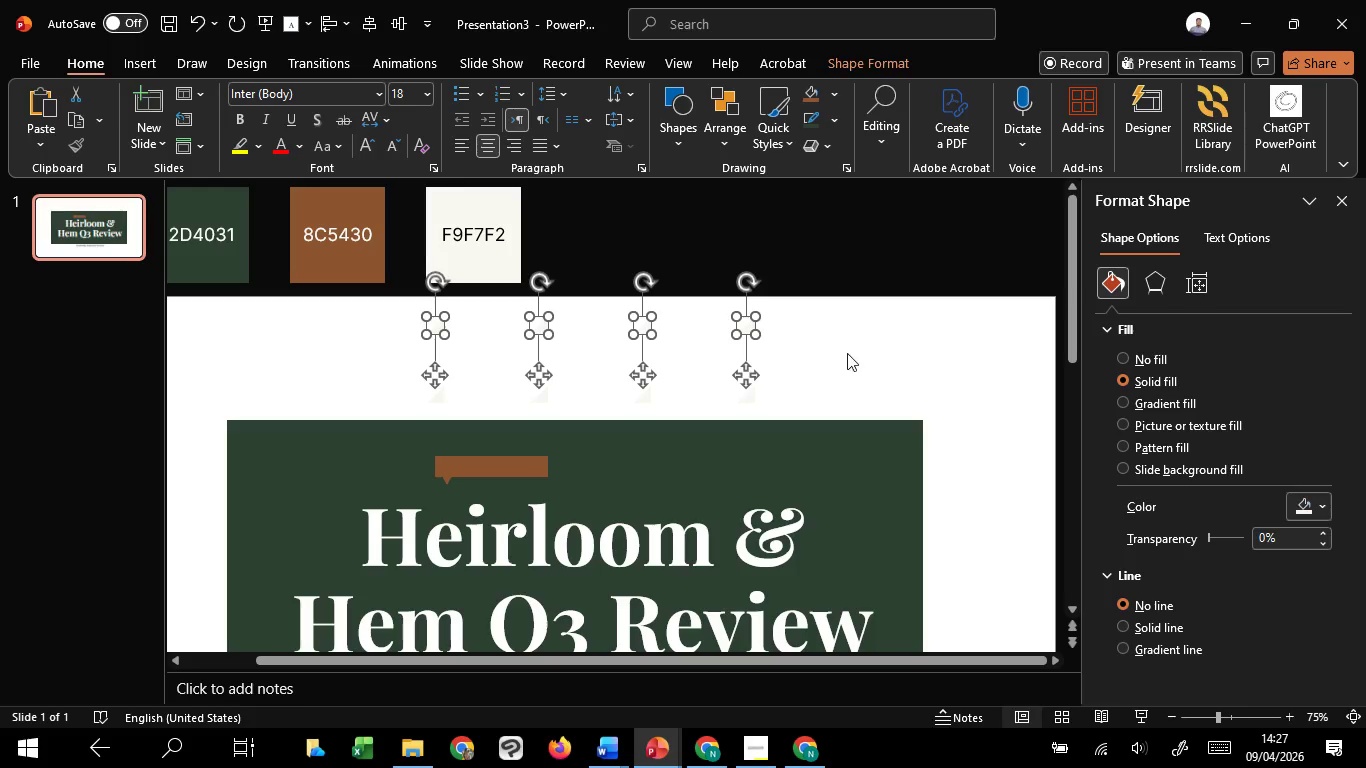 
left_click([865, 316])
 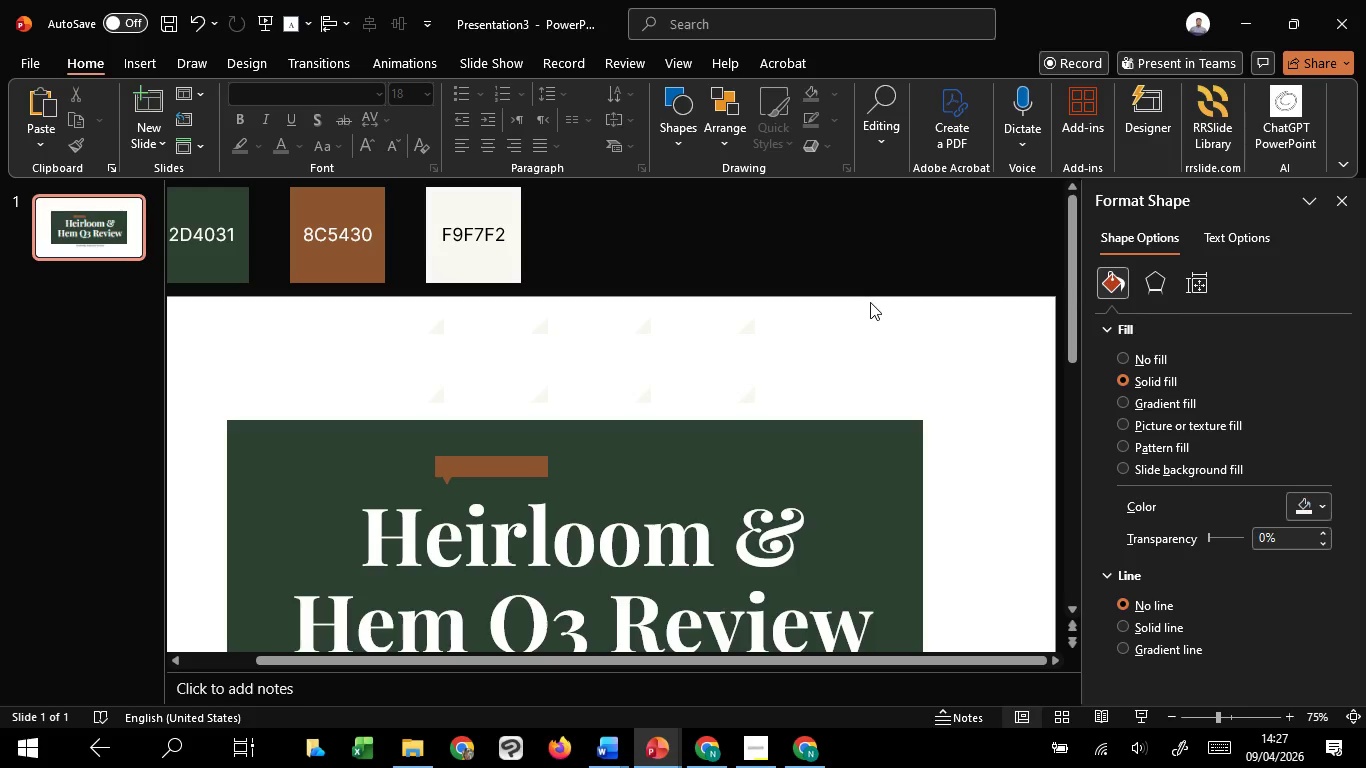 
left_click_drag(start_coordinate=[870, 302], to_coordinate=[293, 436])
 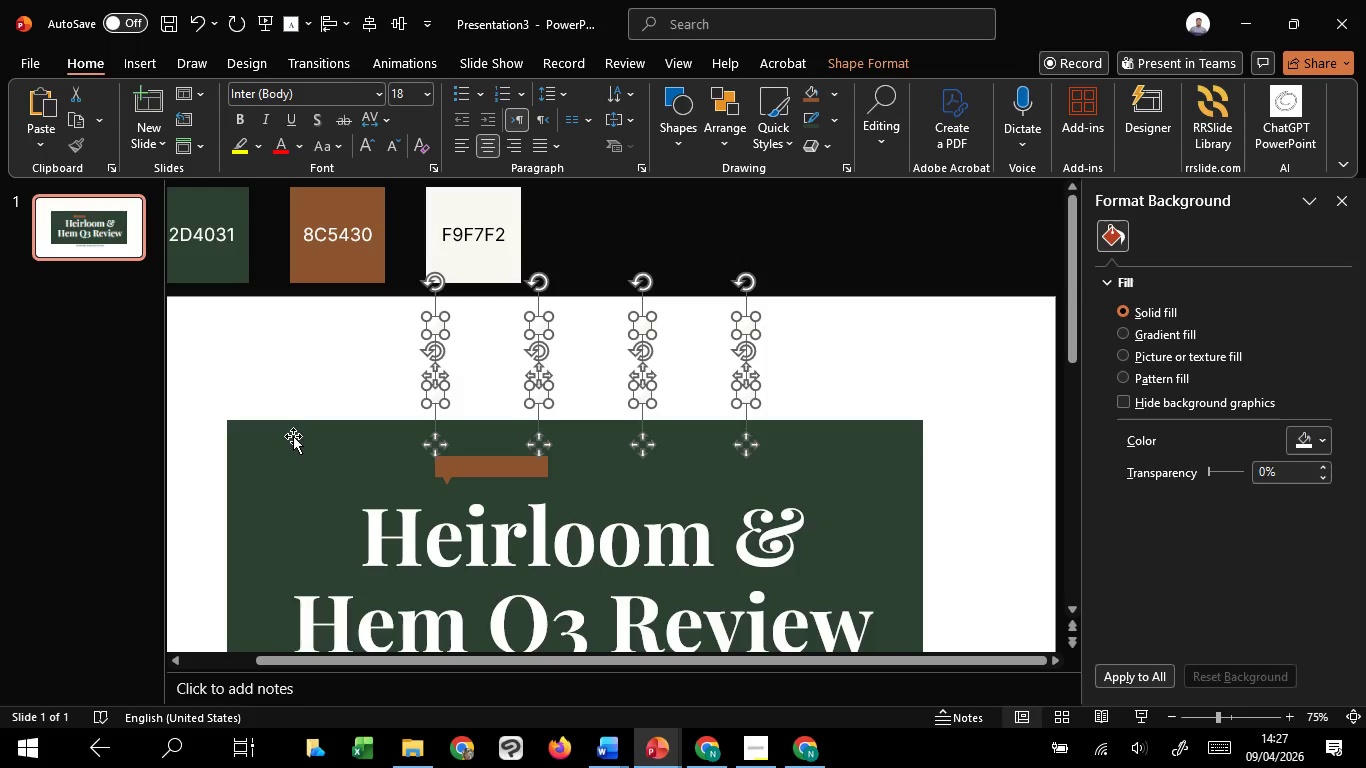 
key(Control+G)
 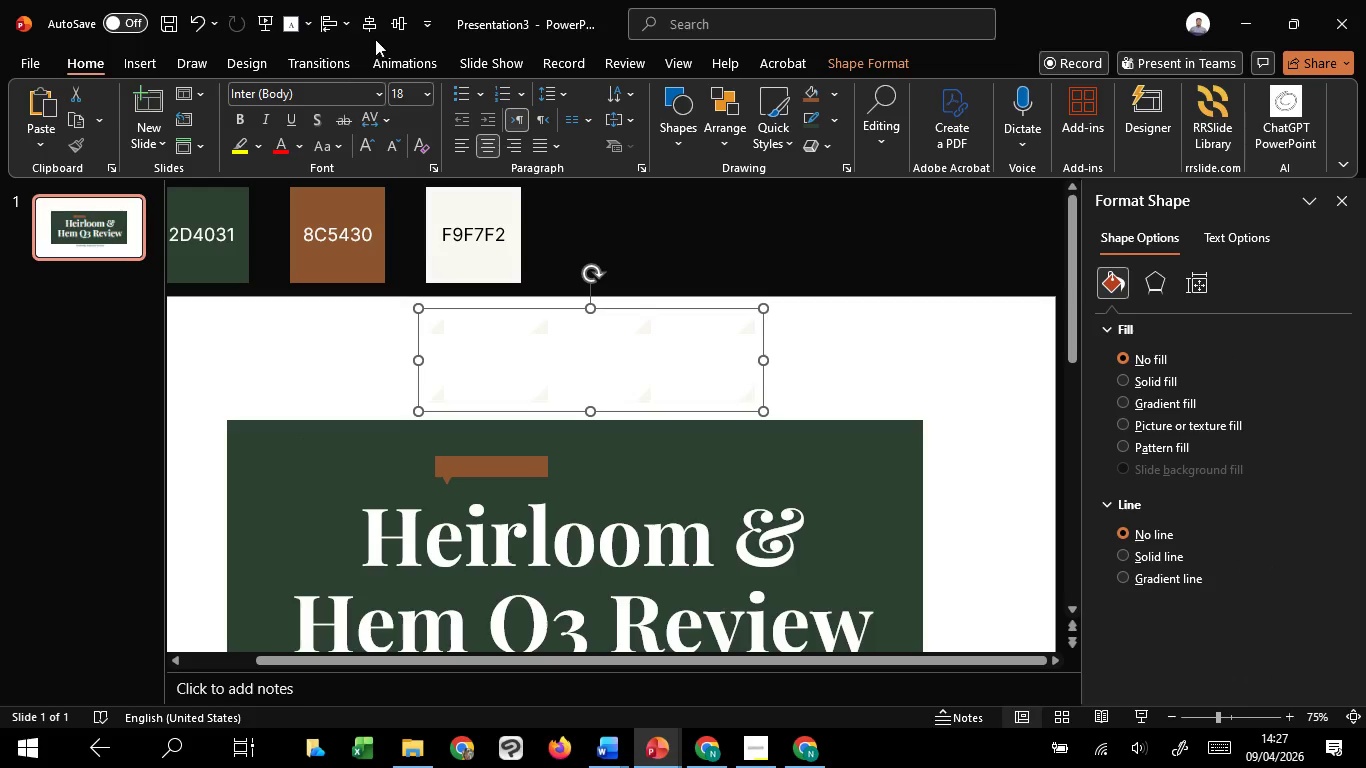 
left_click([374, 30])
 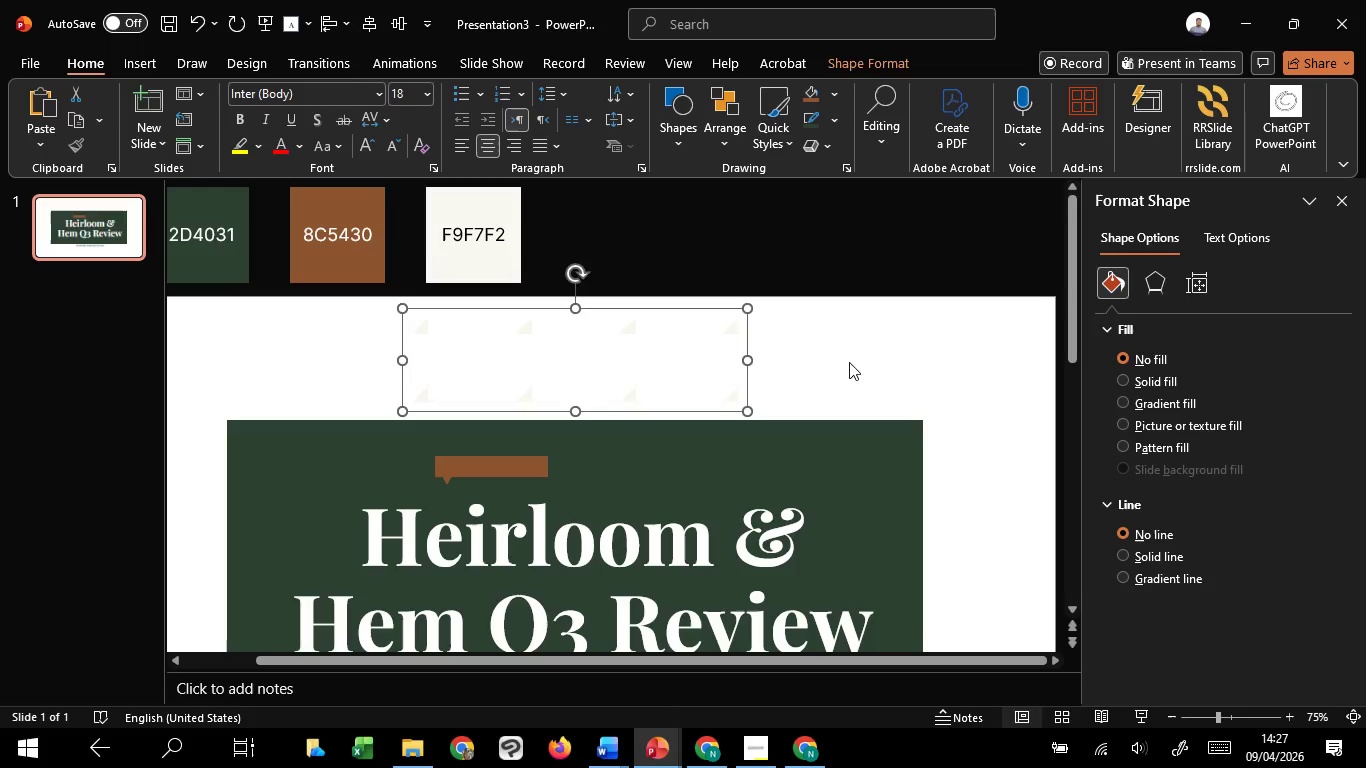 
left_click([860, 362])
 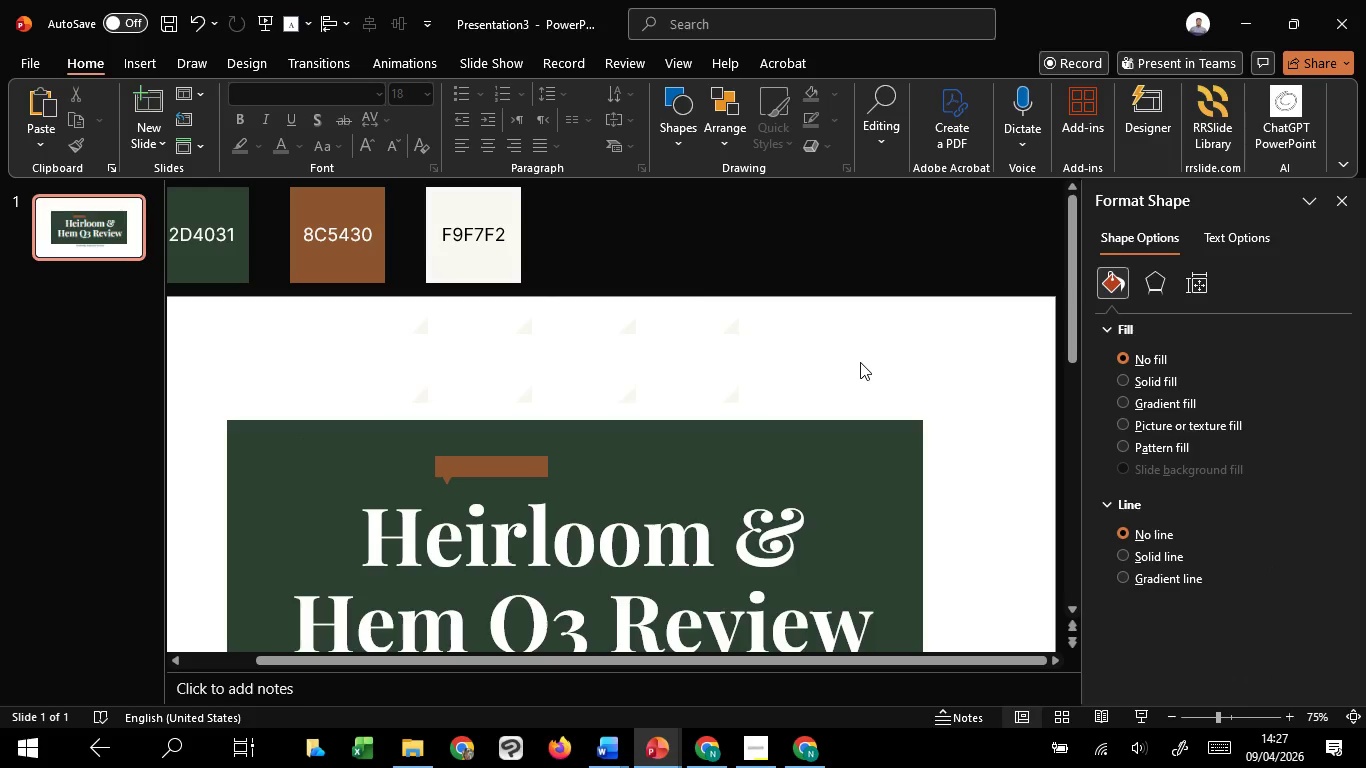 
hold_key(key=ControlLeft, duration=0.72)
scroll: coordinate [860, 362], scroll_direction: down, amount: 1.0
 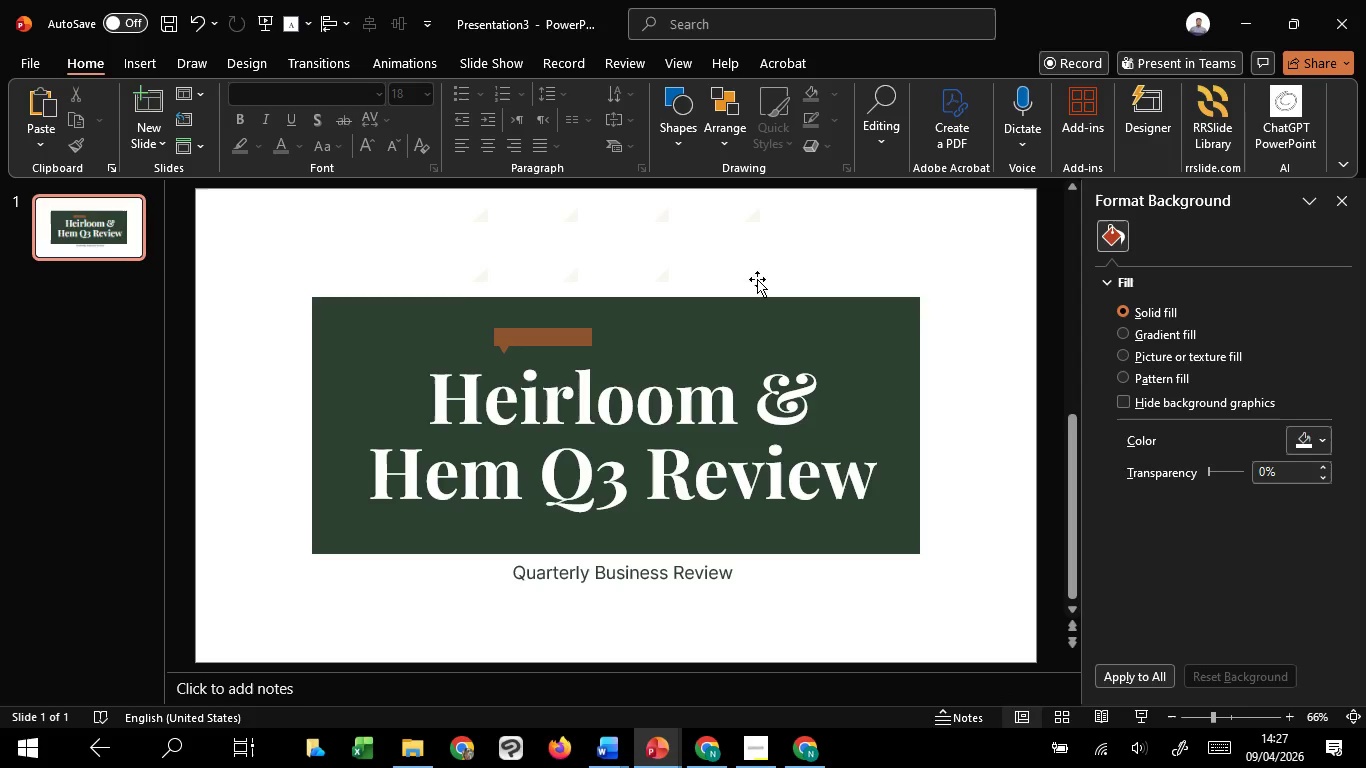 
double_click([757, 279])
 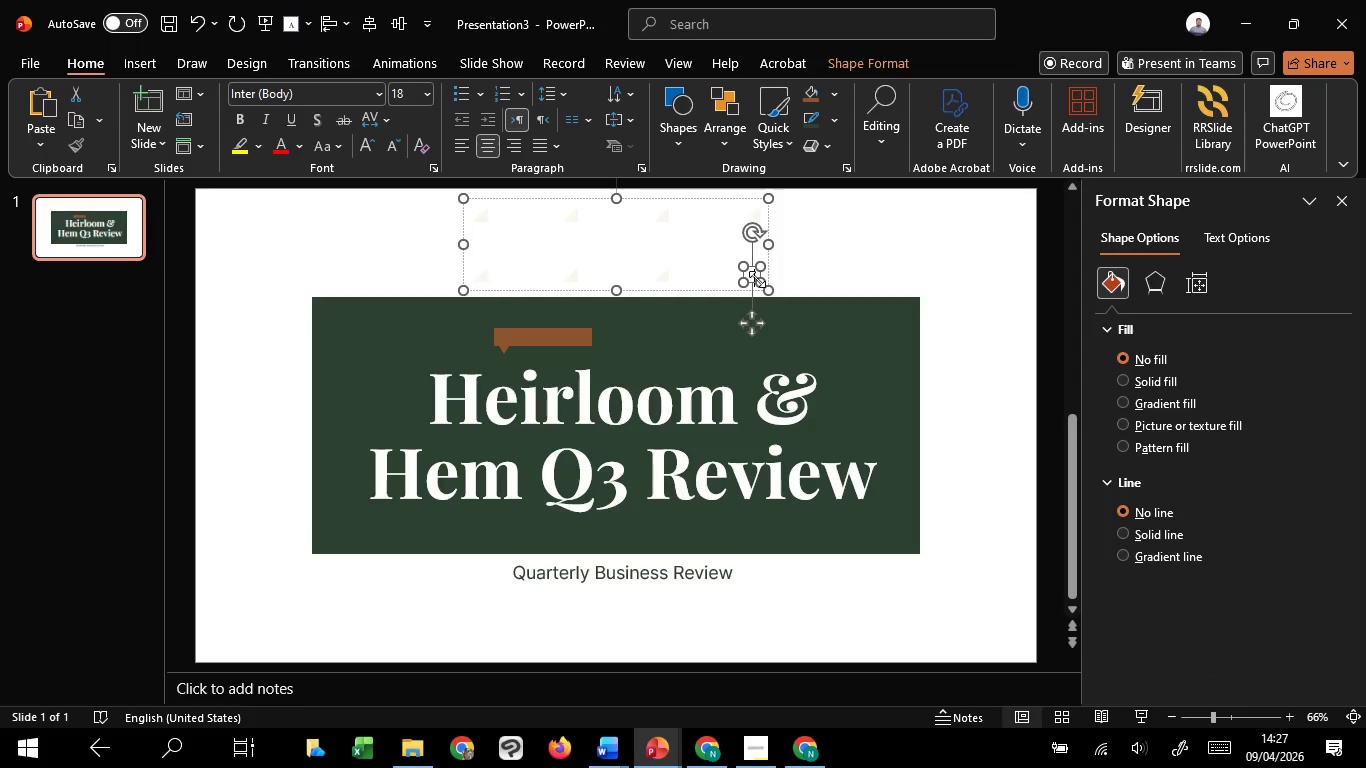 
key(Control+C)
 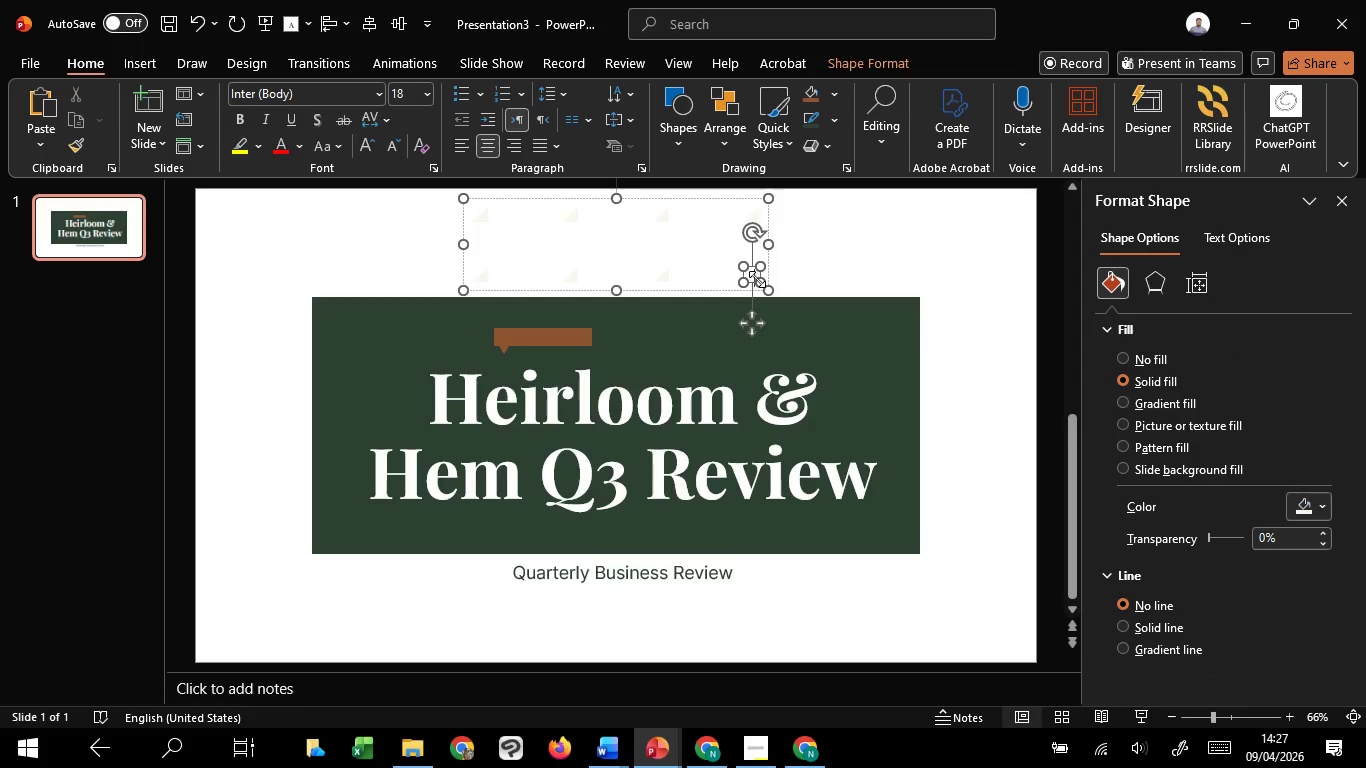 
key(Control+C)
 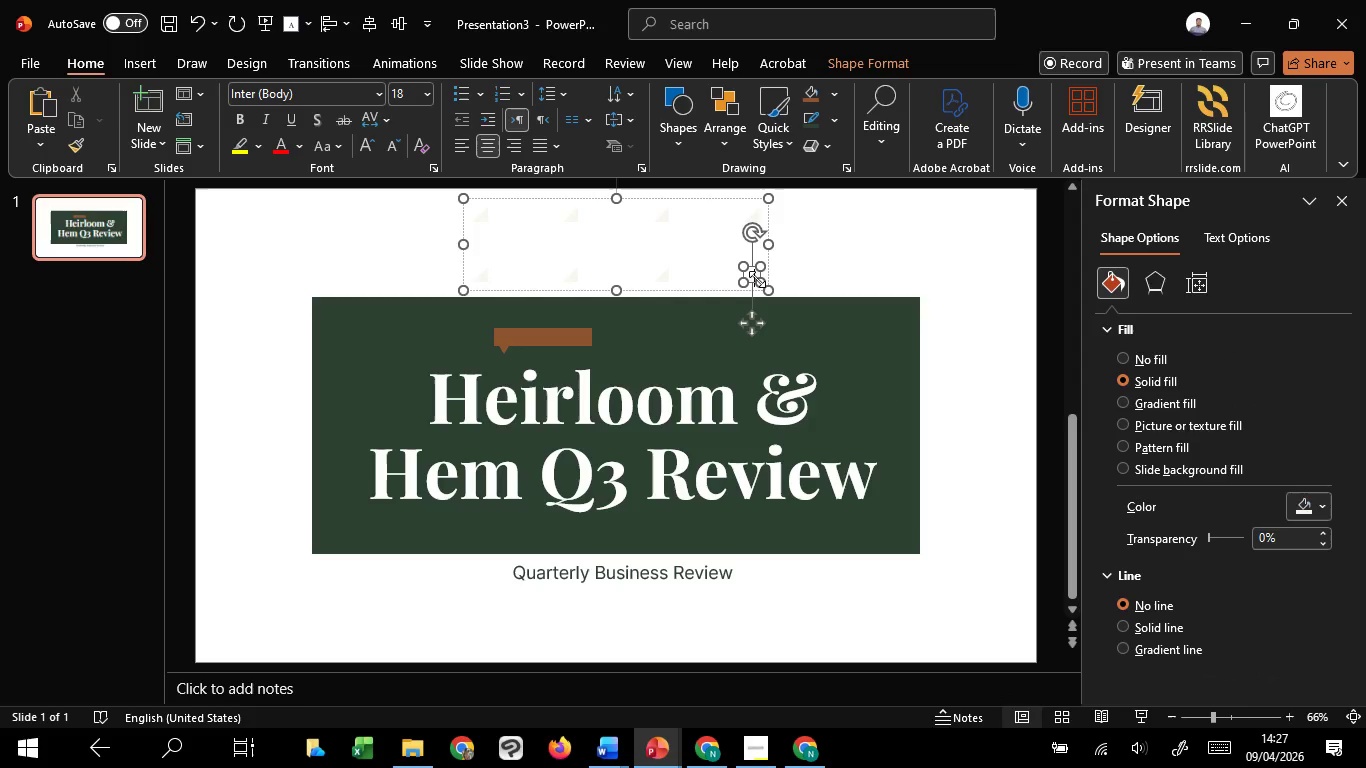 
key(Control+C)
 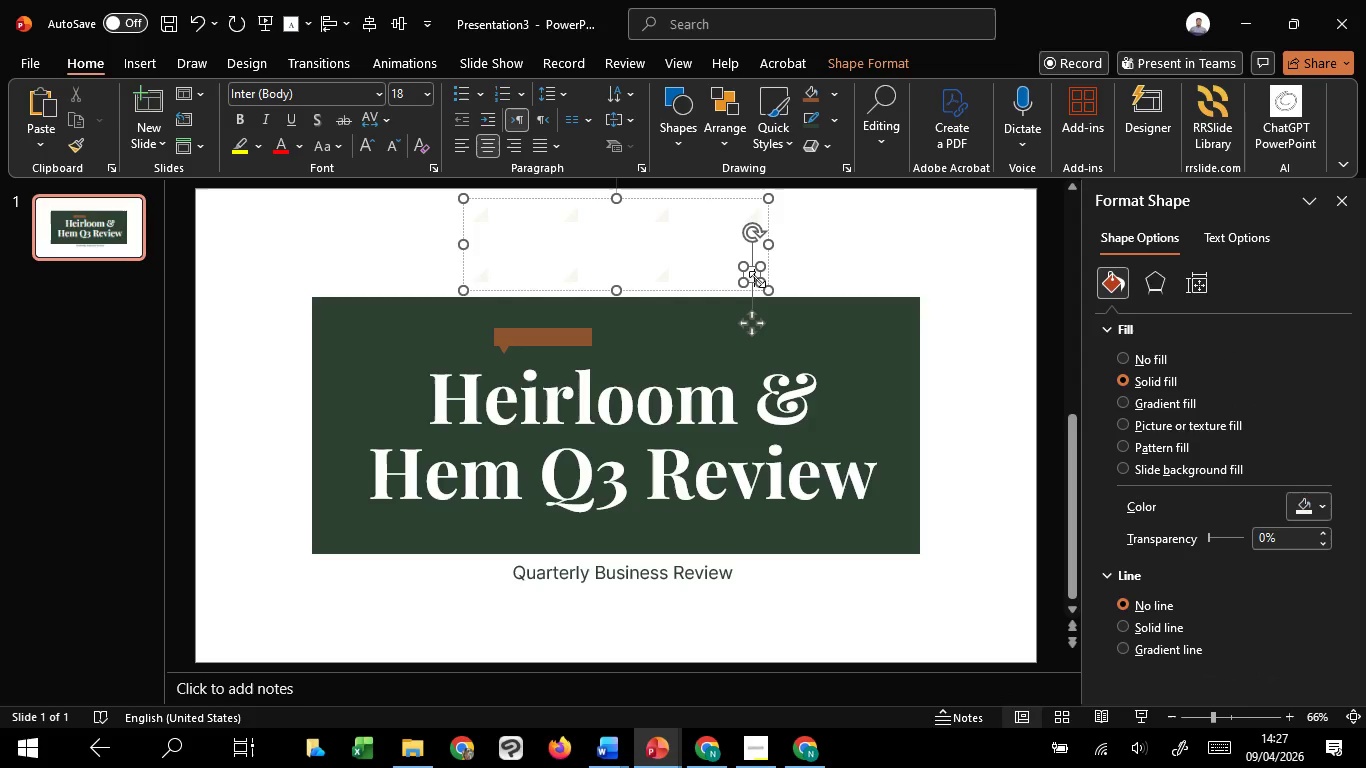 
key(Control+C)
 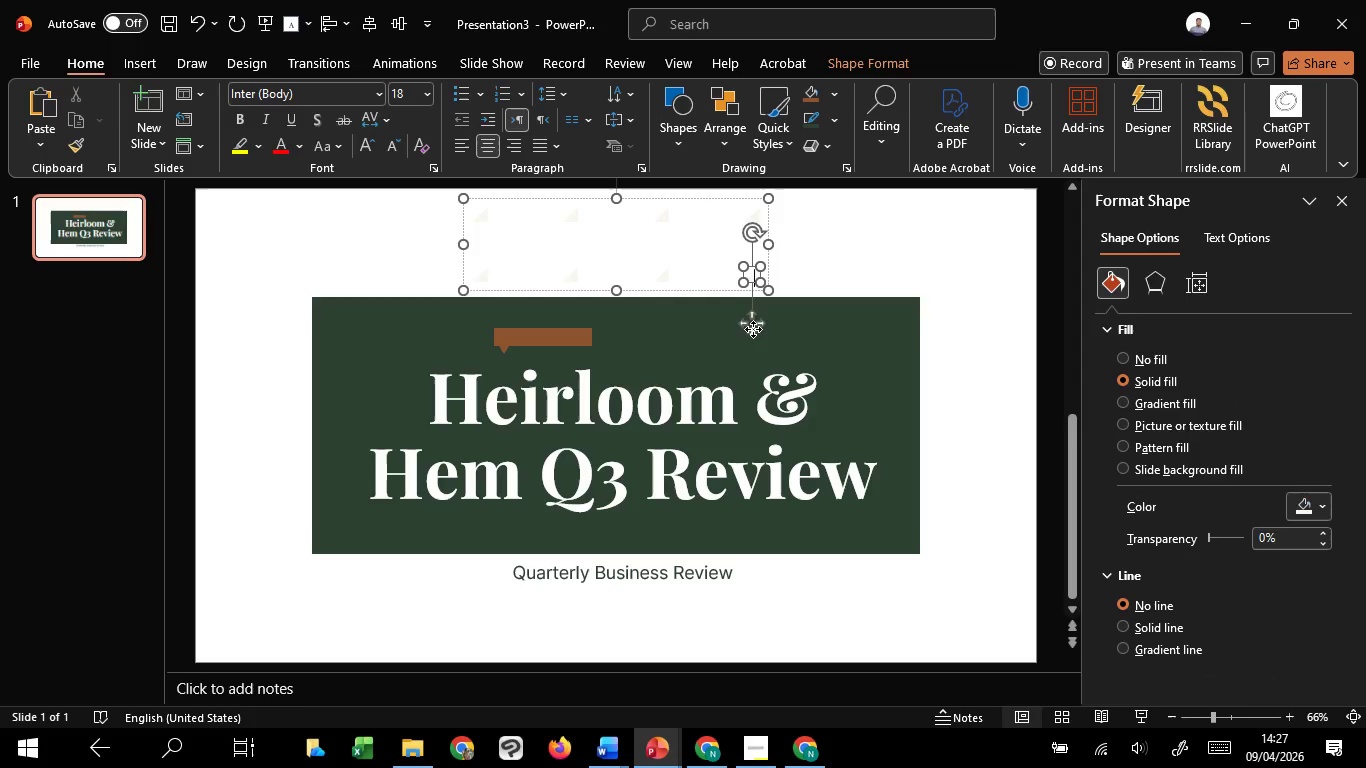 
left_click([755, 324])
 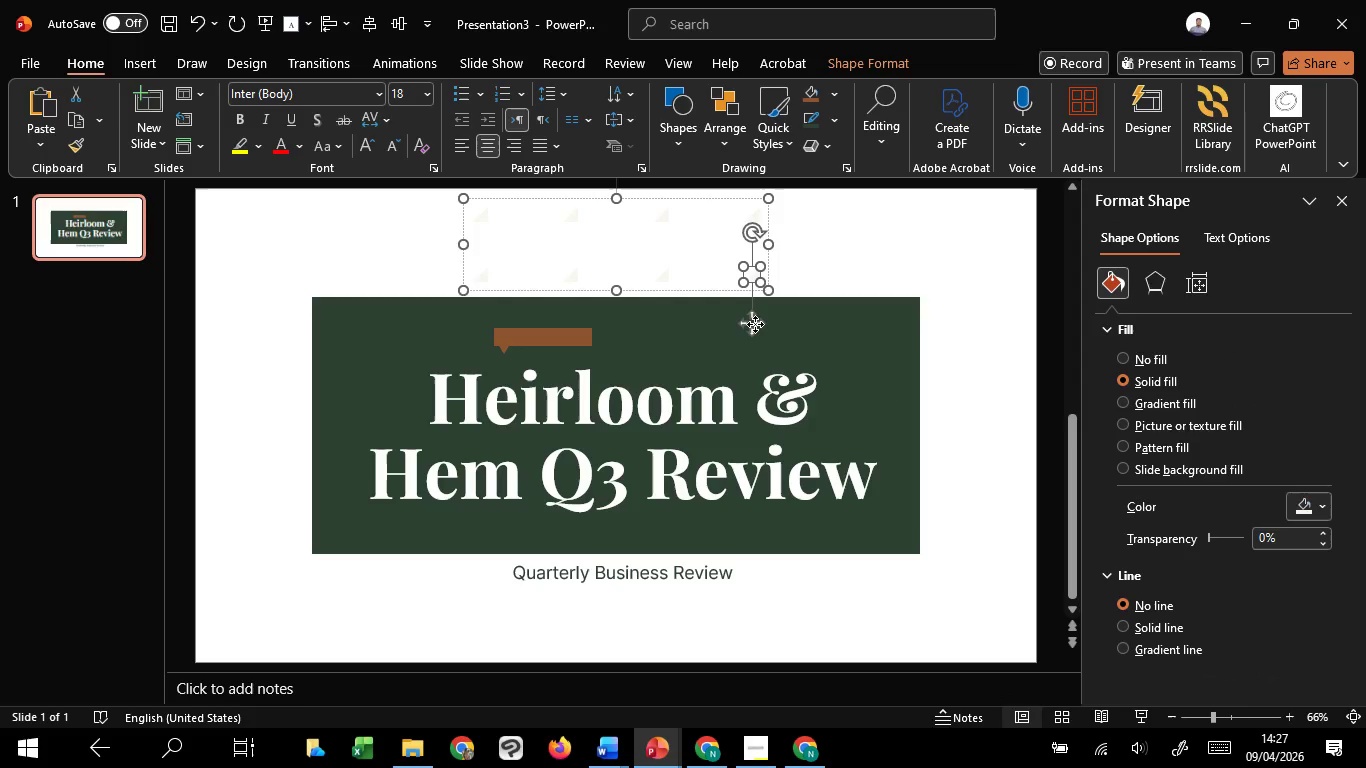 
key(Control+C)
 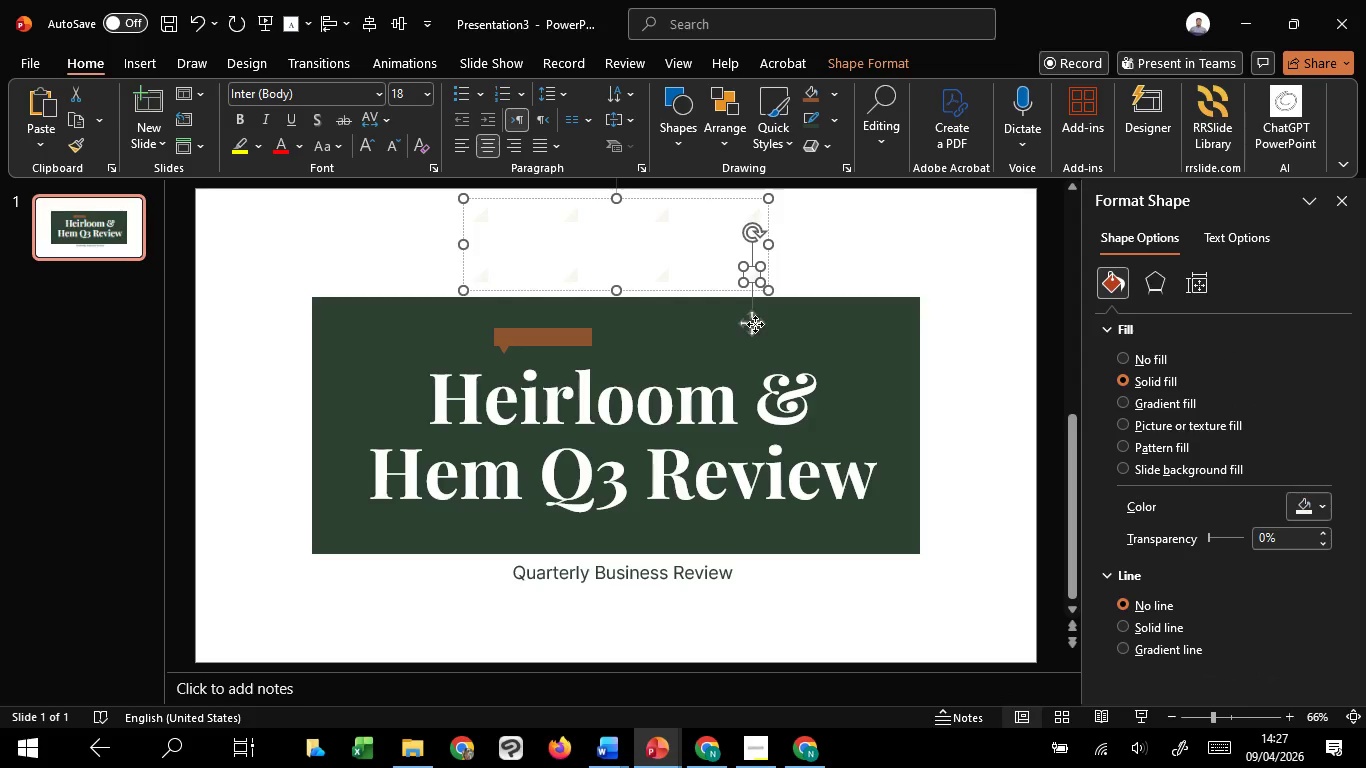 
key(Control+C)
 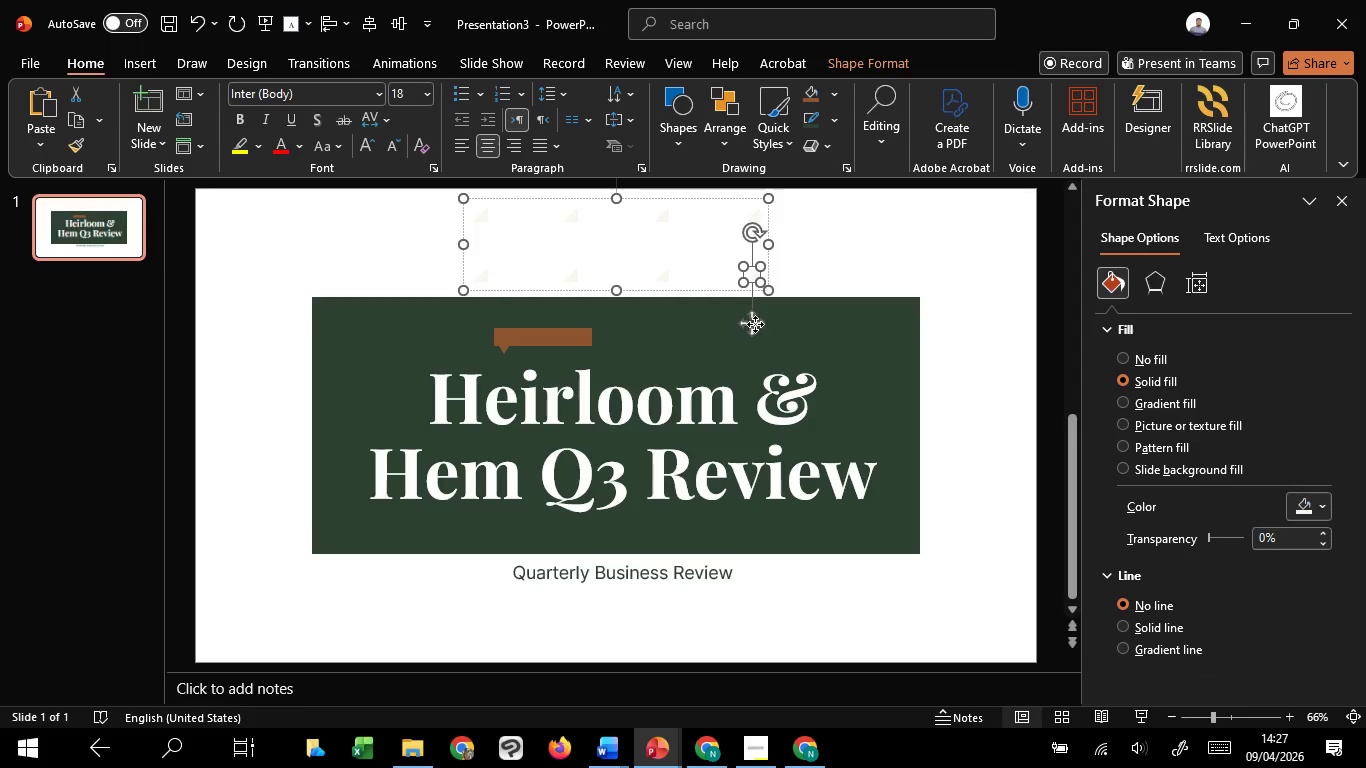 
key(Control+C)
 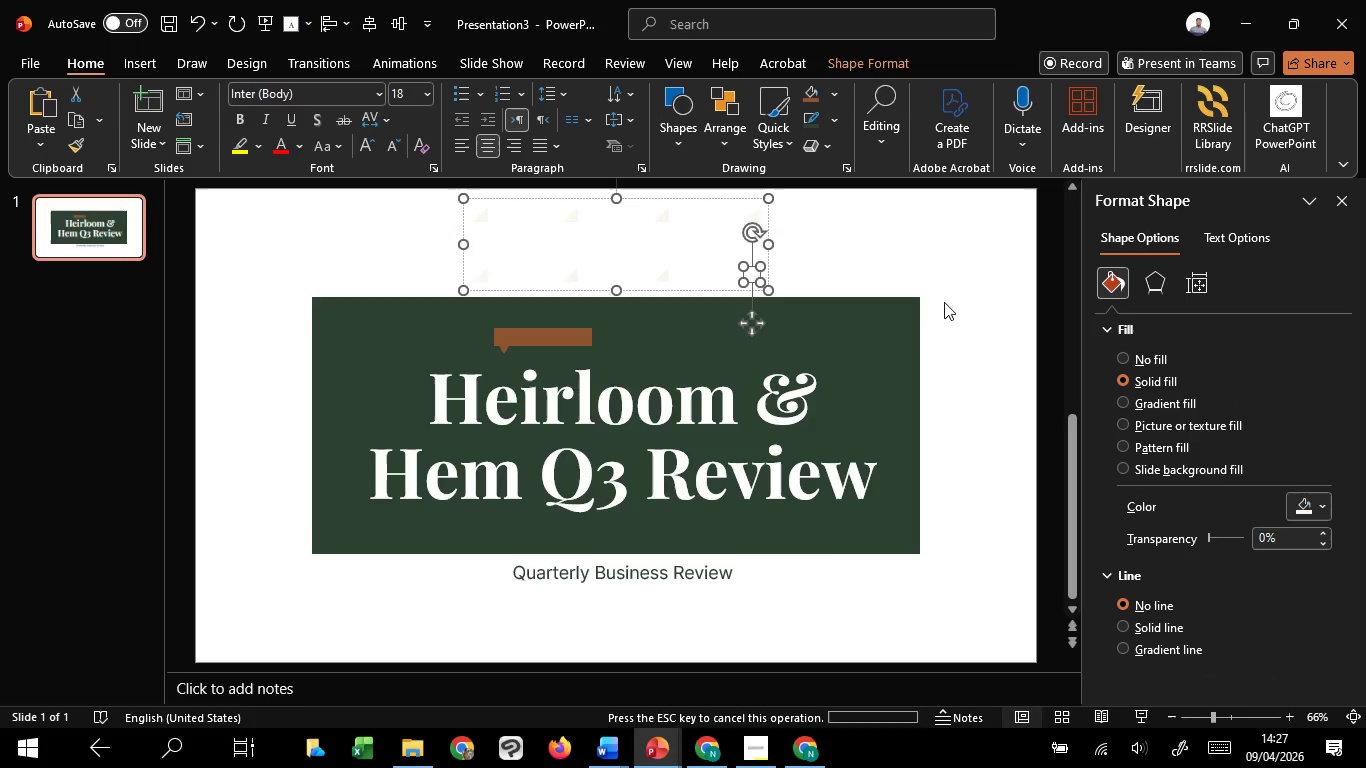 
left_click([947, 302])
 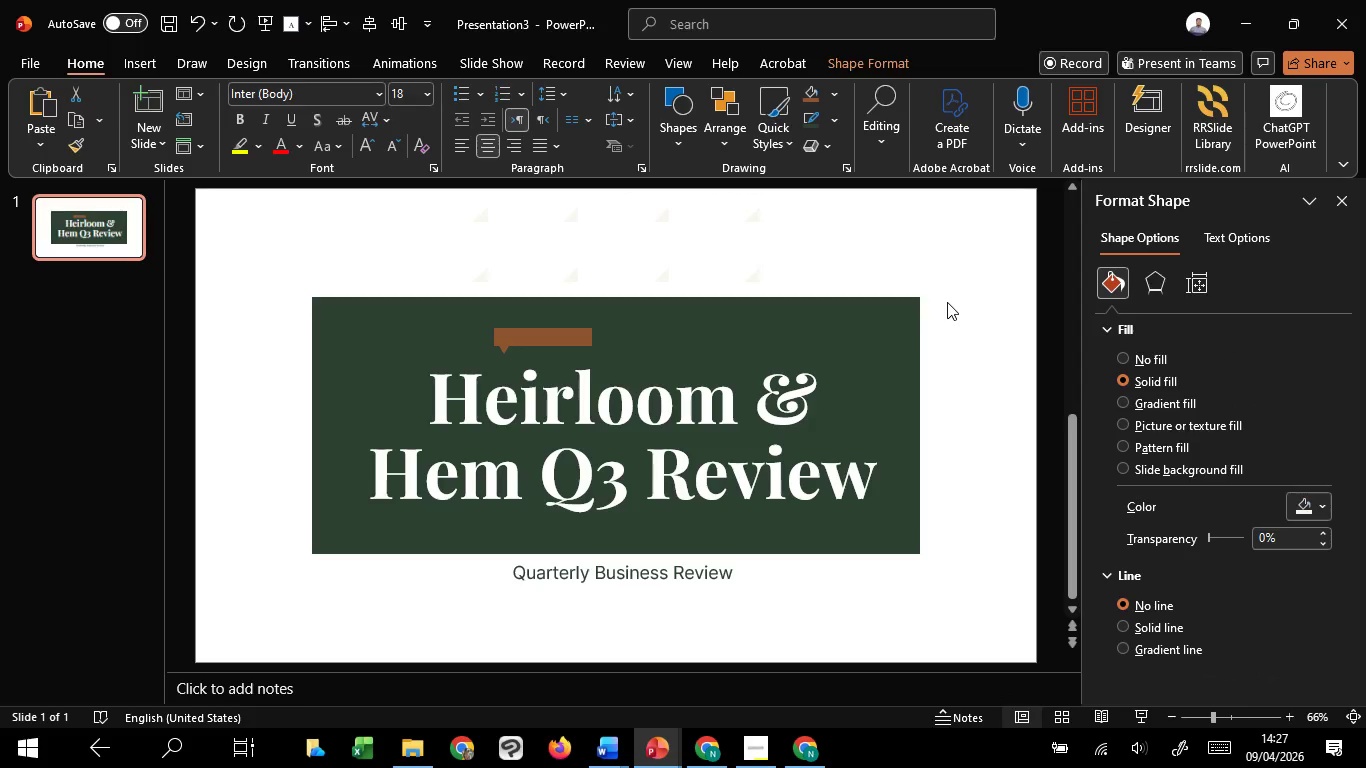 
key(Control+V)
 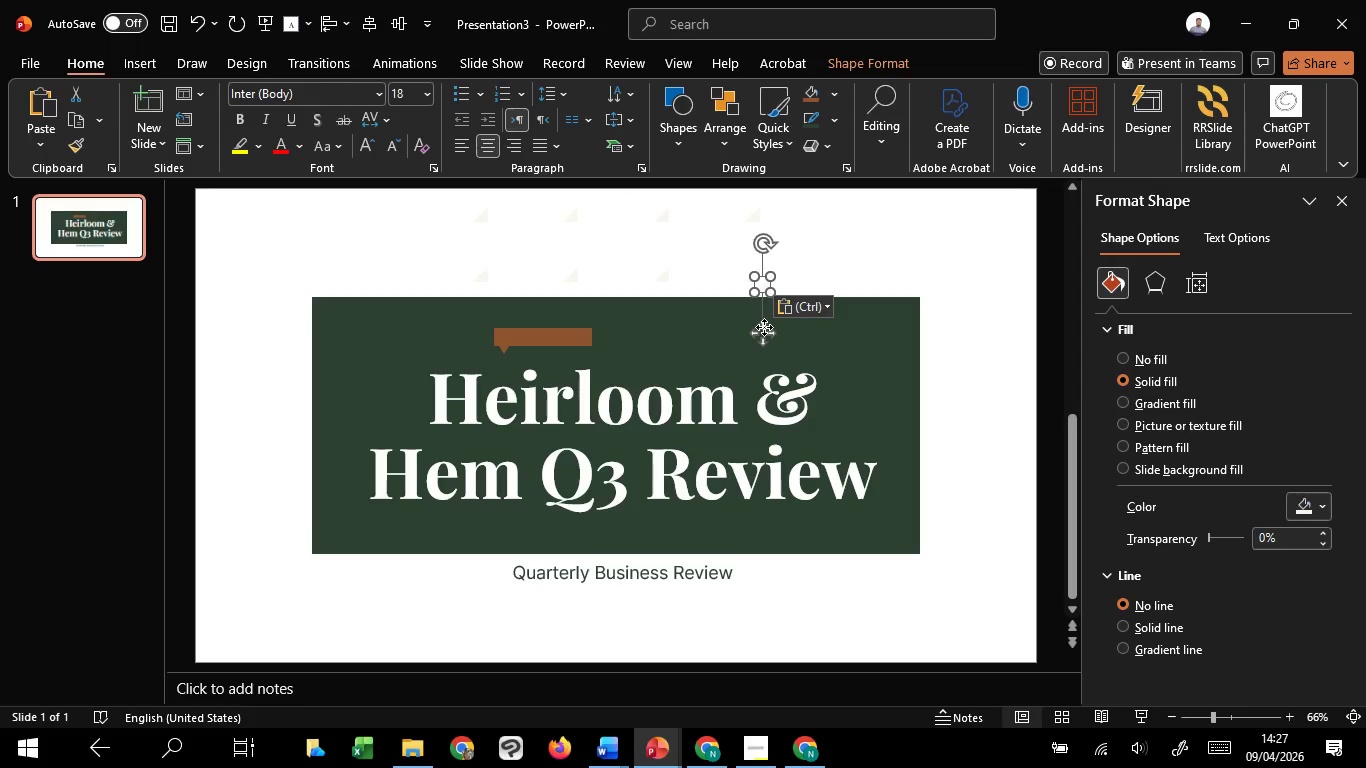 
left_click_drag(start_coordinate=[764, 327], to_coordinate=[863, 406])
 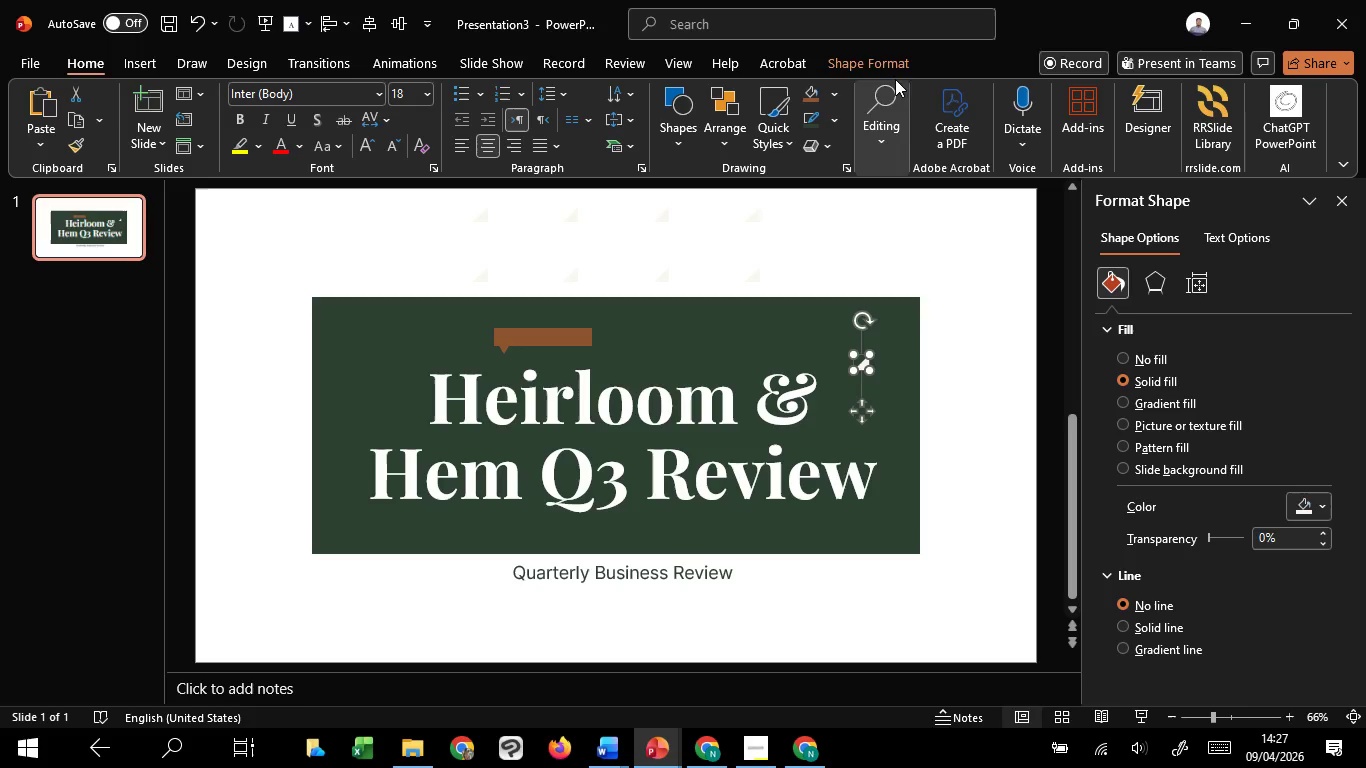 
left_click([890, 70])
 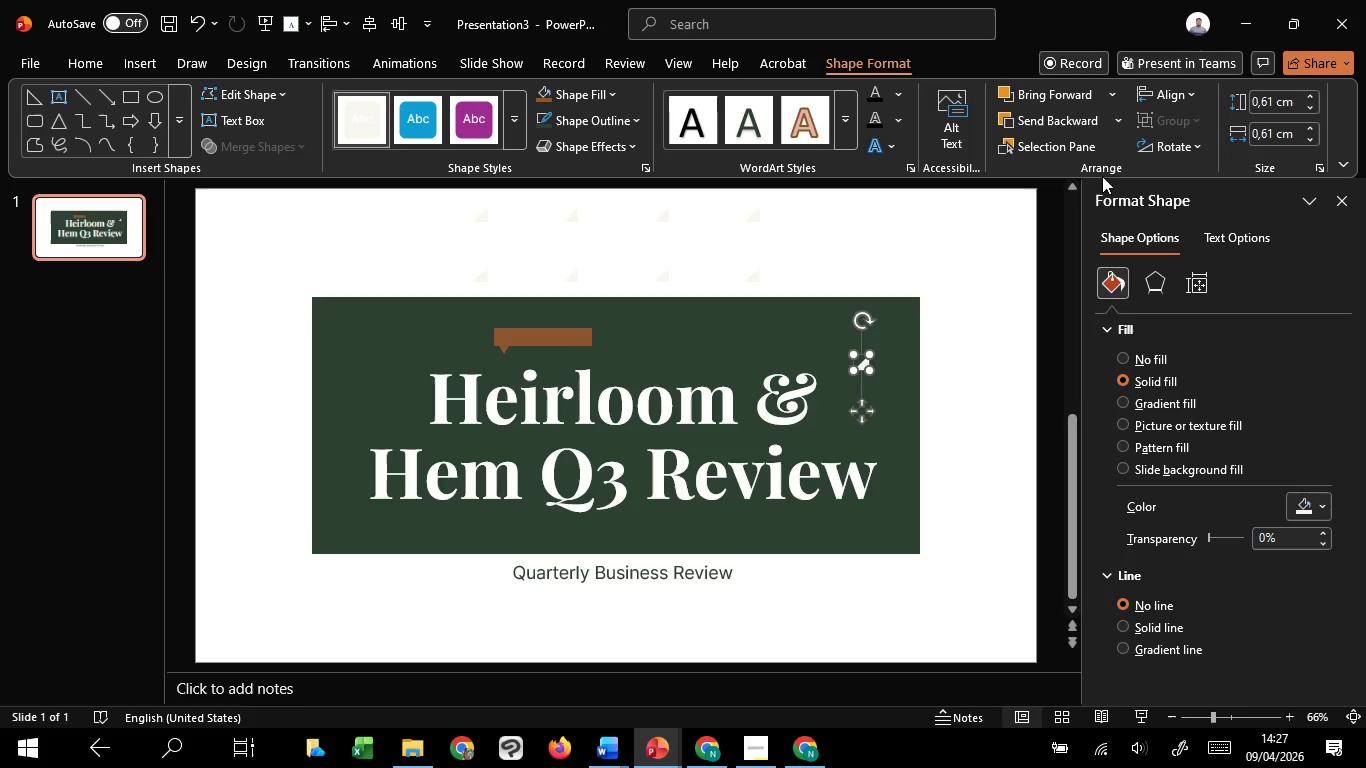 
left_click([1188, 156])
 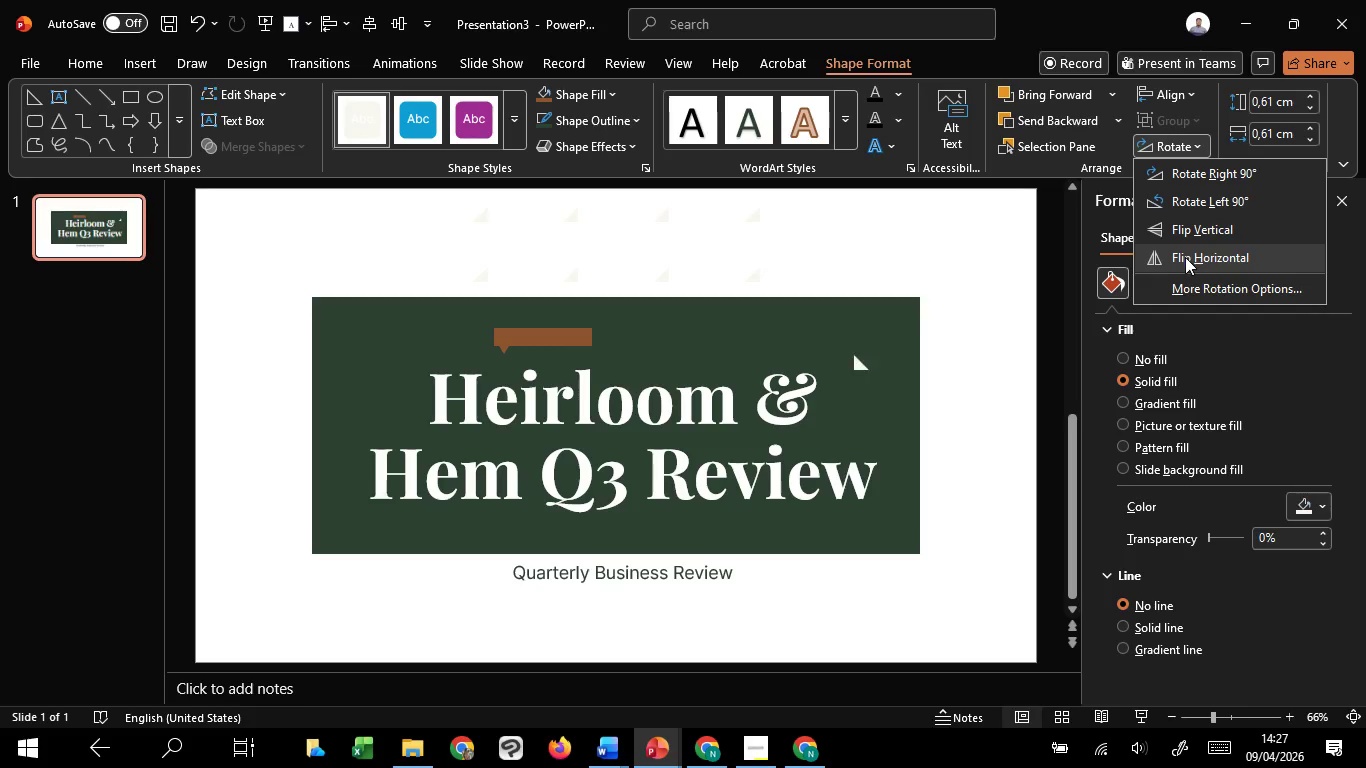 
left_click([1185, 257])
 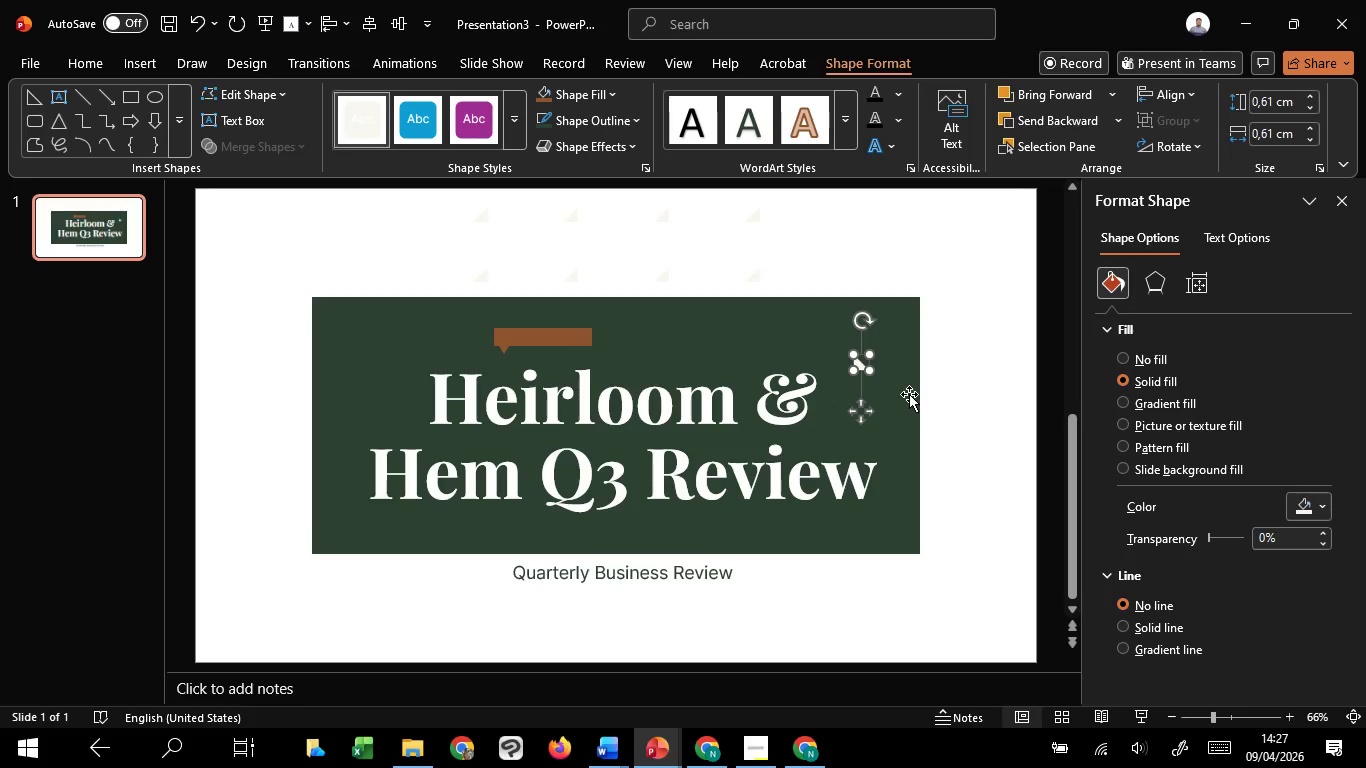 
hold_key(key=ControlLeft, duration=0.69)
scroll: coordinate [909, 394], scroll_direction: up, amount: 4.0
 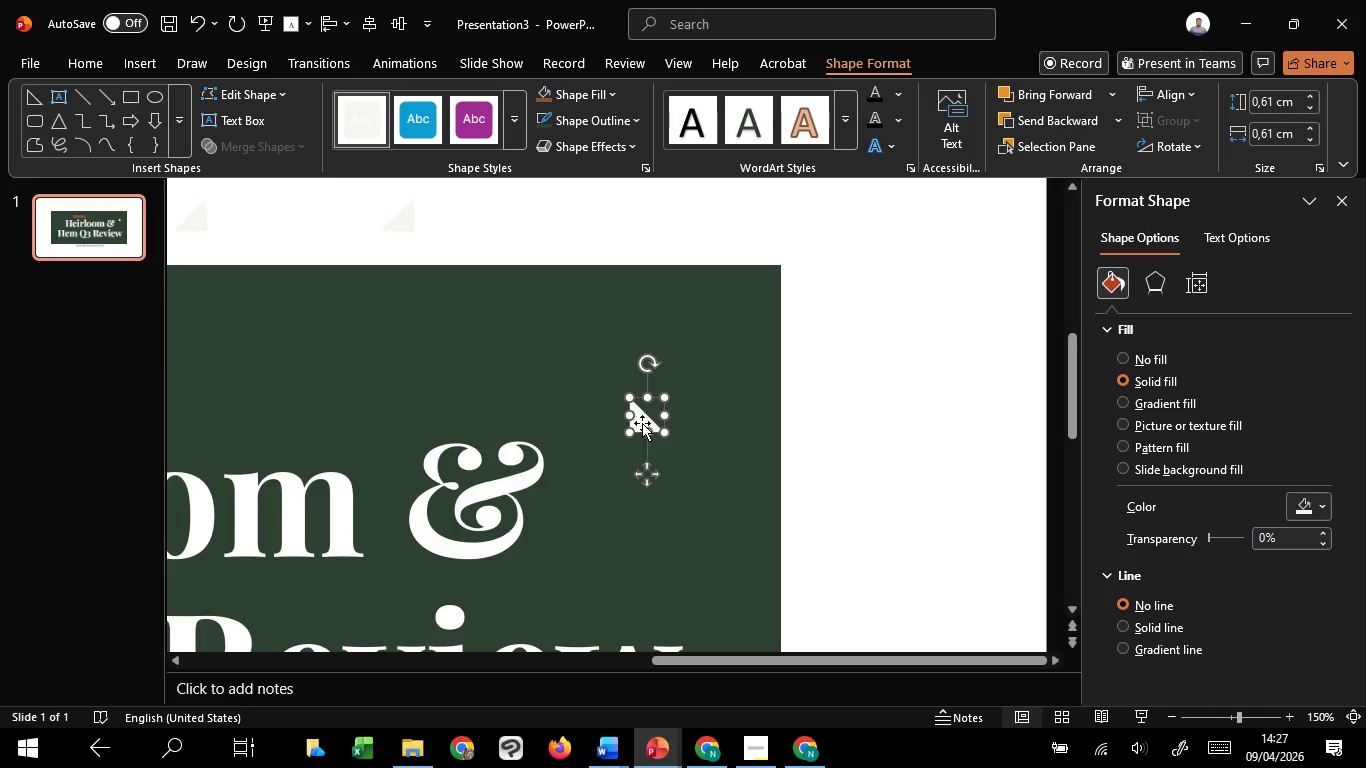 
left_click_drag(start_coordinate=[645, 417], to_coordinate=[686, 421])
 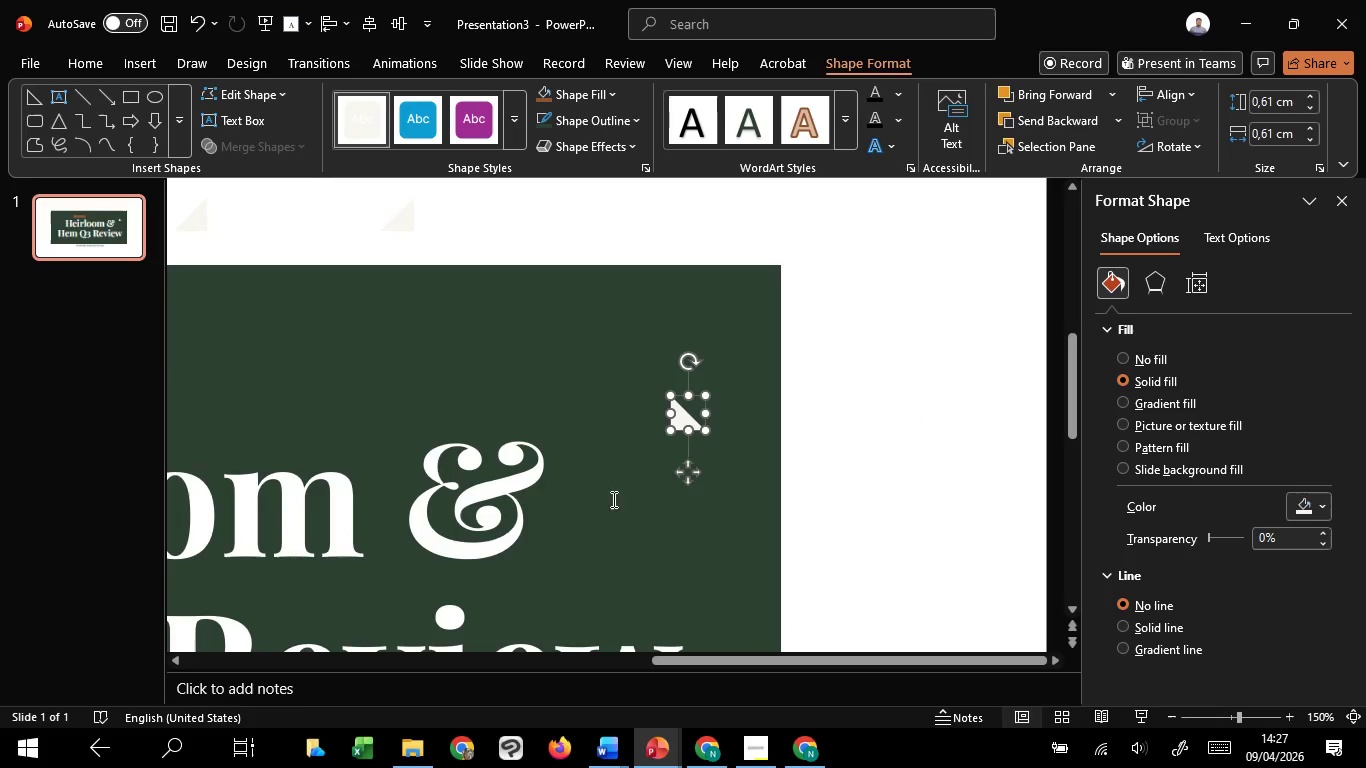 
hold_key(key=ShiftLeft, duration=1.22)
left_click([610, 500])
 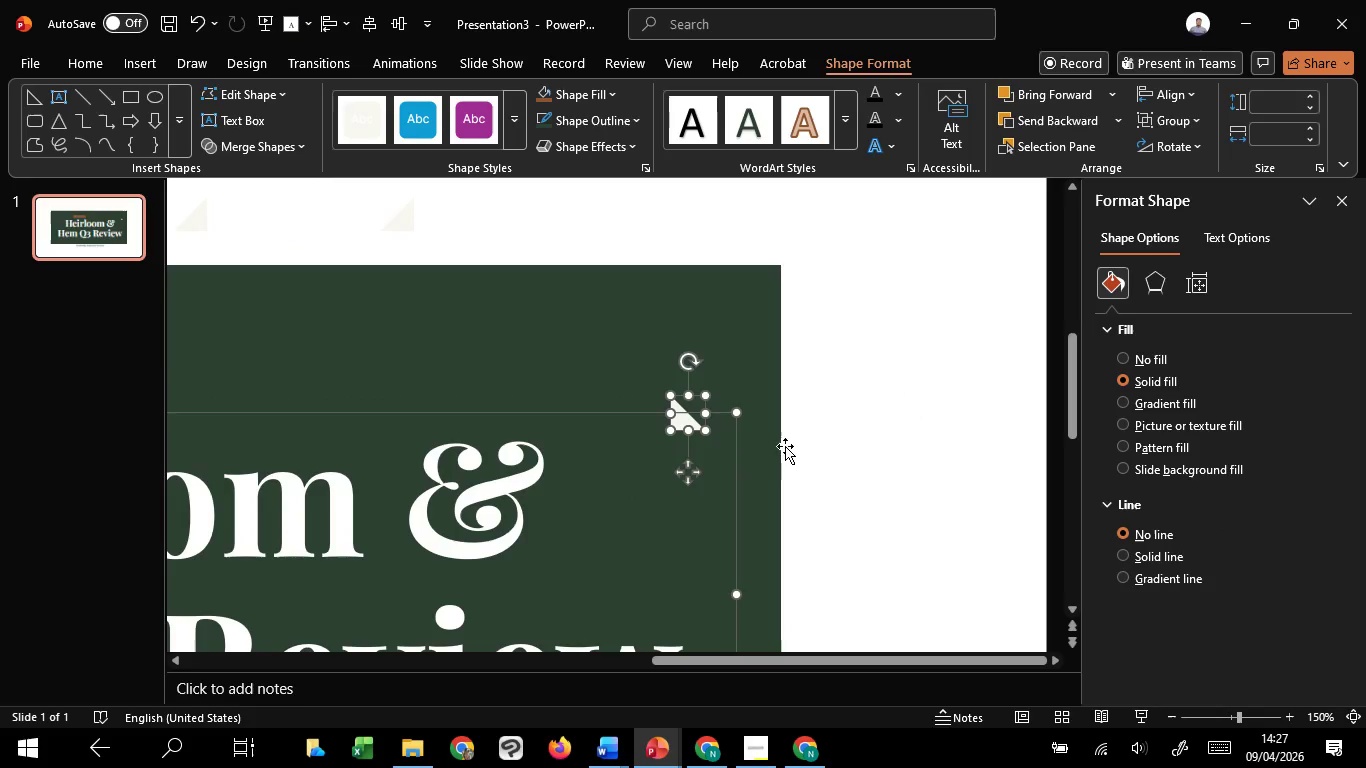 
hold_key(key=ShiftLeft, duration=2.72)
left_click([840, 452])
 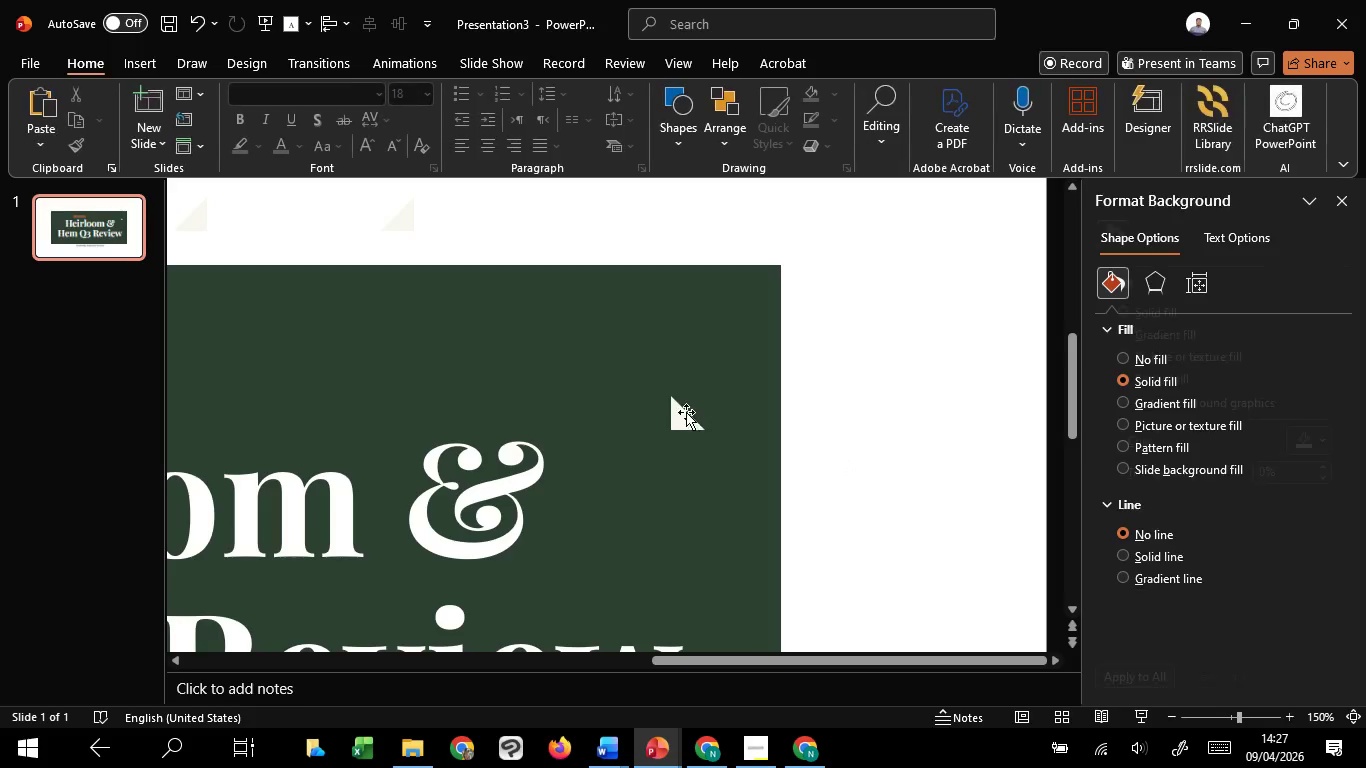 
left_click([685, 412])
 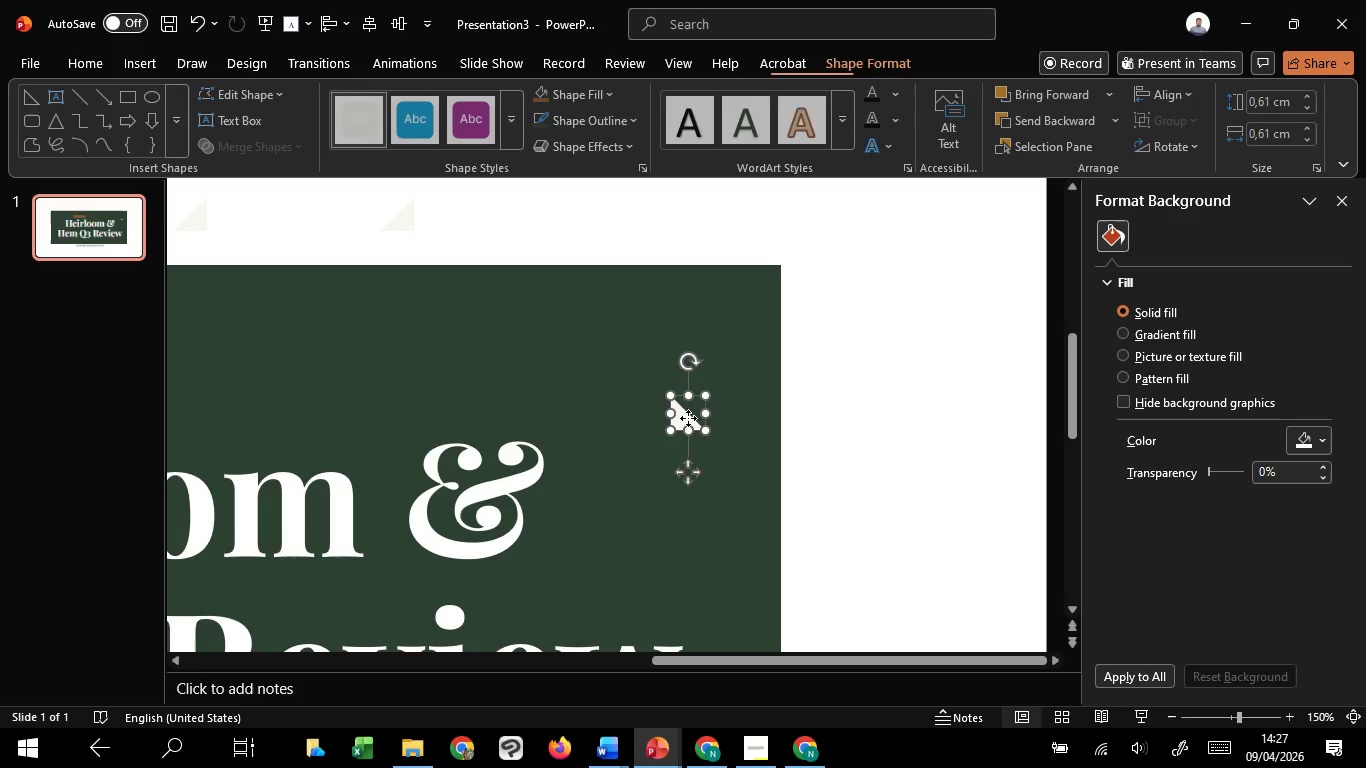 
left_click_drag(start_coordinate=[688, 418], to_coordinate=[684, 409])
 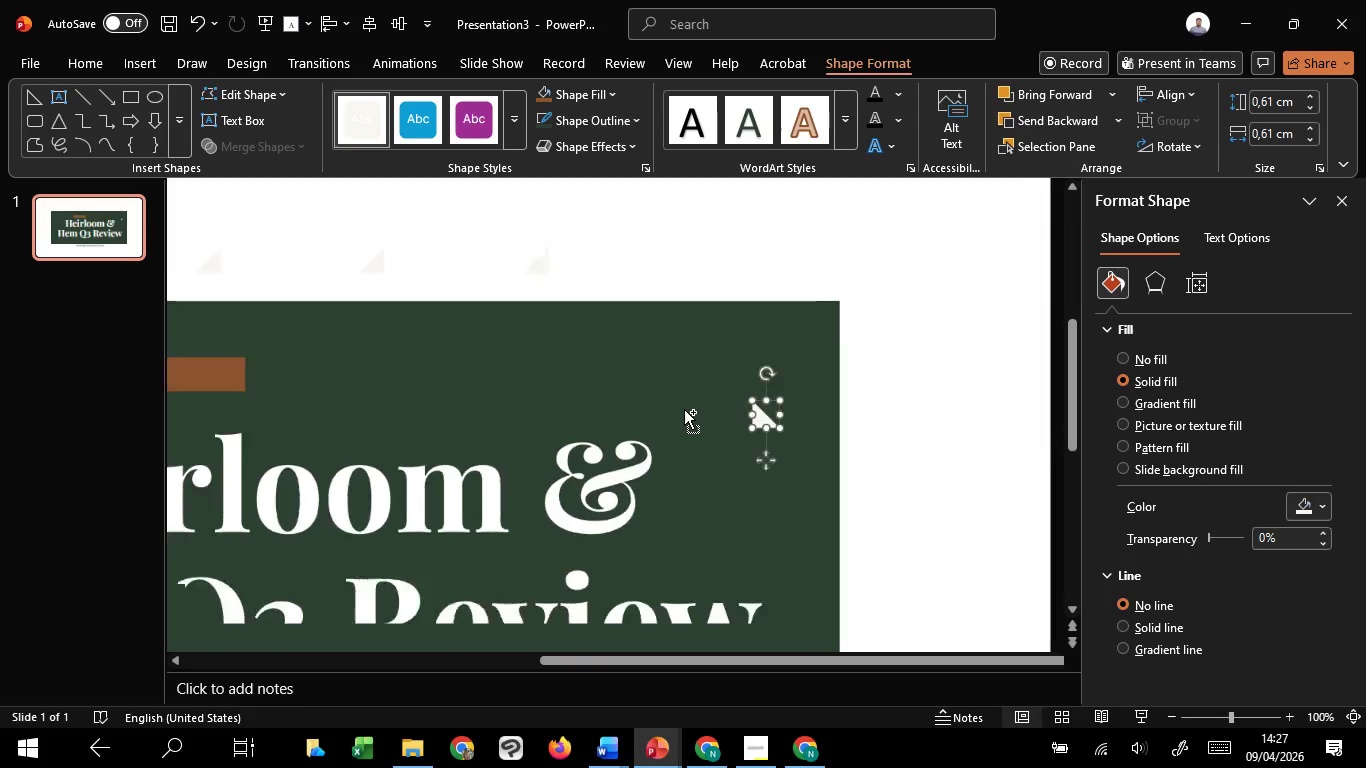 
hold_key(key=ShiftLeft, duration=1.51)
 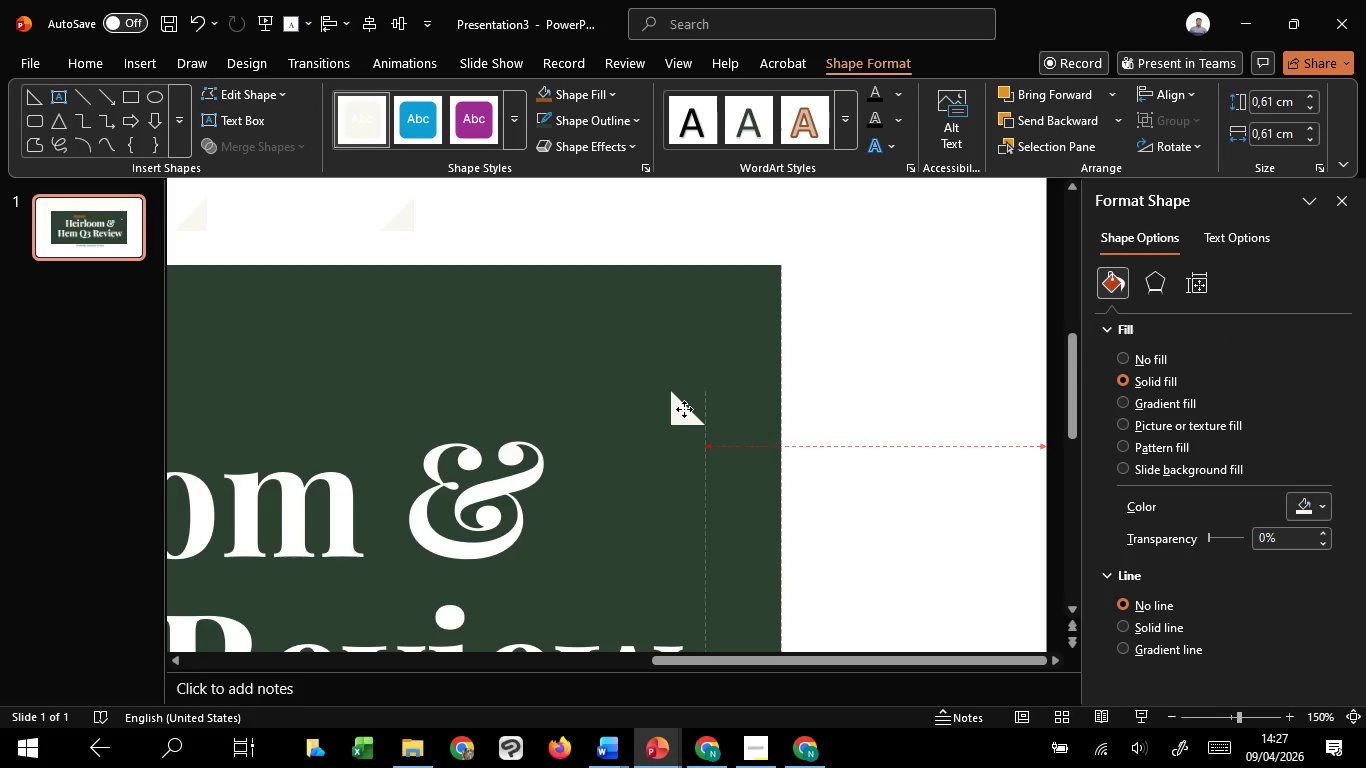 
key(Shift+ShiftLeft)
 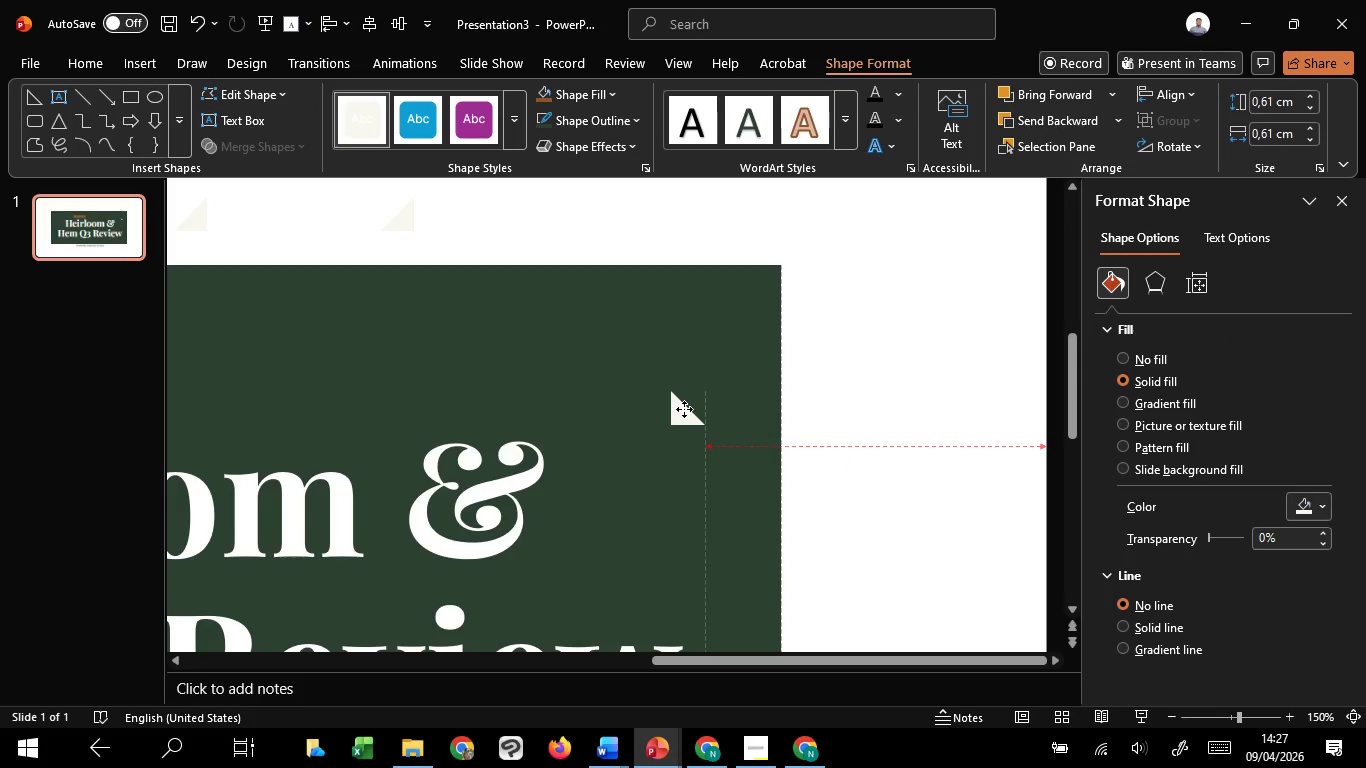 
key(Shift+ShiftLeft)
 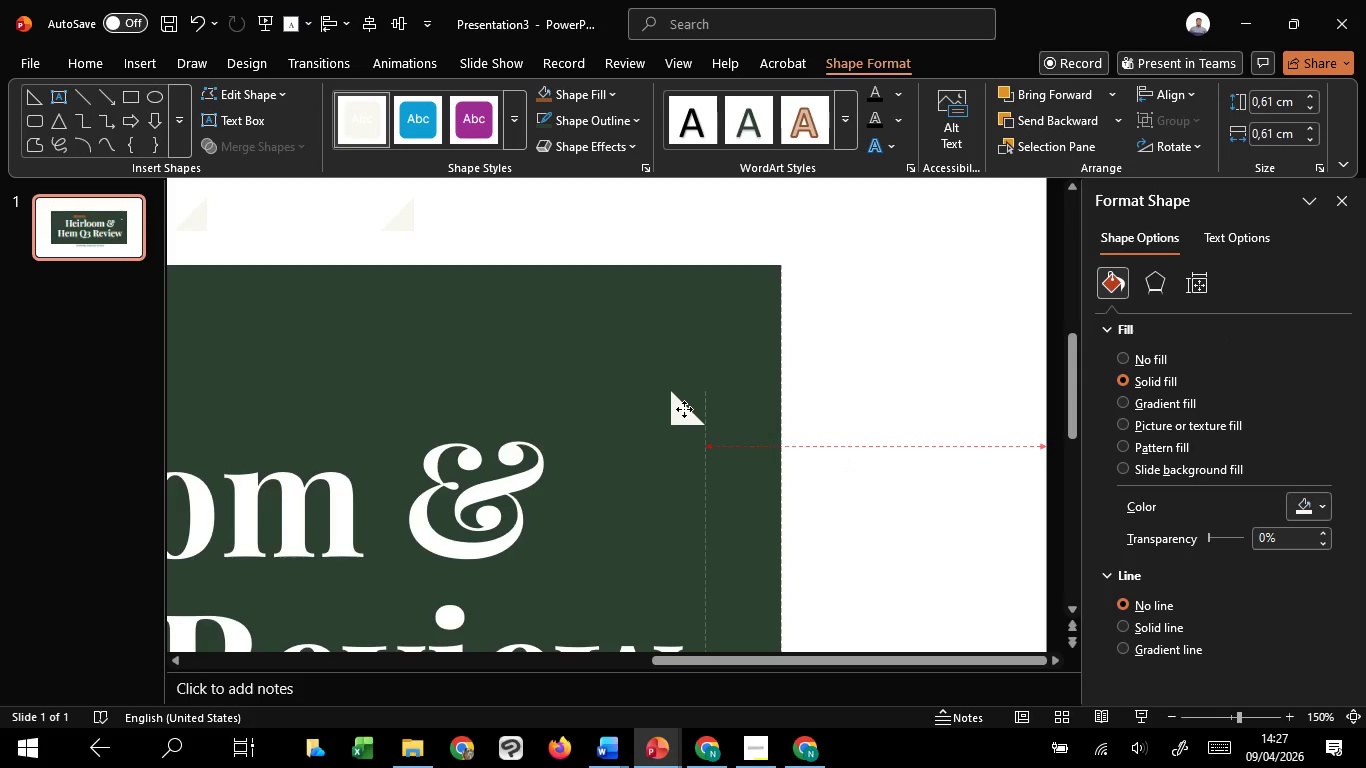 
key(Shift+ShiftLeft)
 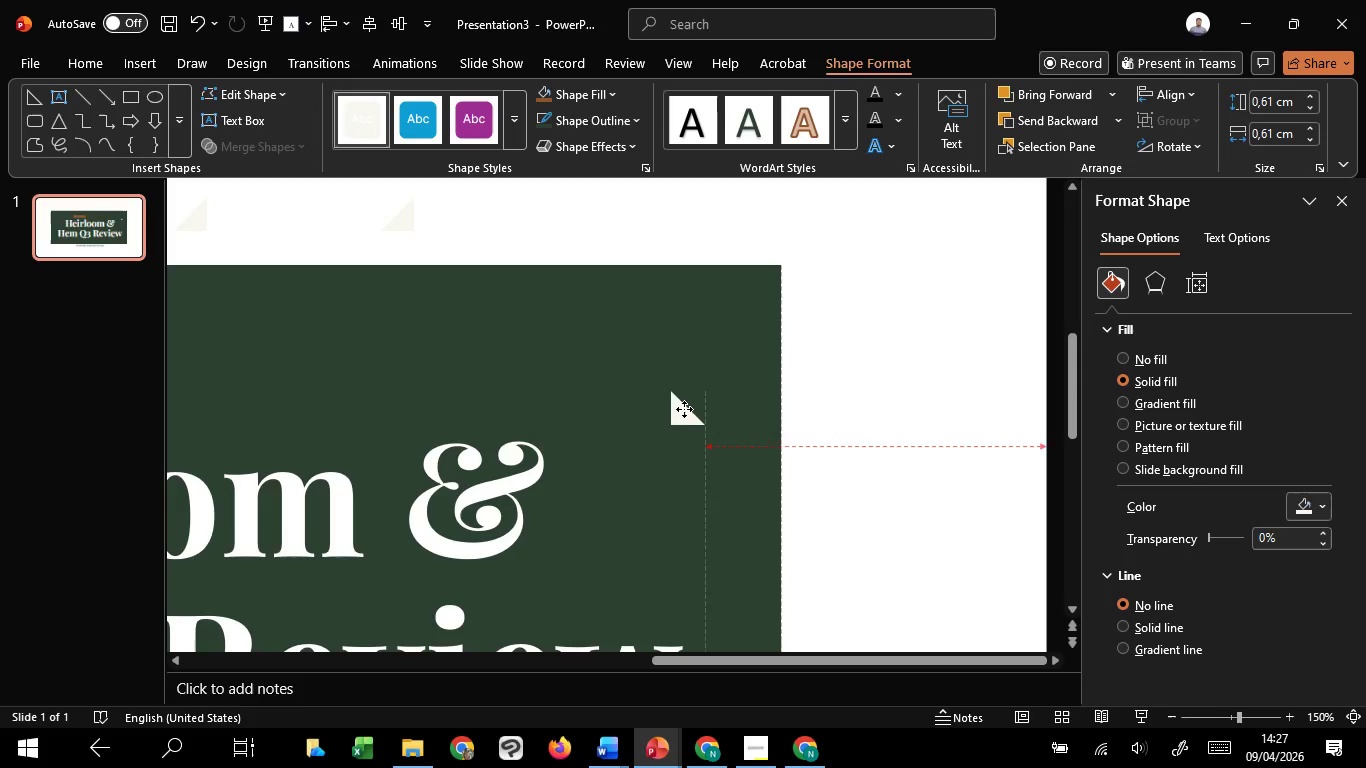 
key(Shift+ShiftLeft)
 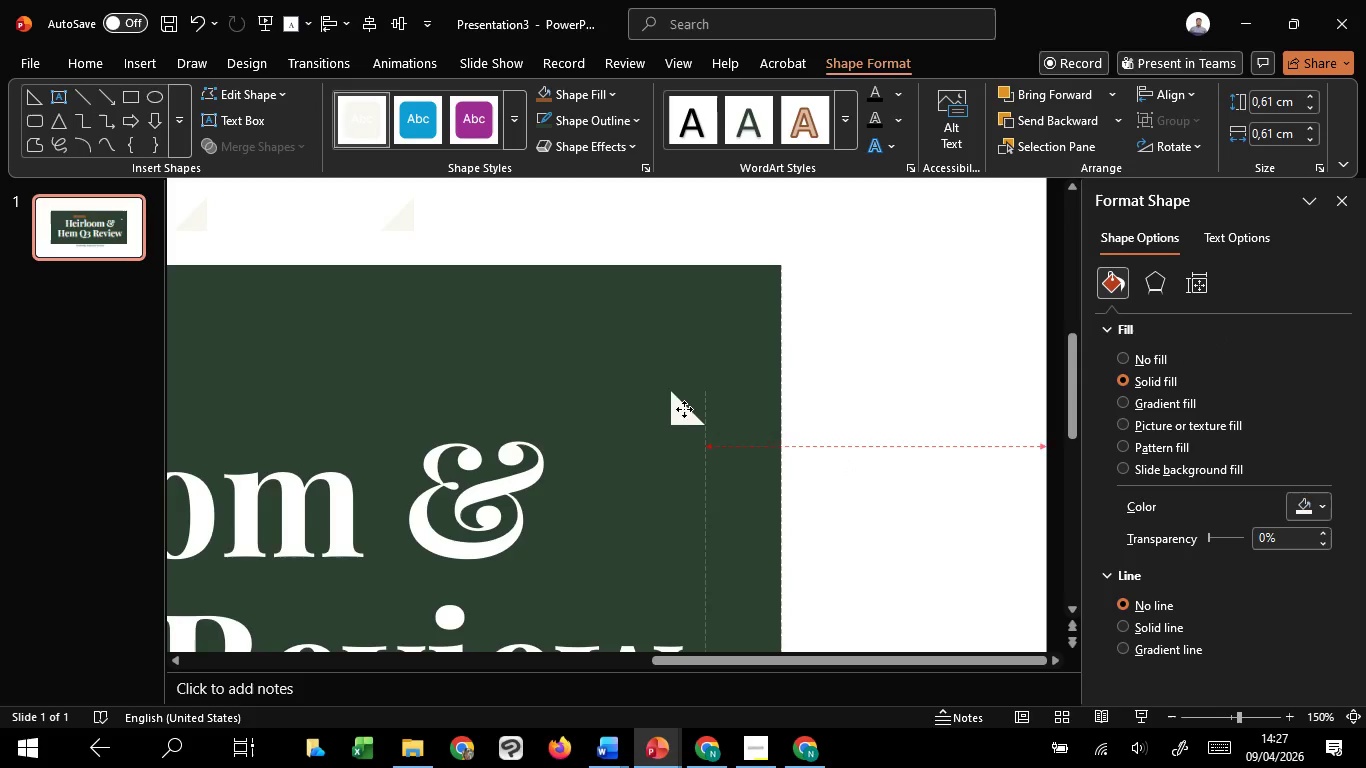 
key(Shift+ShiftLeft)
 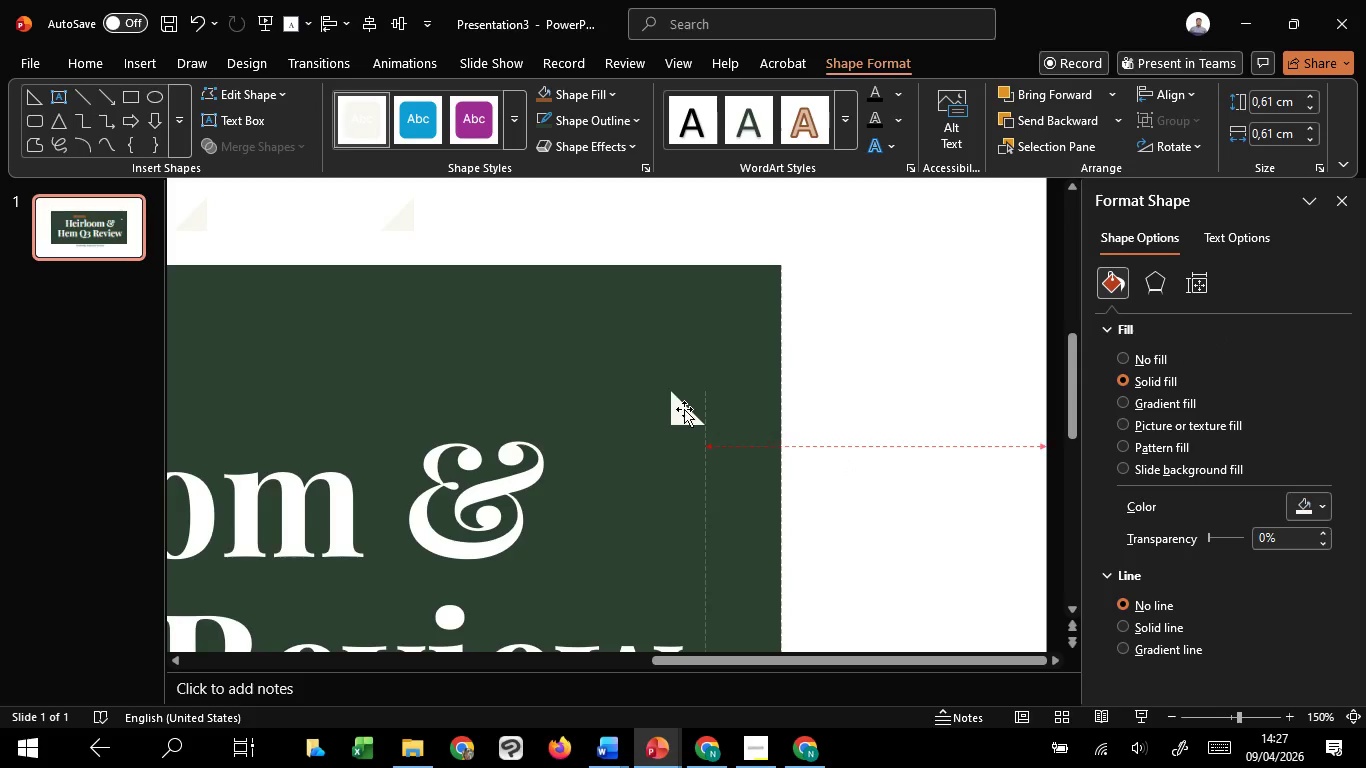 
key(Shift+ShiftLeft)
 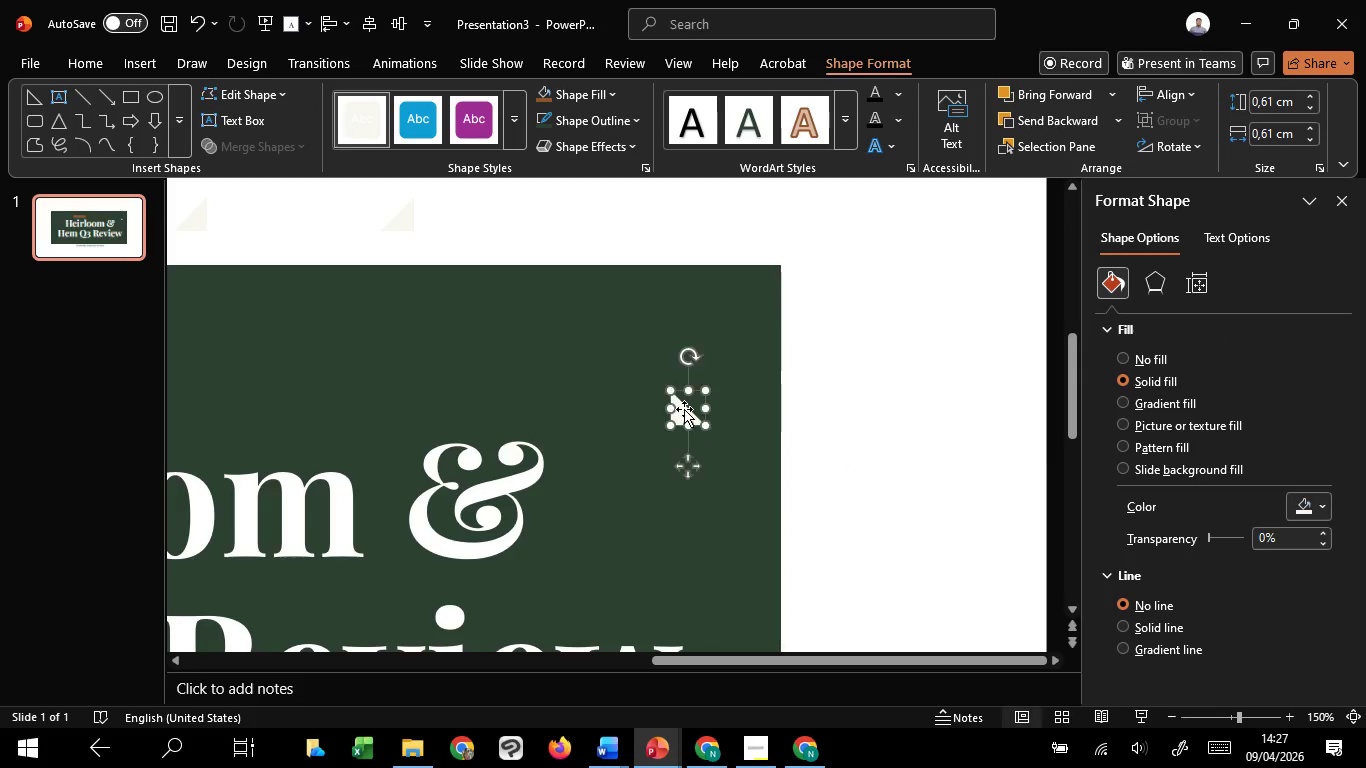 
key(Shift+ShiftLeft)
 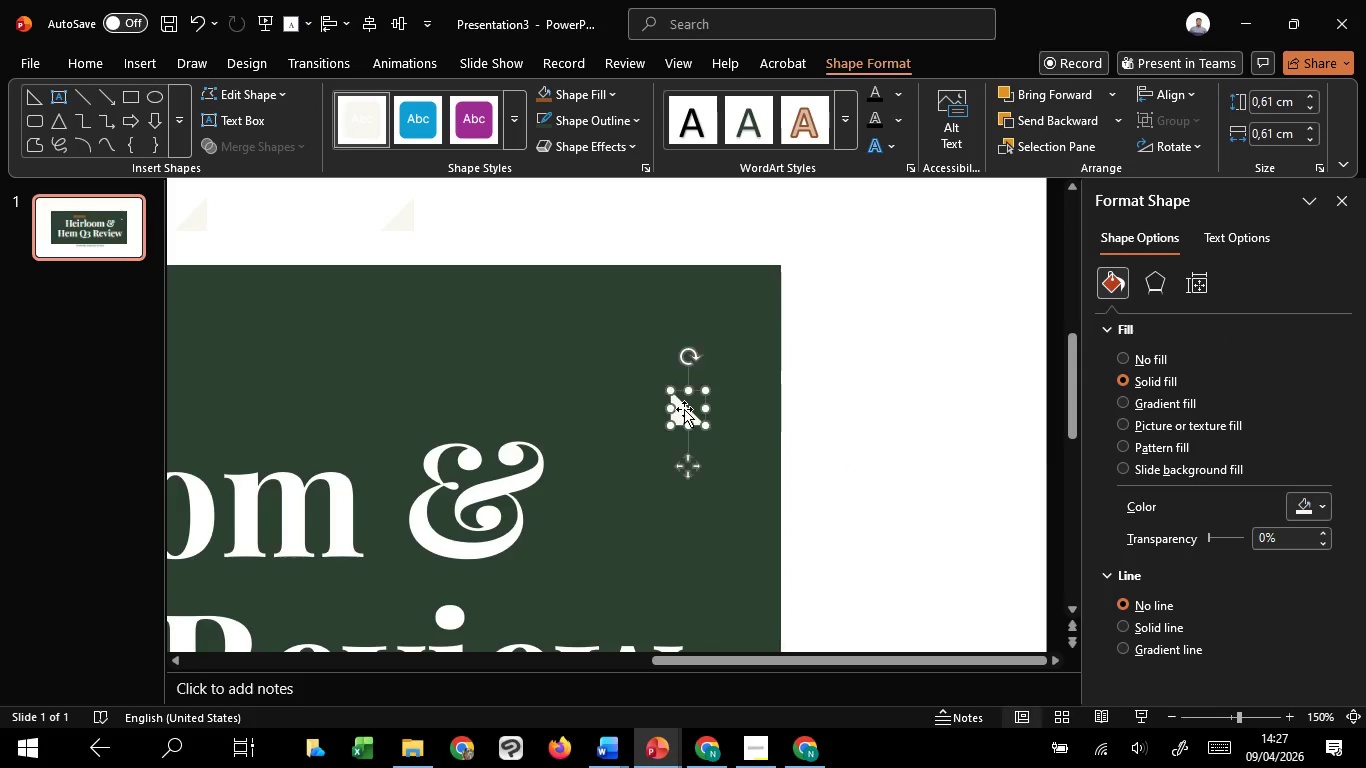 
key(Shift+ShiftLeft)
 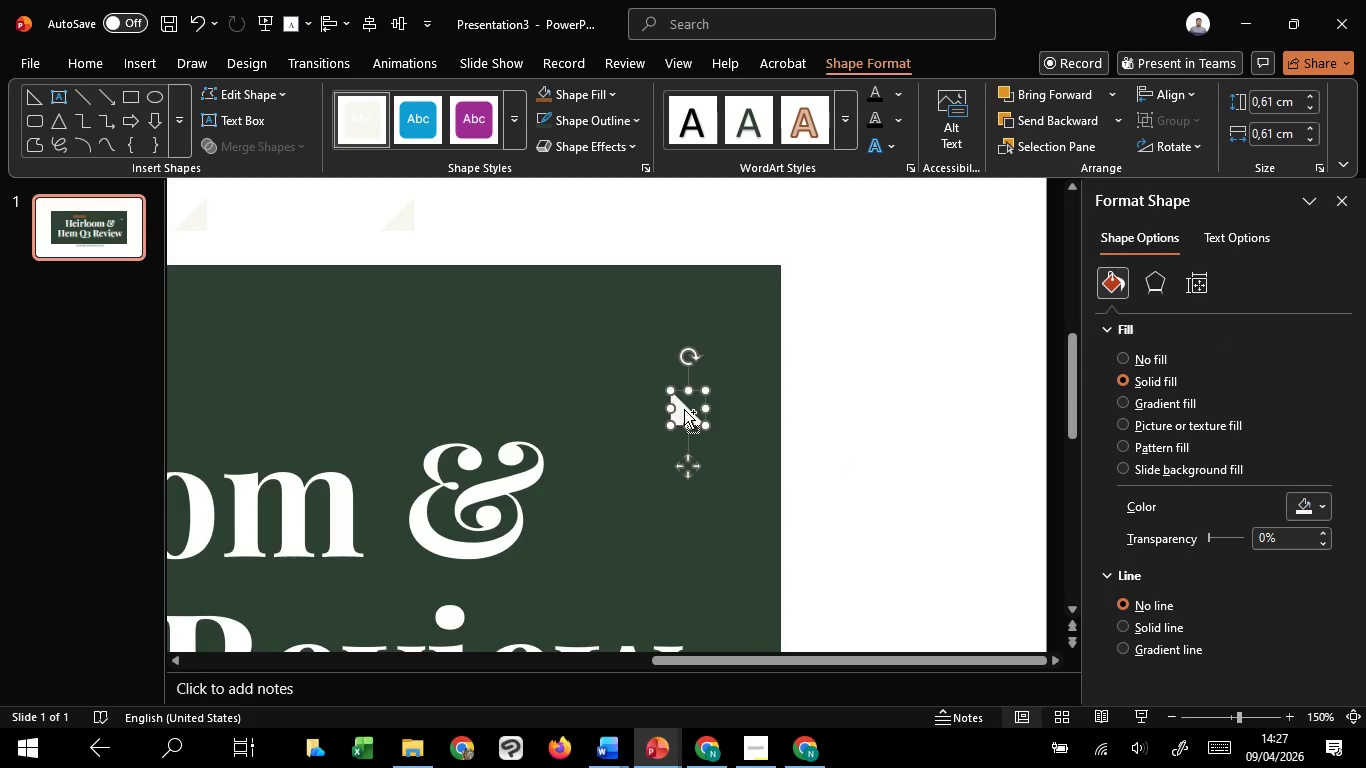 
hold_key(key=ControlLeft, duration=0.77)
scroll: coordinate [684, 409], scroll_direction: down, amount: 5.0
 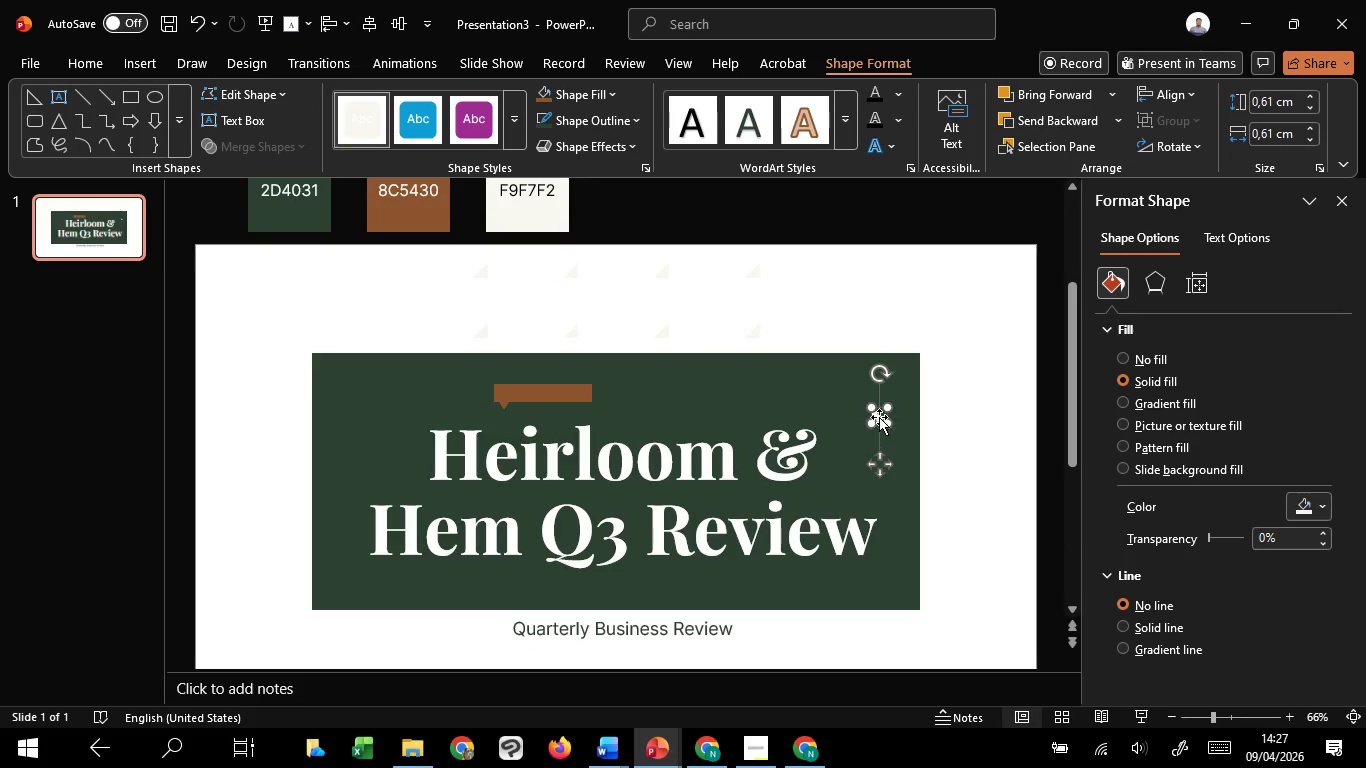 
left_click_drag(start_coordinate=[878, 416], to_coordinate=[868, 419])
 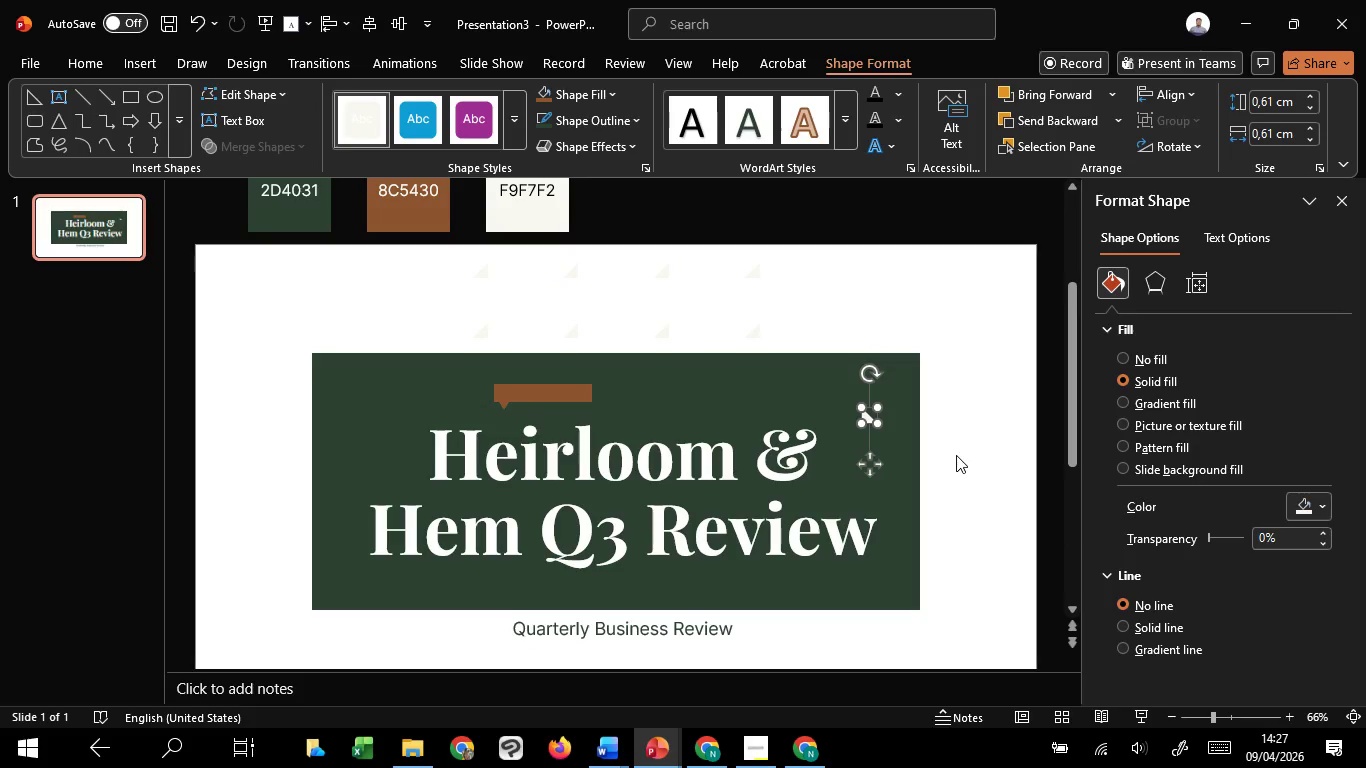 
hold_key(key=ShiftLeft, duration=1.51)
 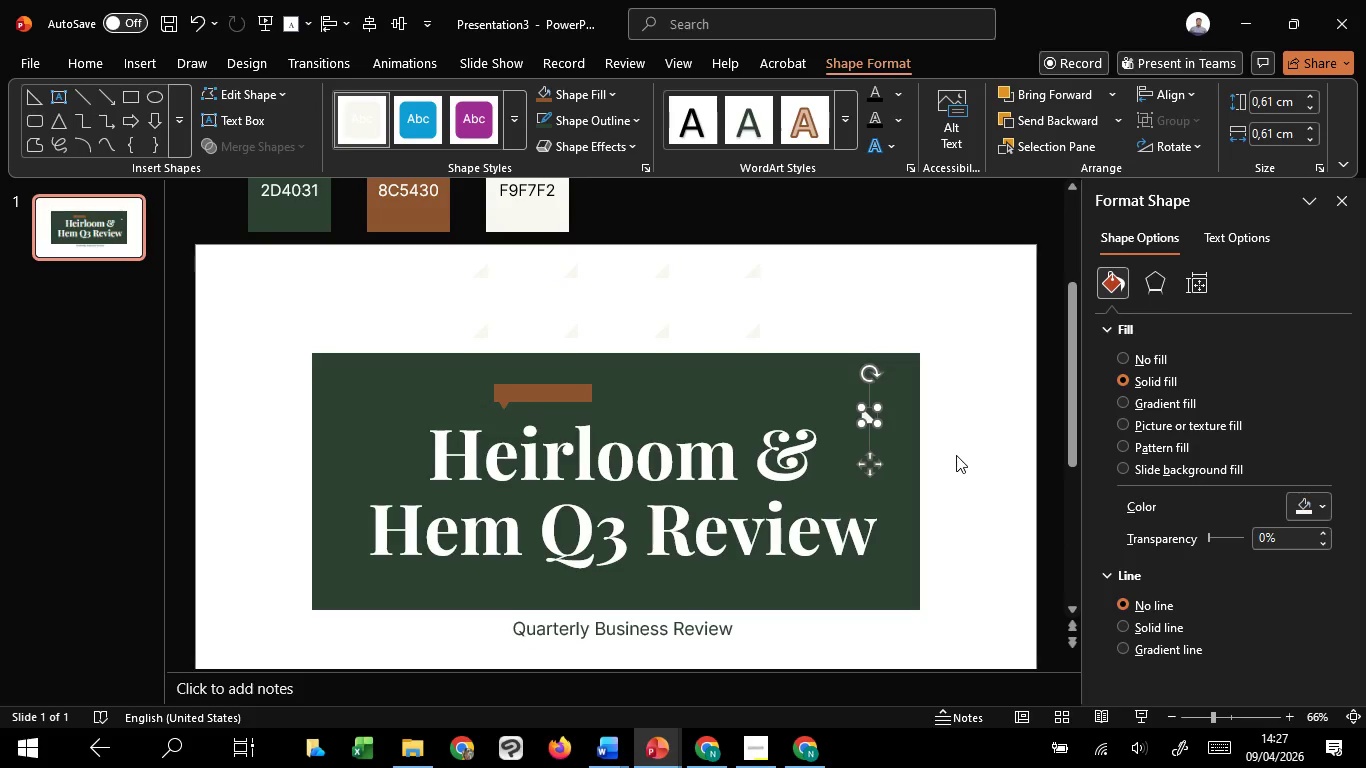 
key(Shift+ShiftLeft)
 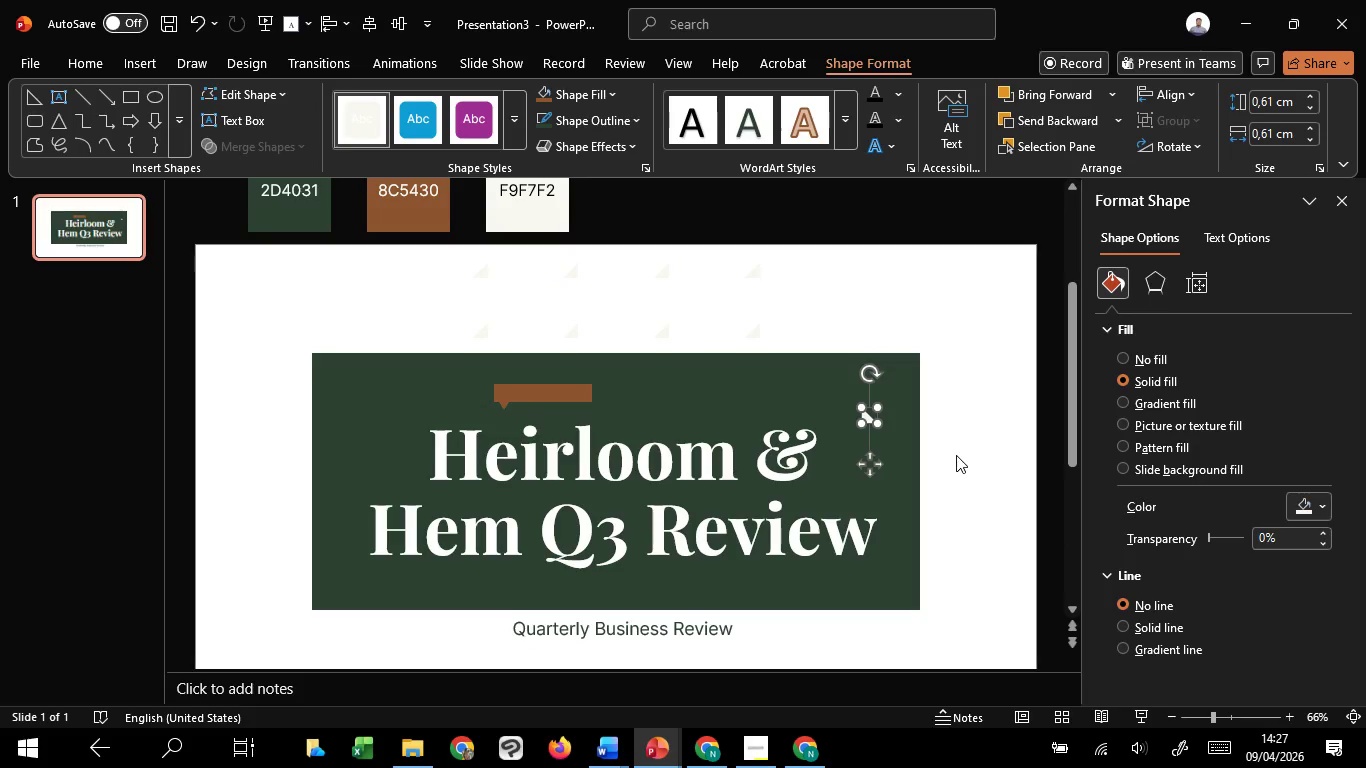 
key(Shift+ShiftLeft)
 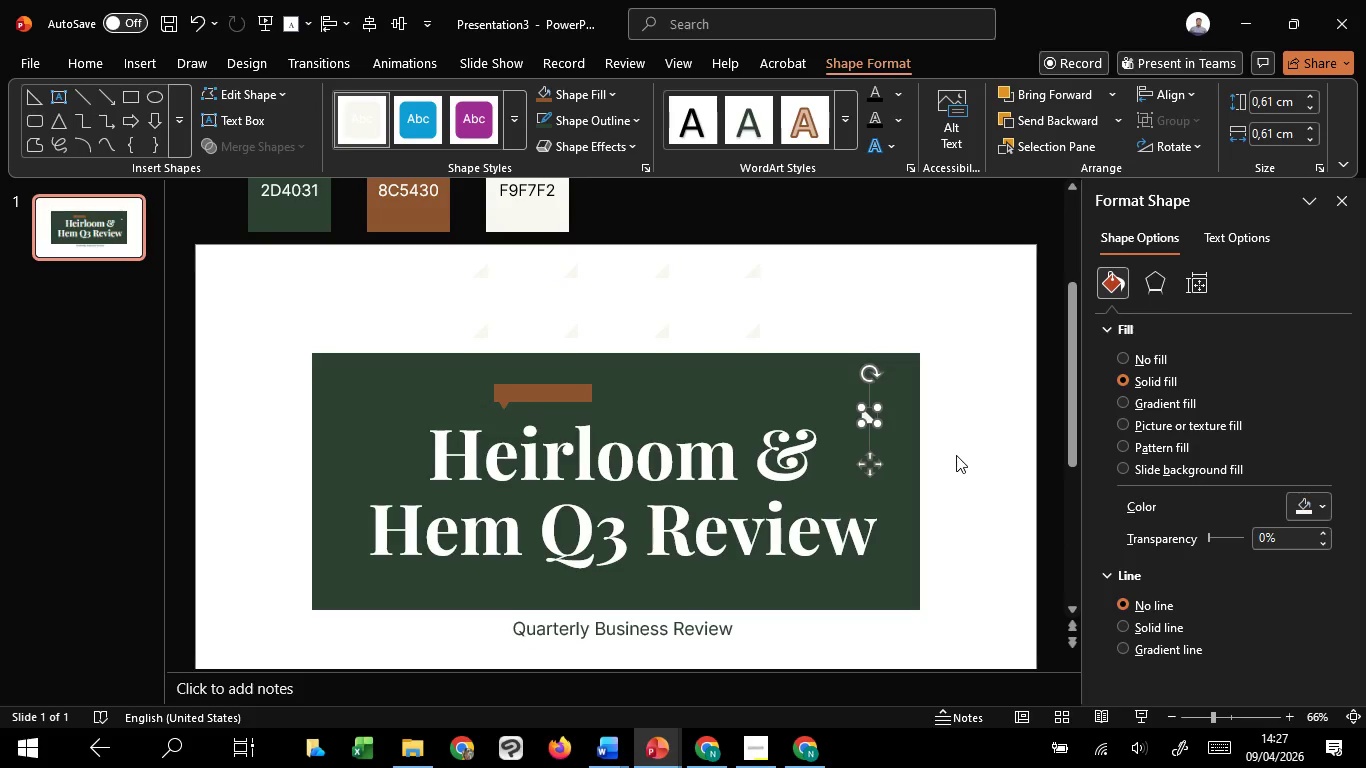 
key(Shift+ShiftLeft)
 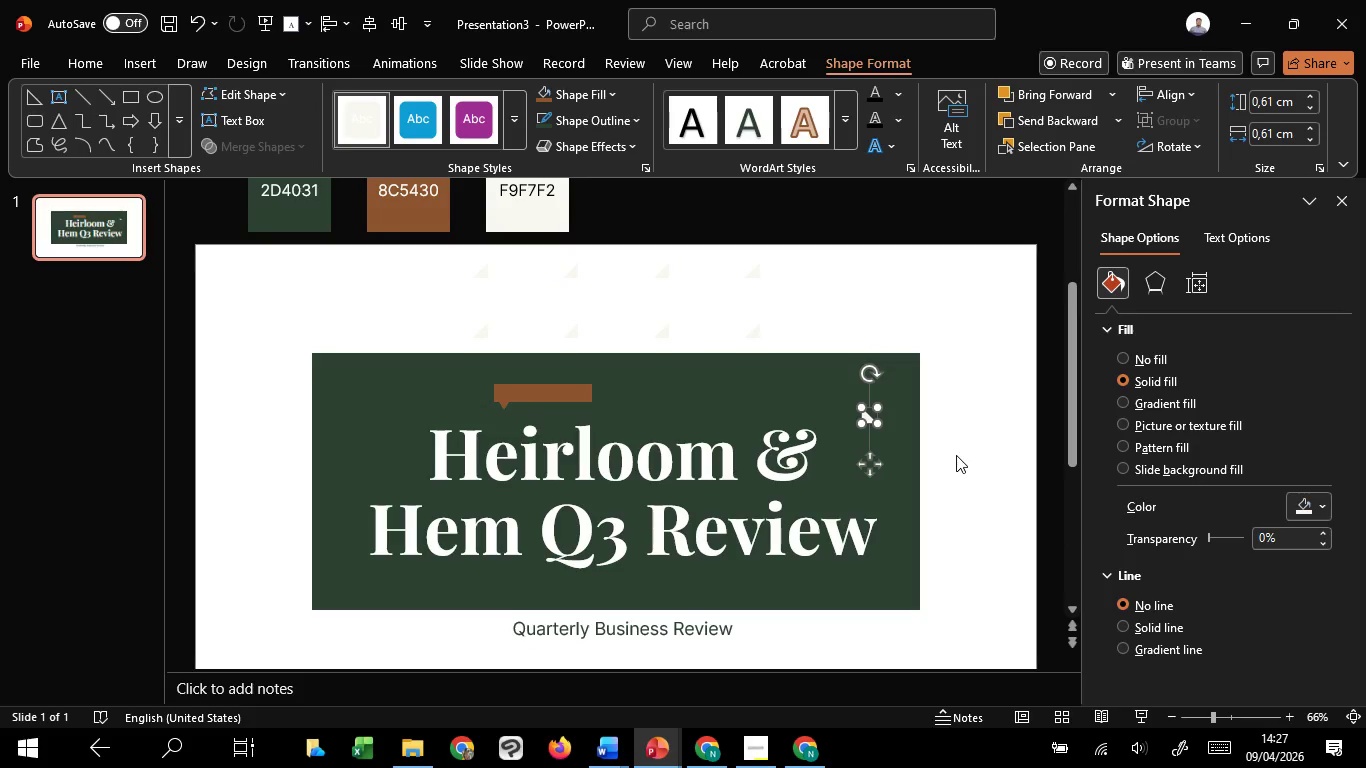 
left_click([956, 455])
 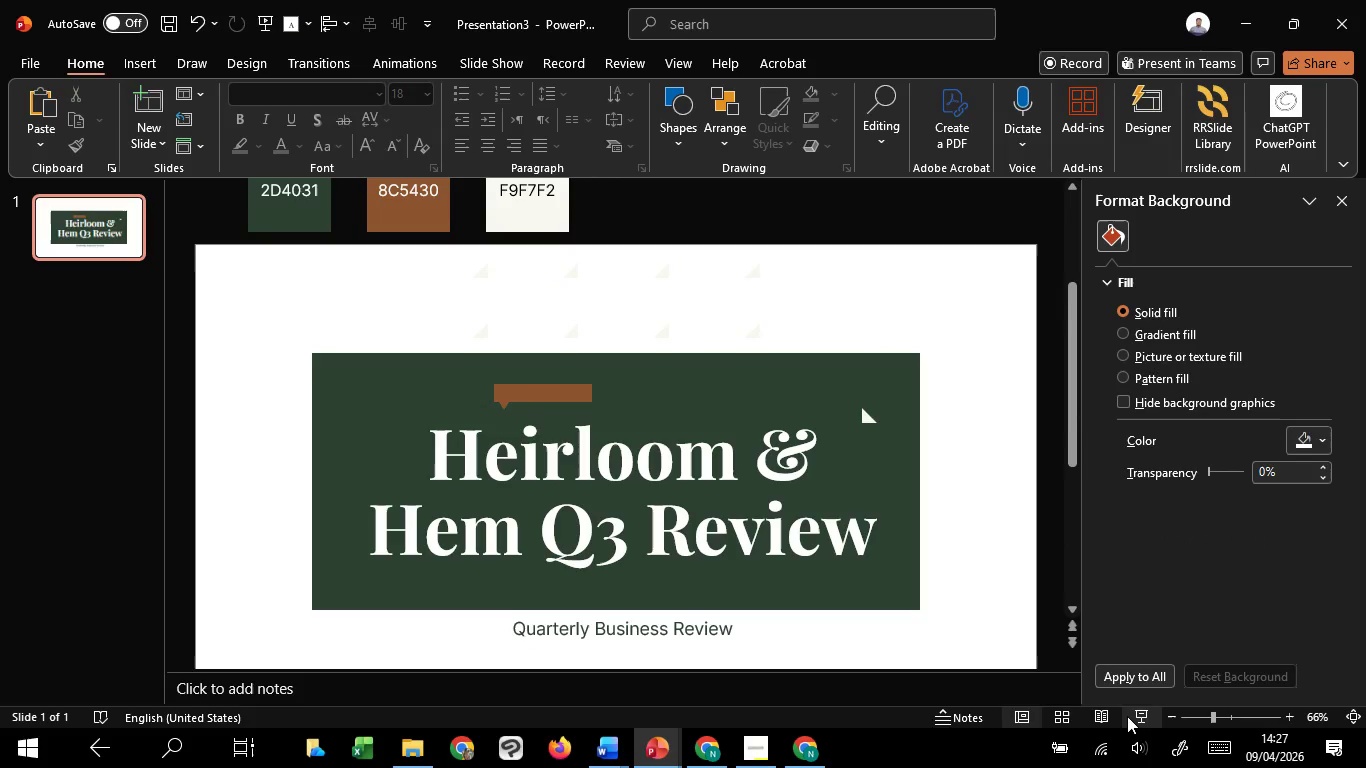 
left_click([1134, 716])
 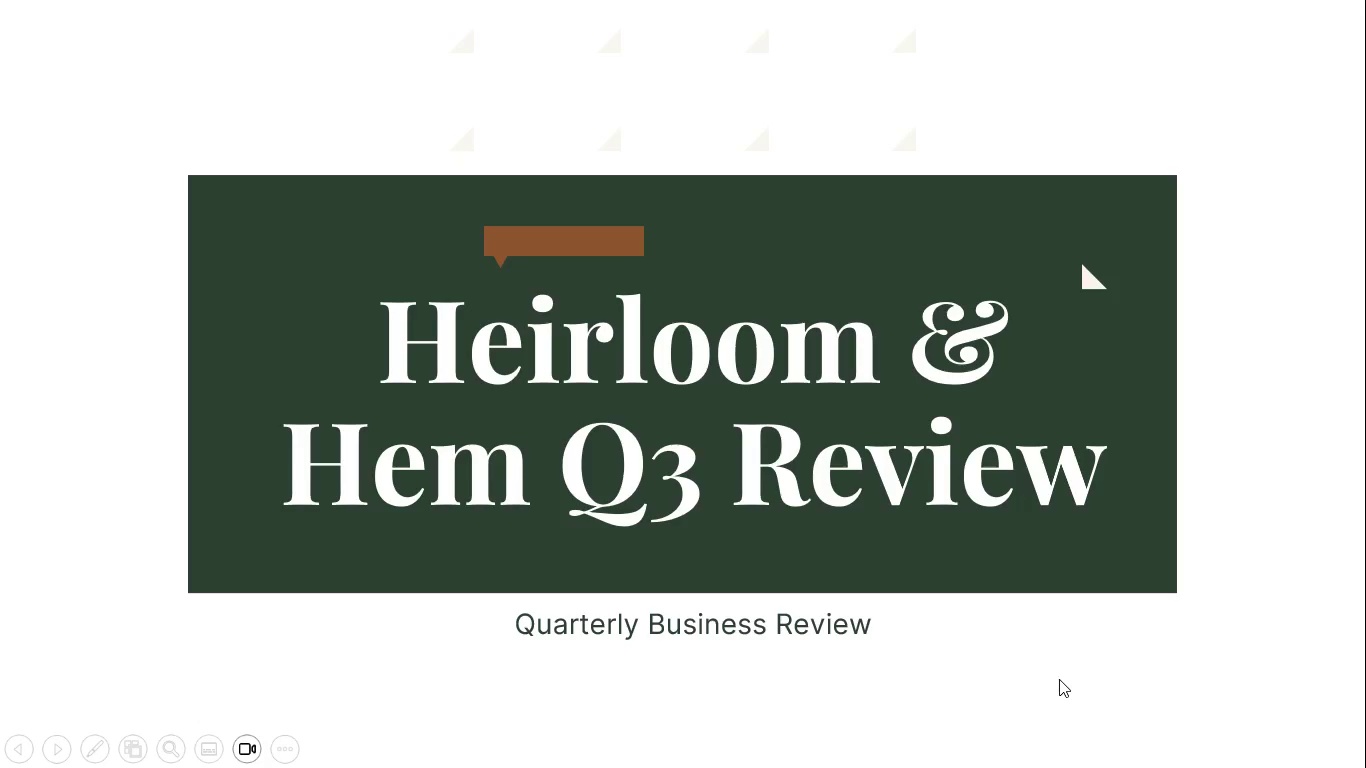 
key(Escape)
 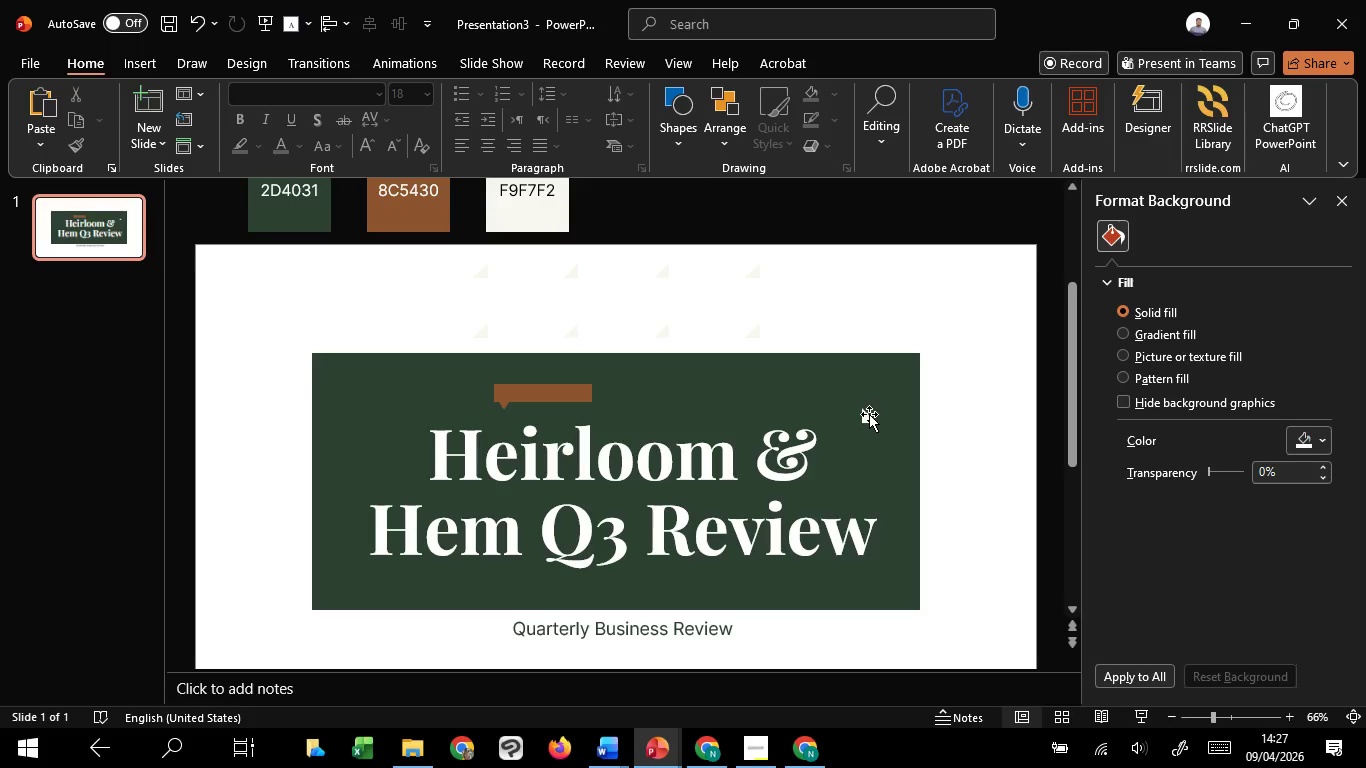 
left_click([869, 414])
 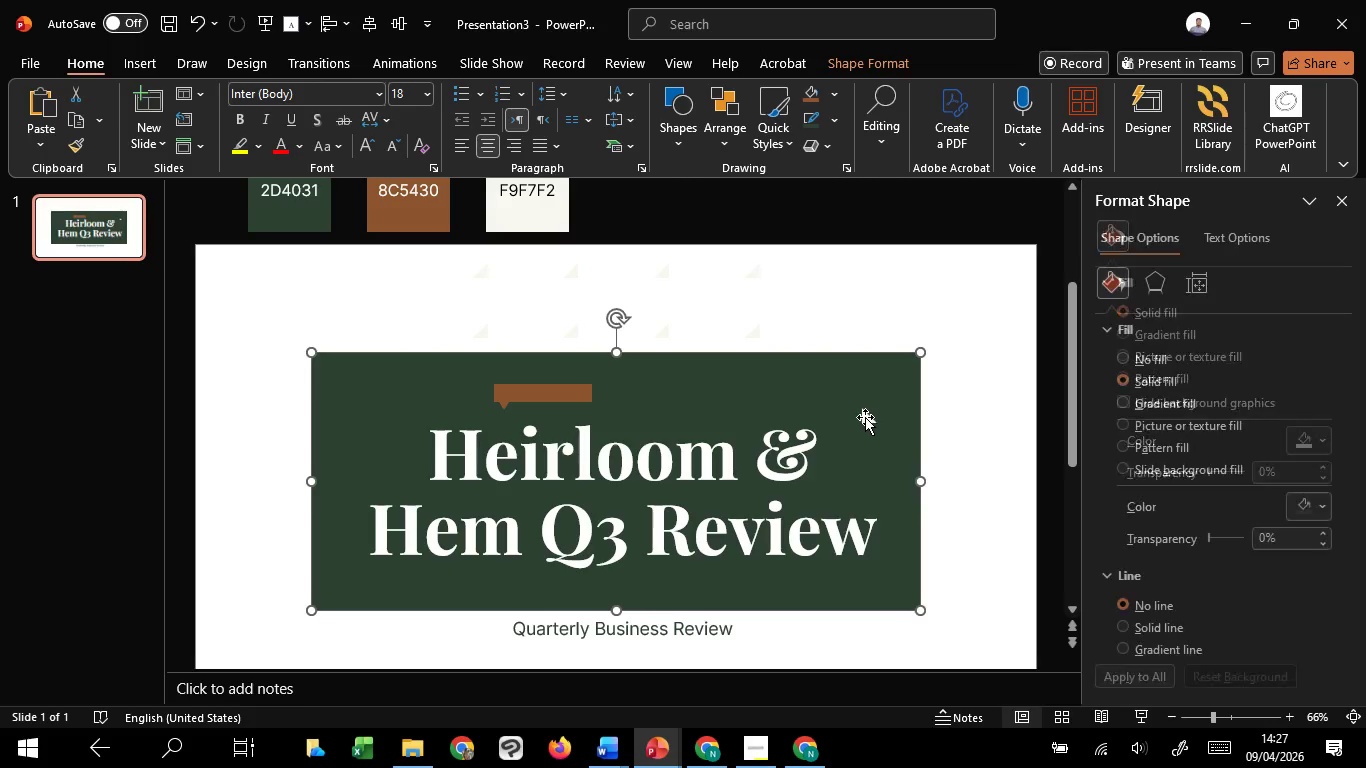 
left_click([865, 418])
 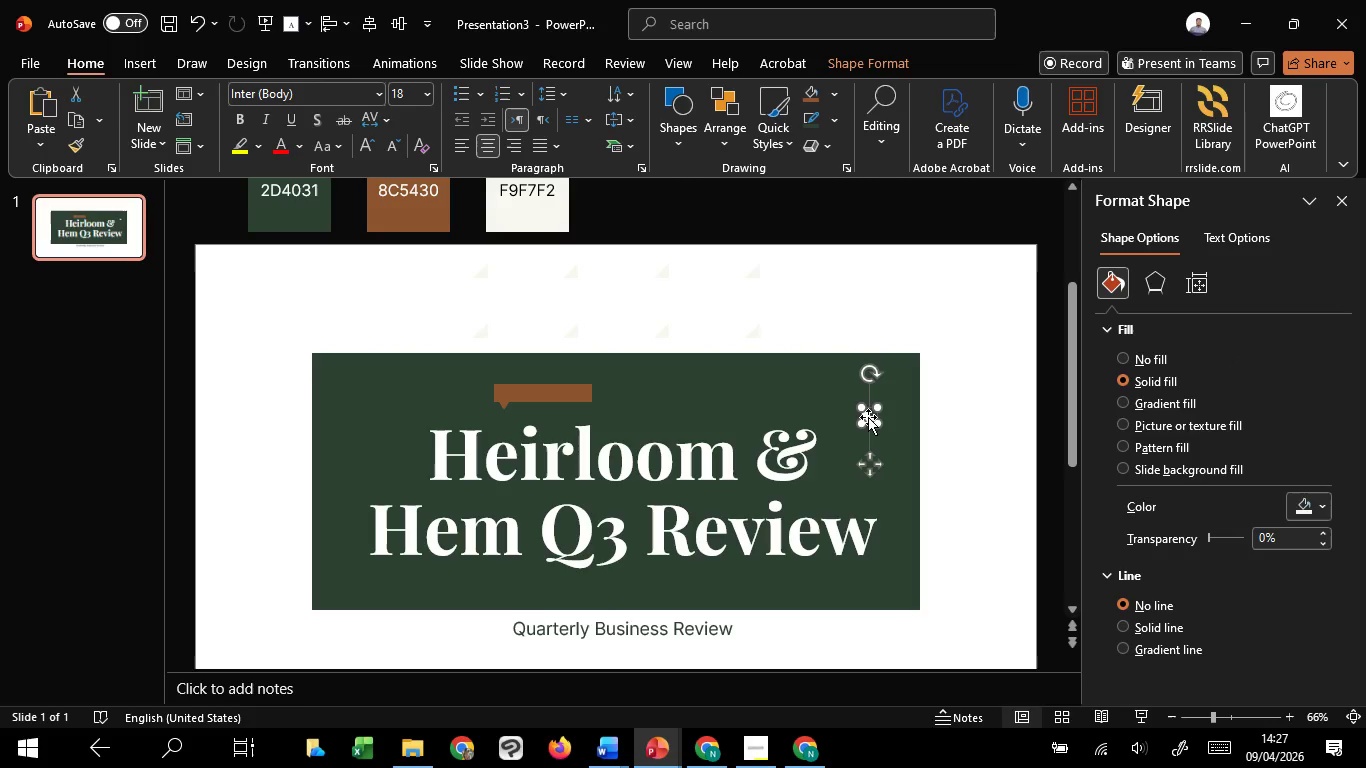 
left_click_drag(start_coordinate=[868, 417], to_coordinate=[834, 428])
 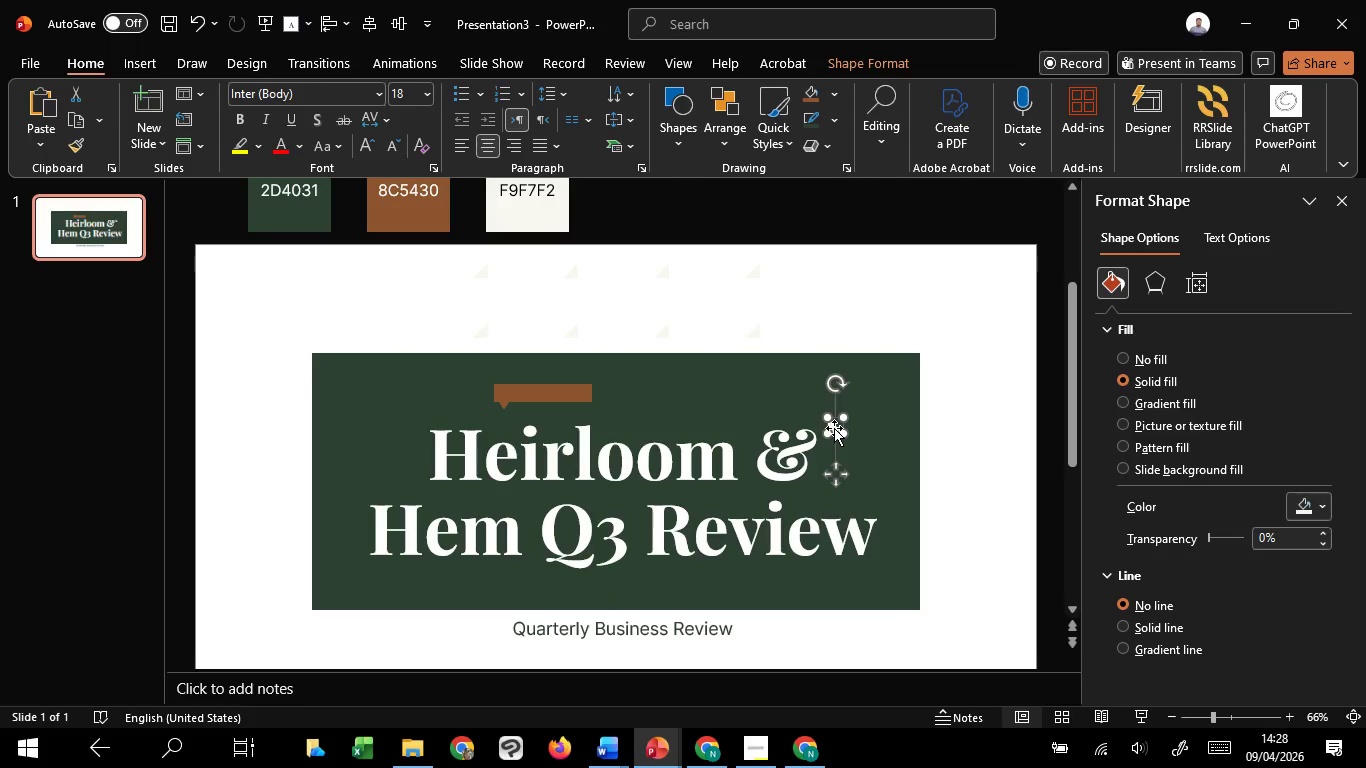 
key(ArrowUp)
 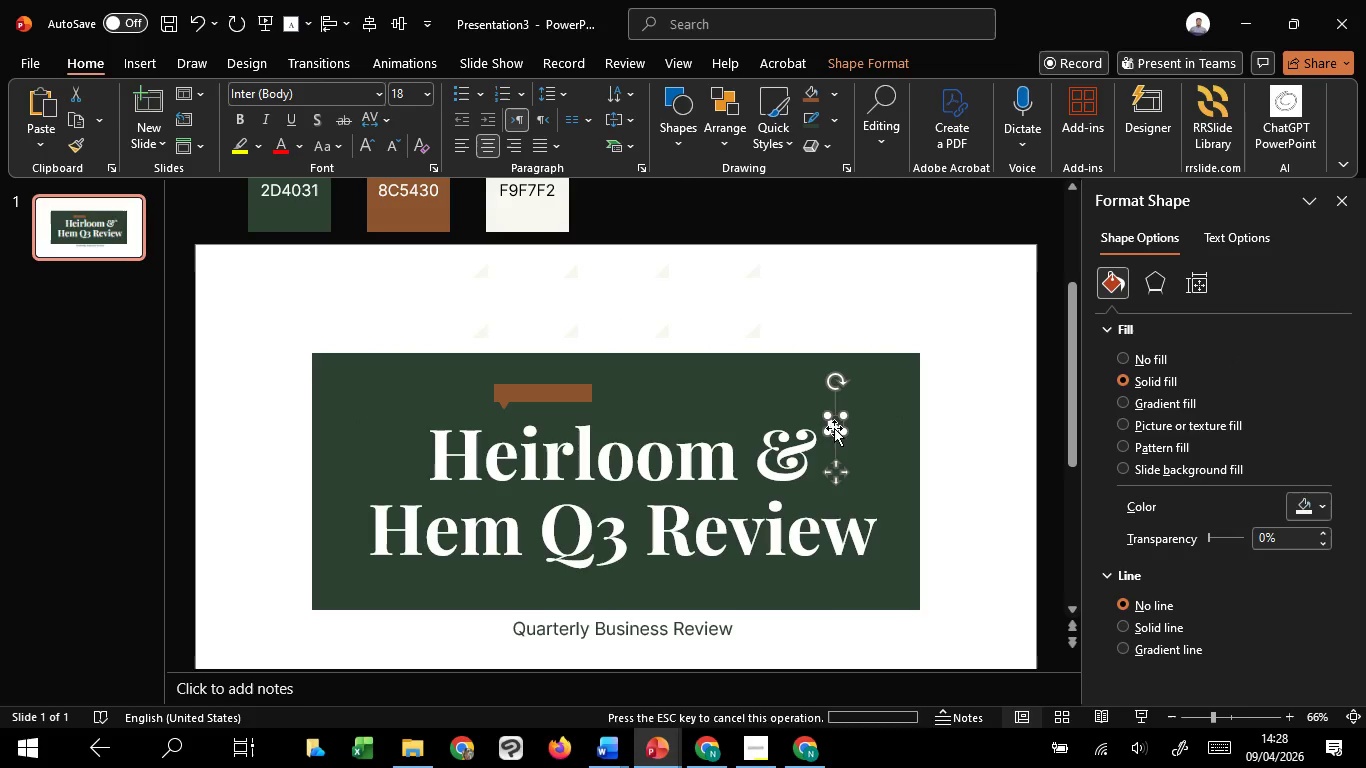 
key(ArrowUp)
 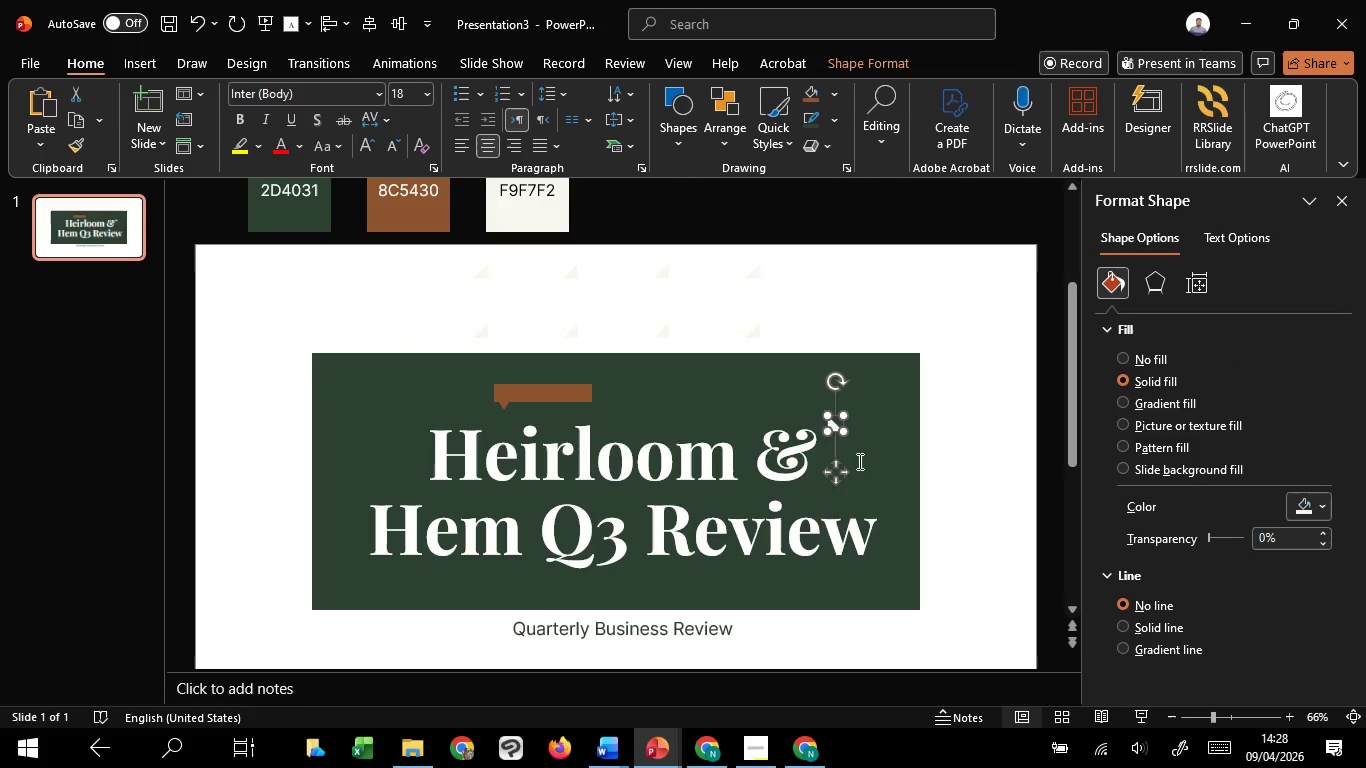 
key(ArrowUp)
 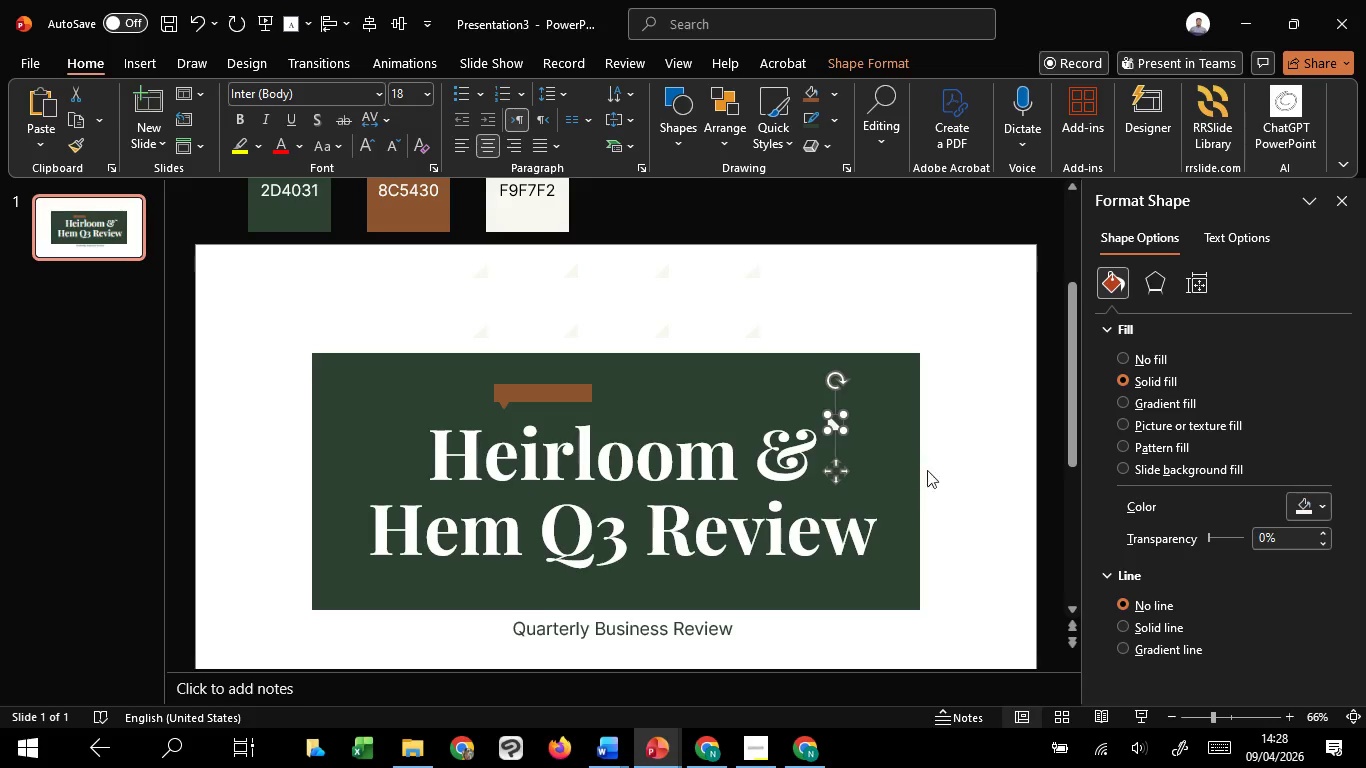 
key(ArrowUp)
 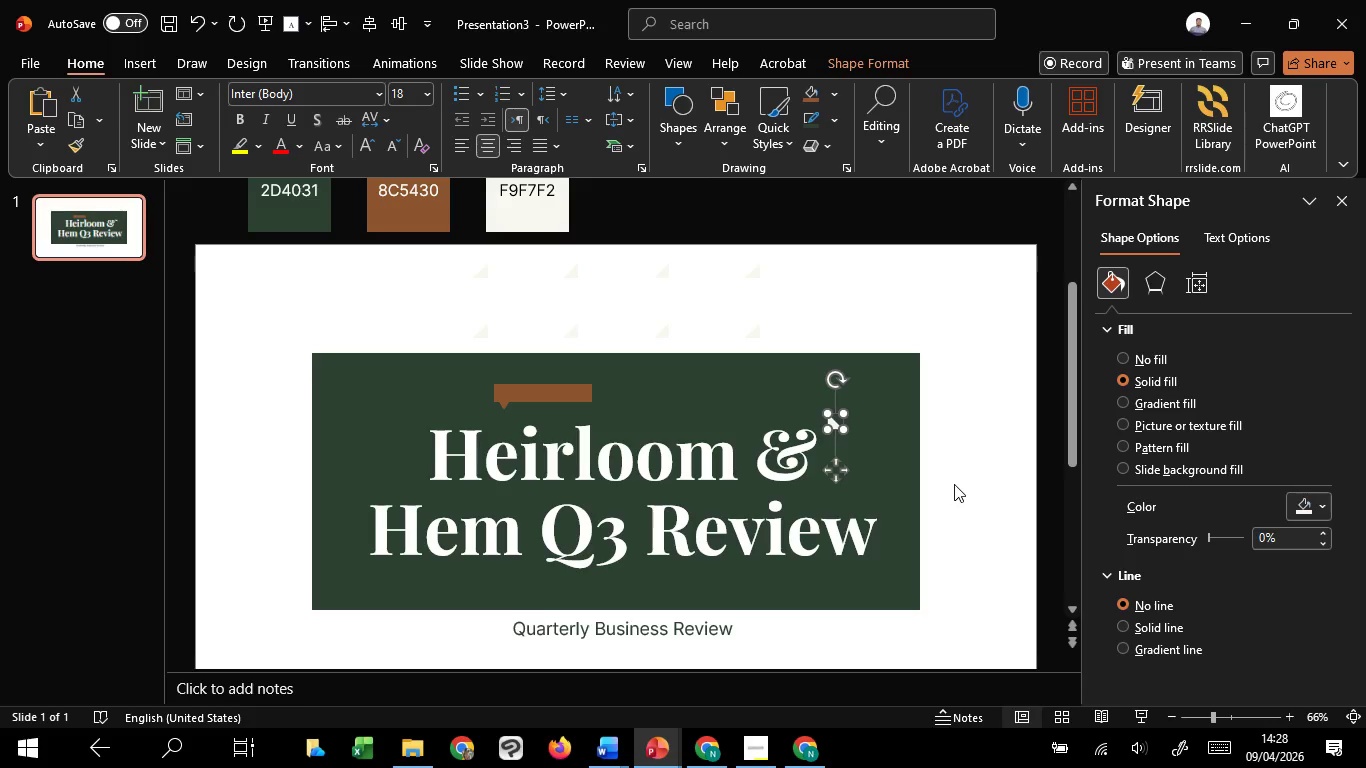 
key(ArrowDown)
 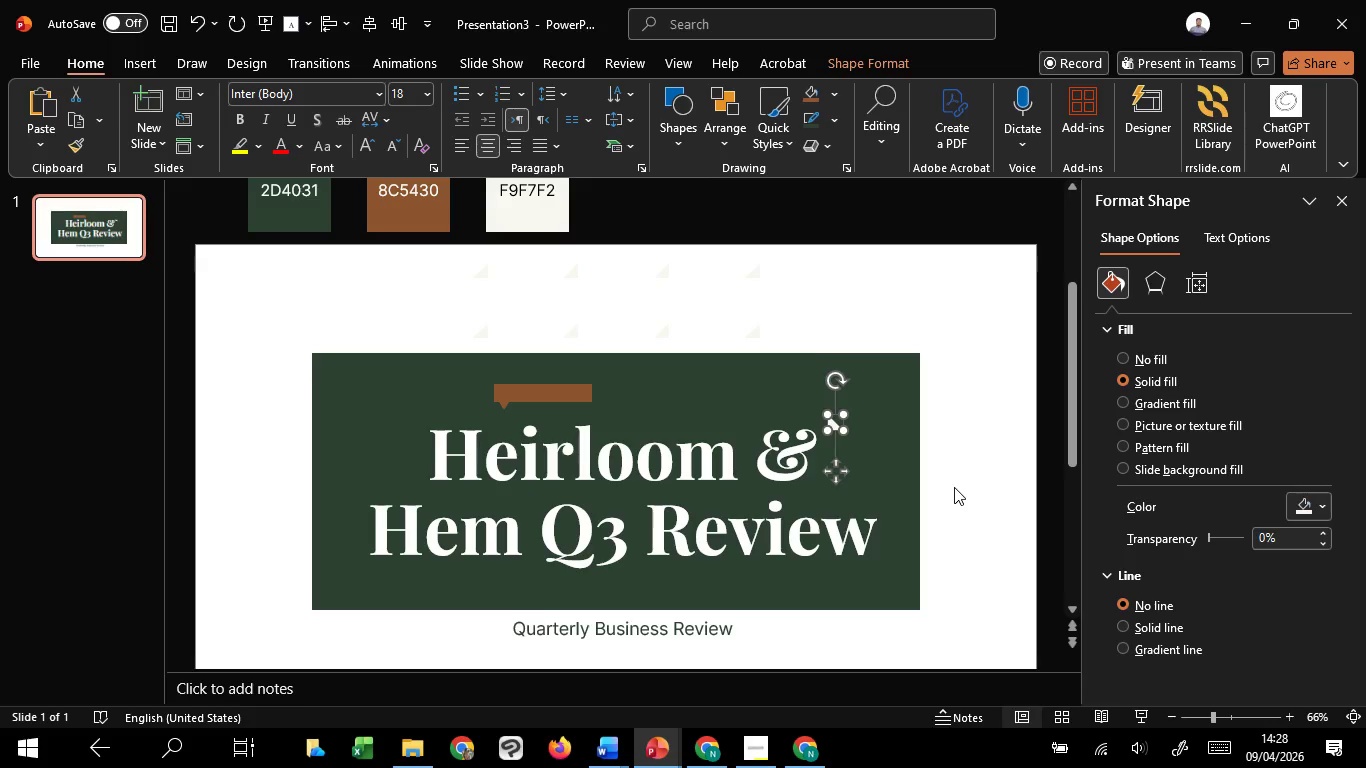 
key(ArrowDown)
 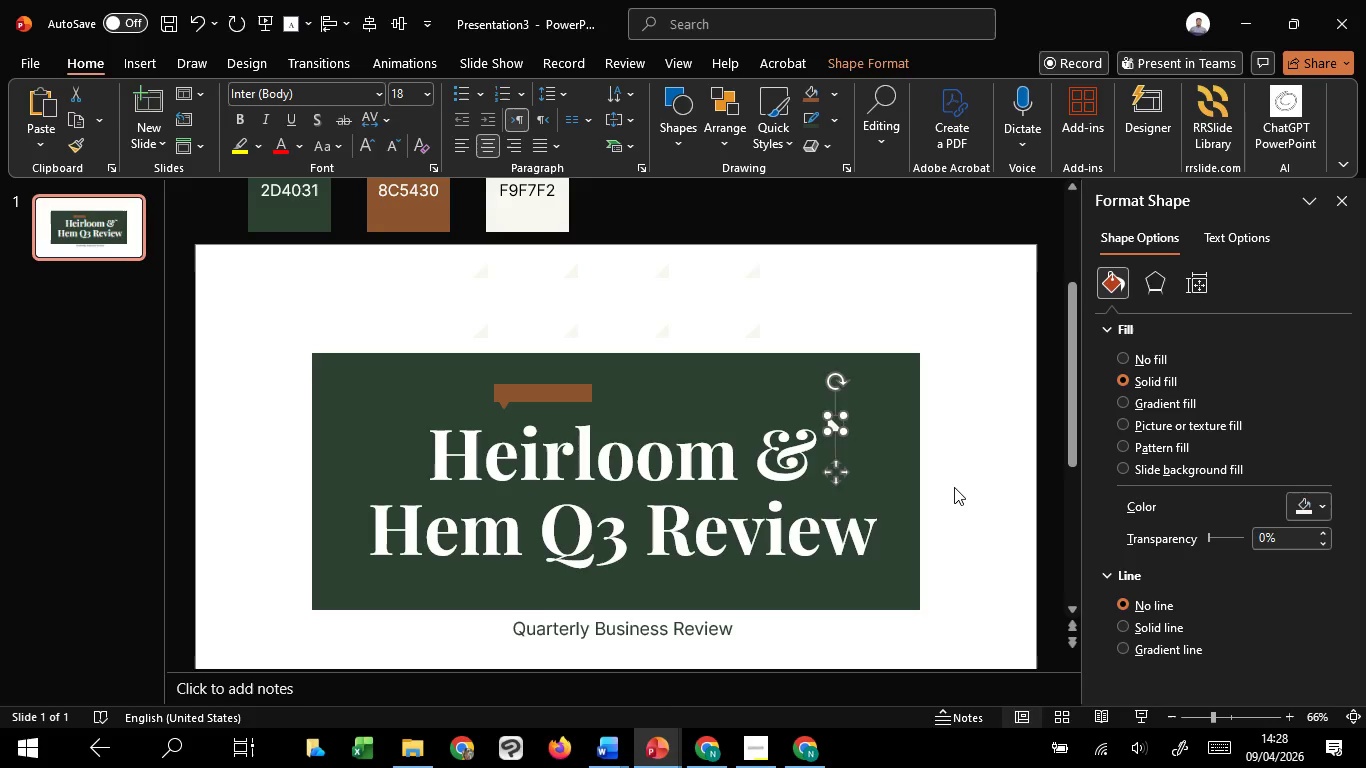 
left_click([954, 487])
 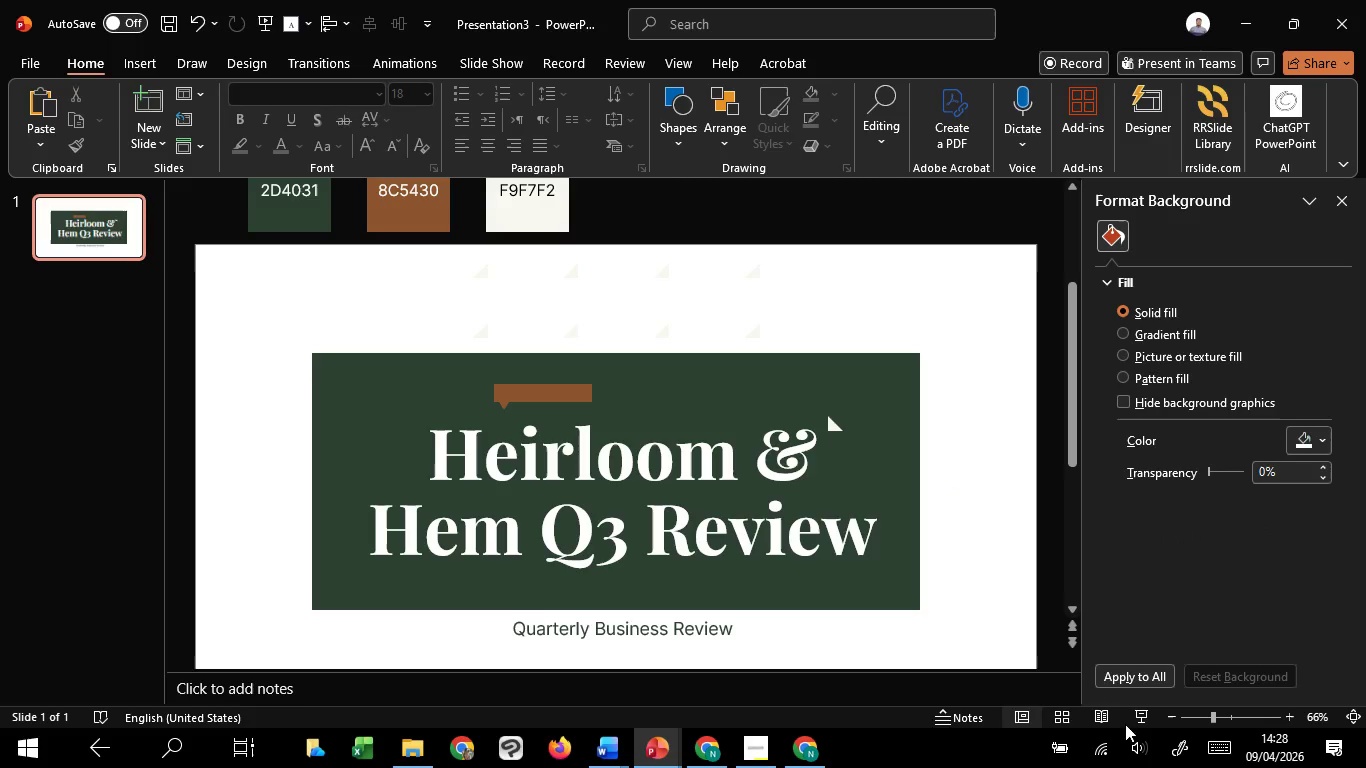 
left_click([1129, 722])
 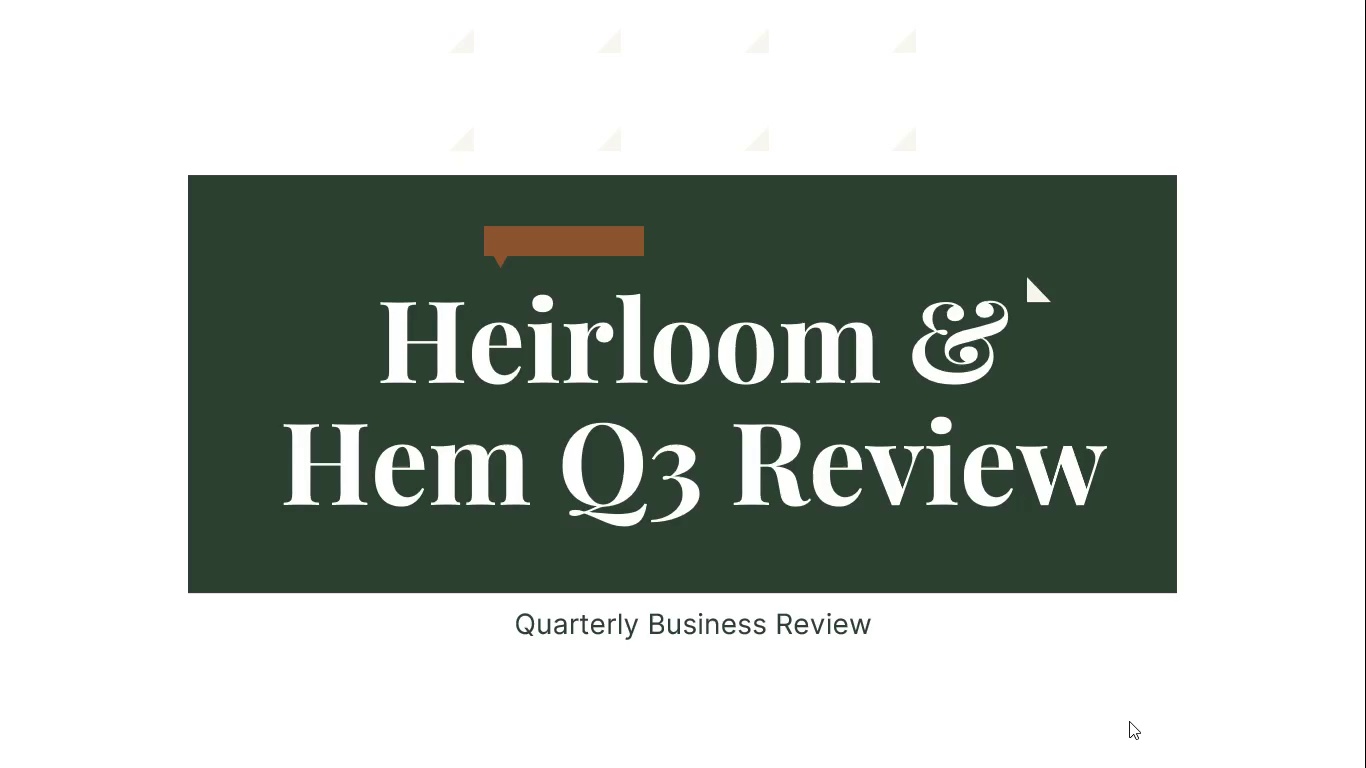 
wait(5.7)
 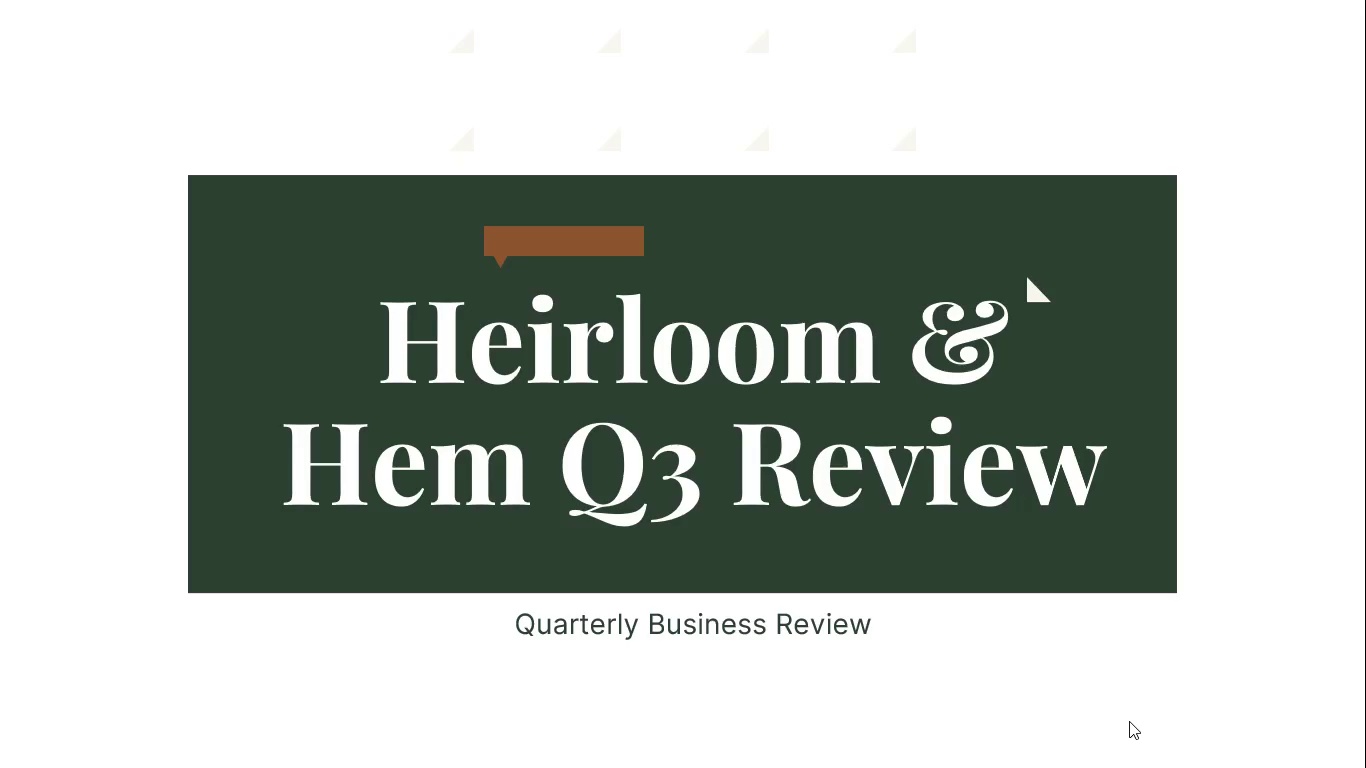 
key(Escape)
 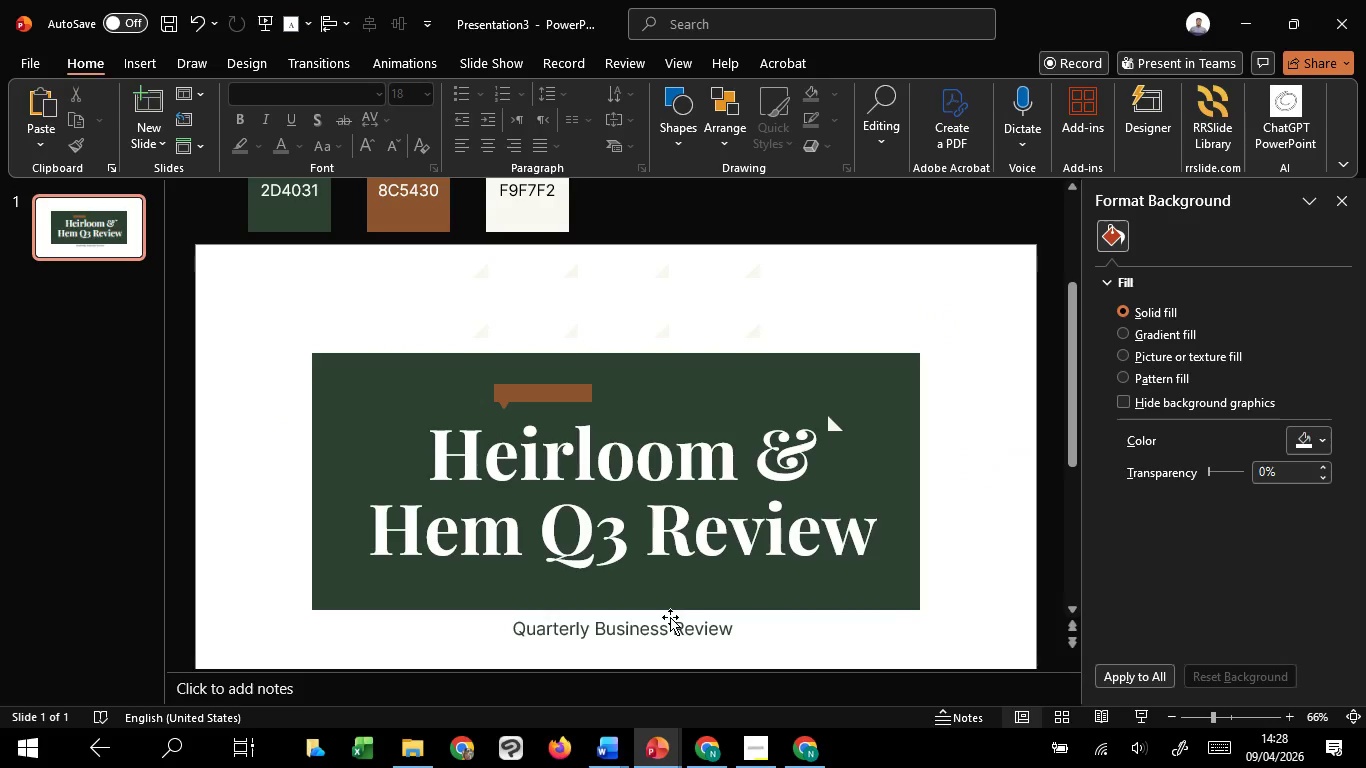 
left_click([670, 617])
 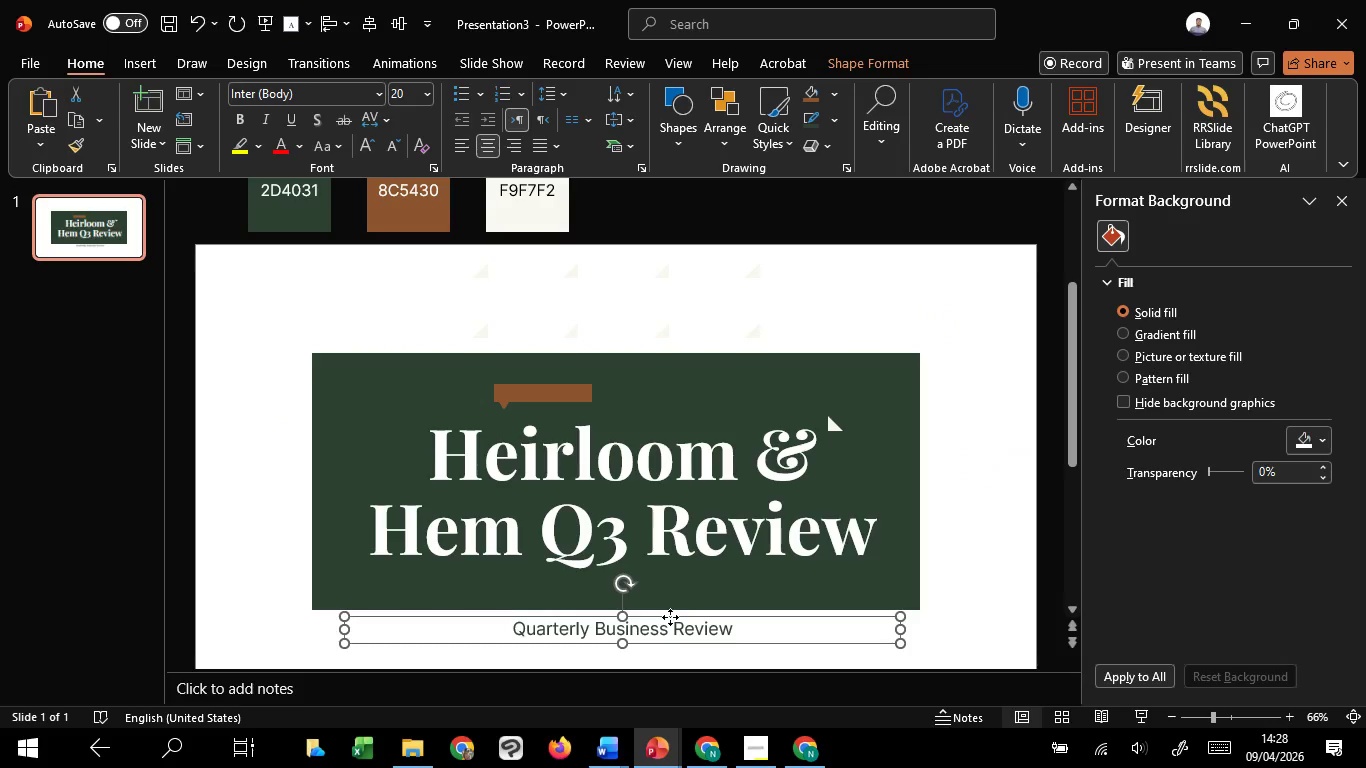 
left_click_drag(start_coordinate=[670, 617], to_coordinate=[667, 380])
 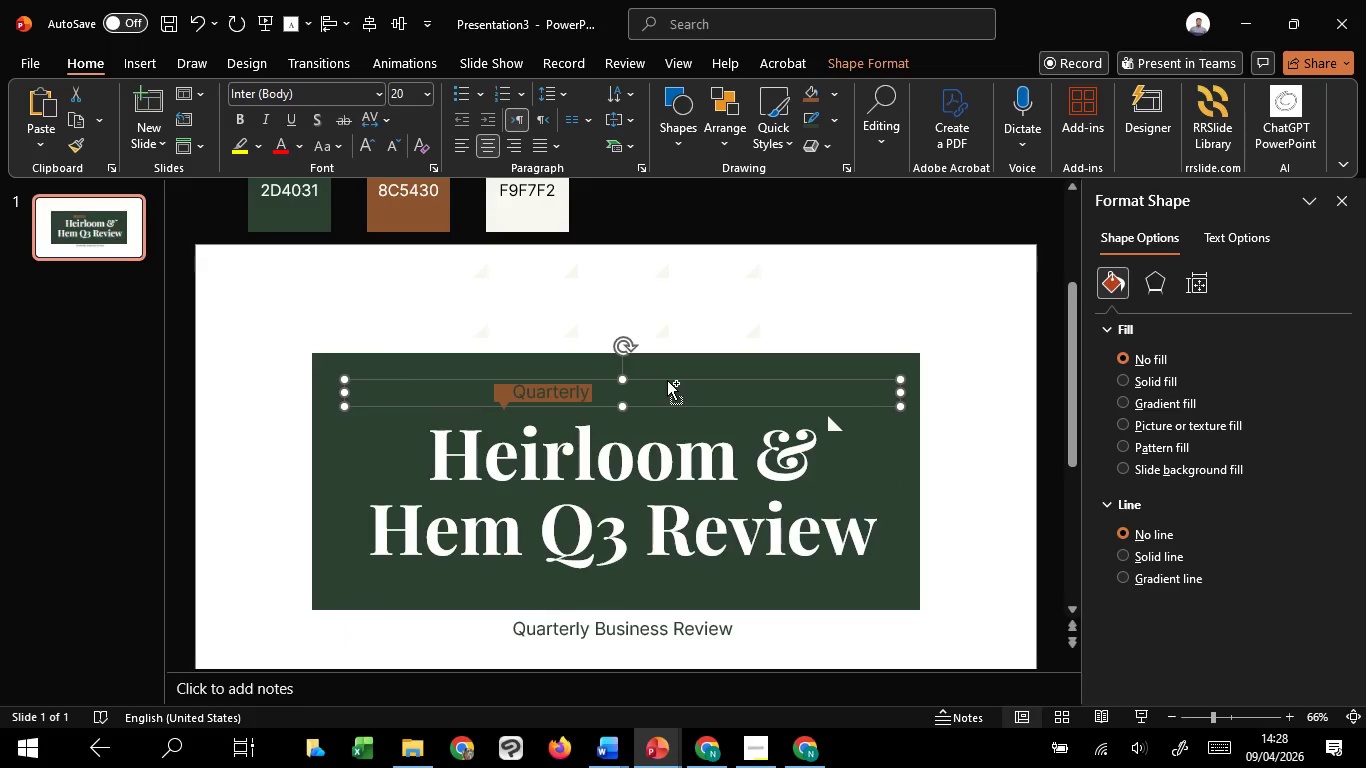 
hold_key(key=C, duration=1.52)
 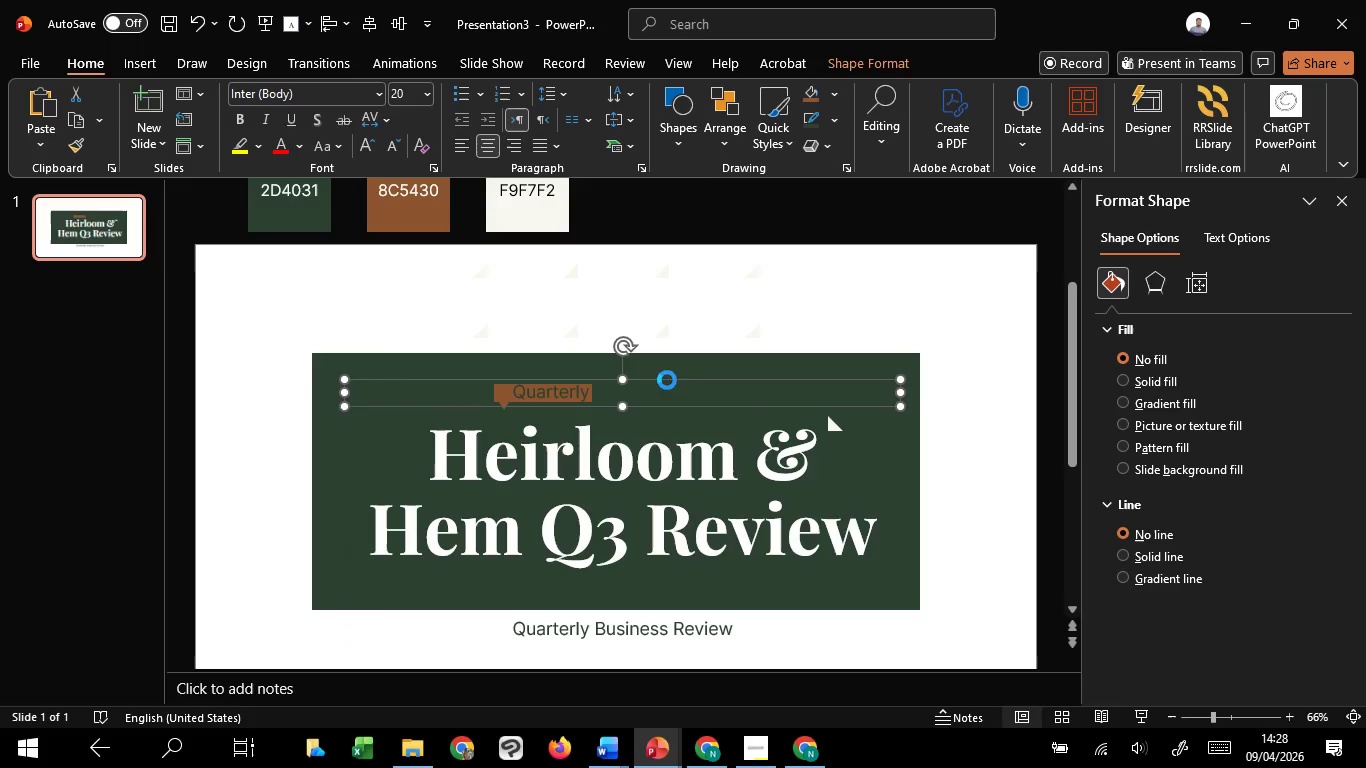 
key(Control+Shift+C)
 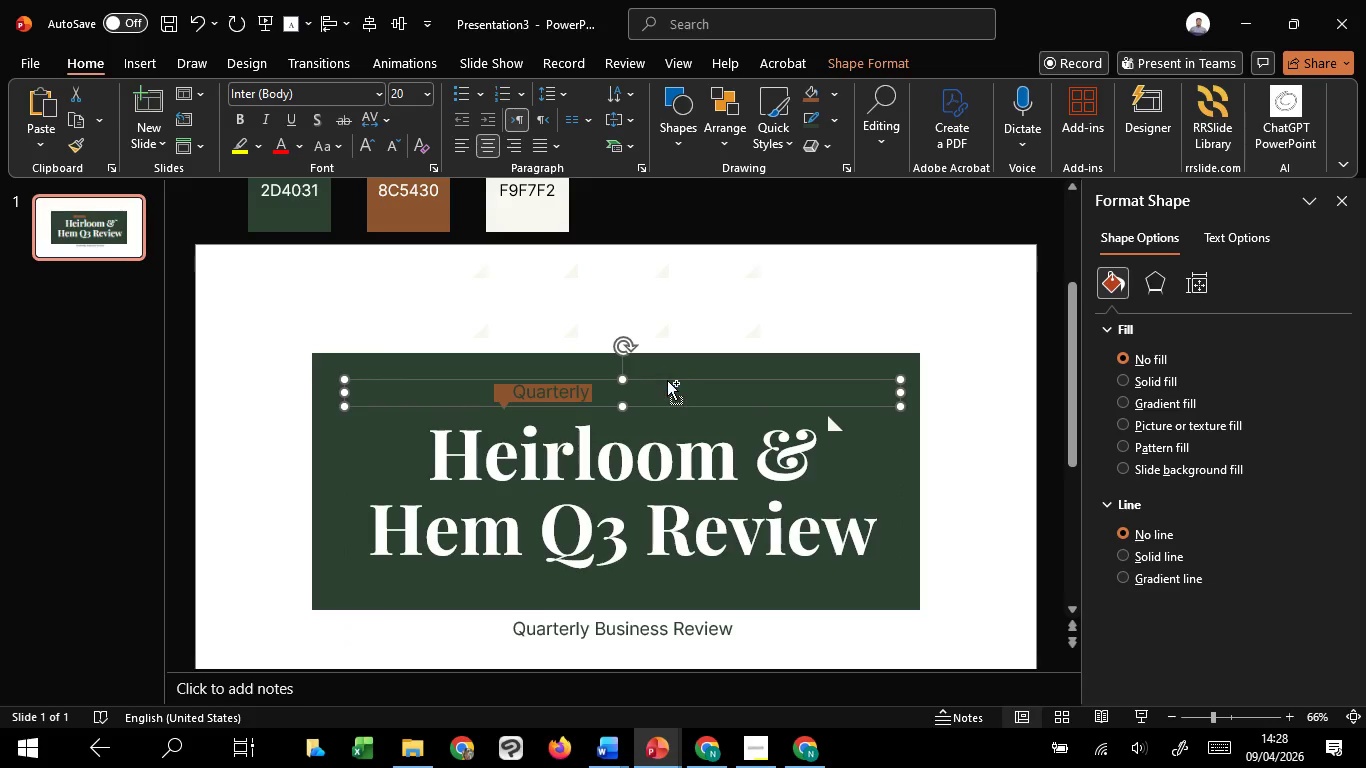 
key(Control+C)
 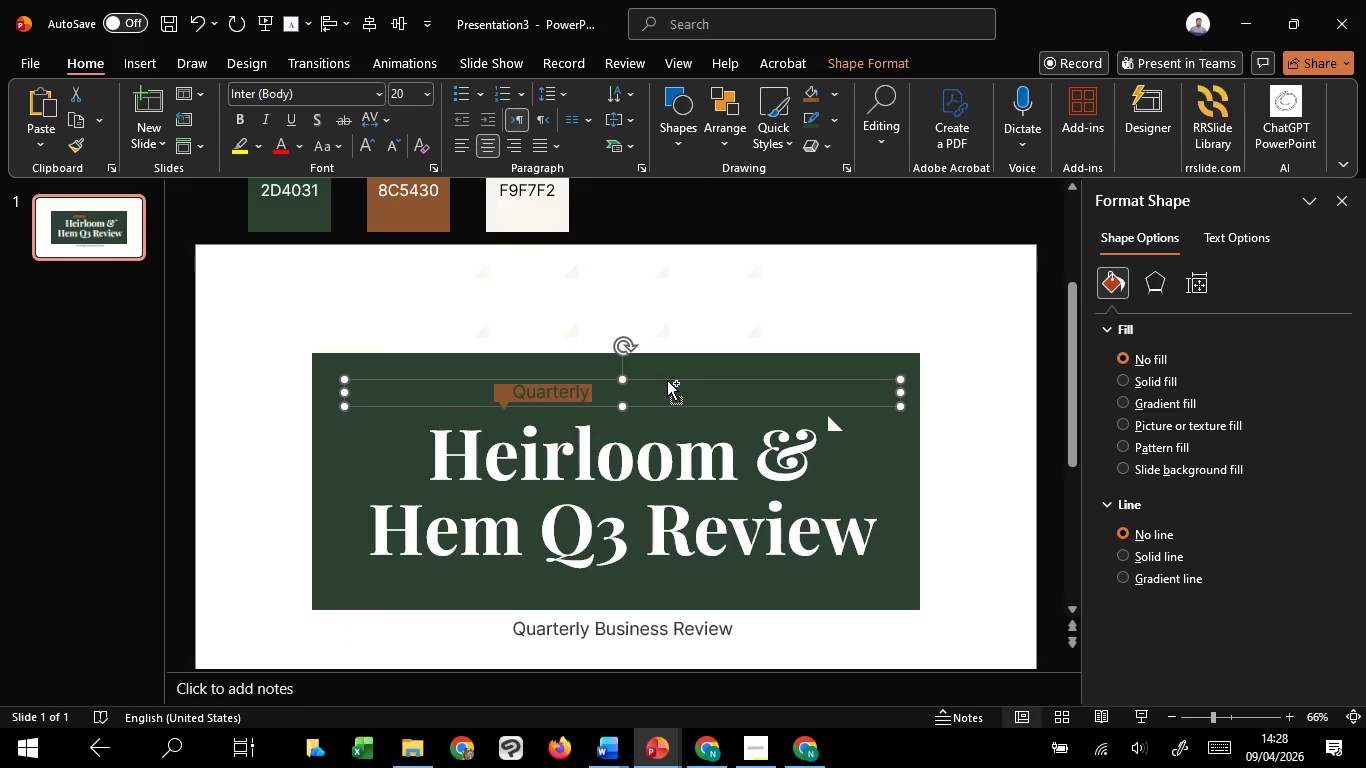 
key(Control+C)
 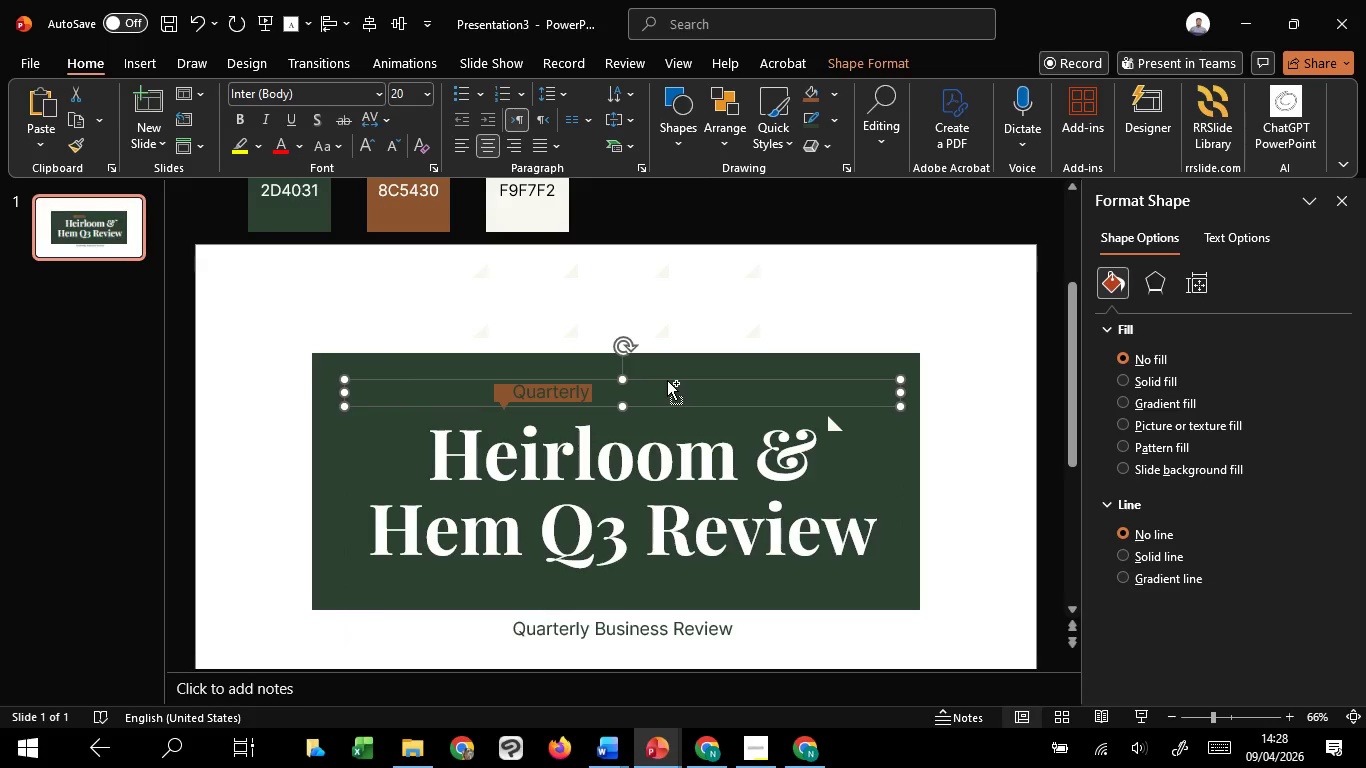 
scroll: coordinate [667, 380], scroll_direction: up, amount: 3.0
 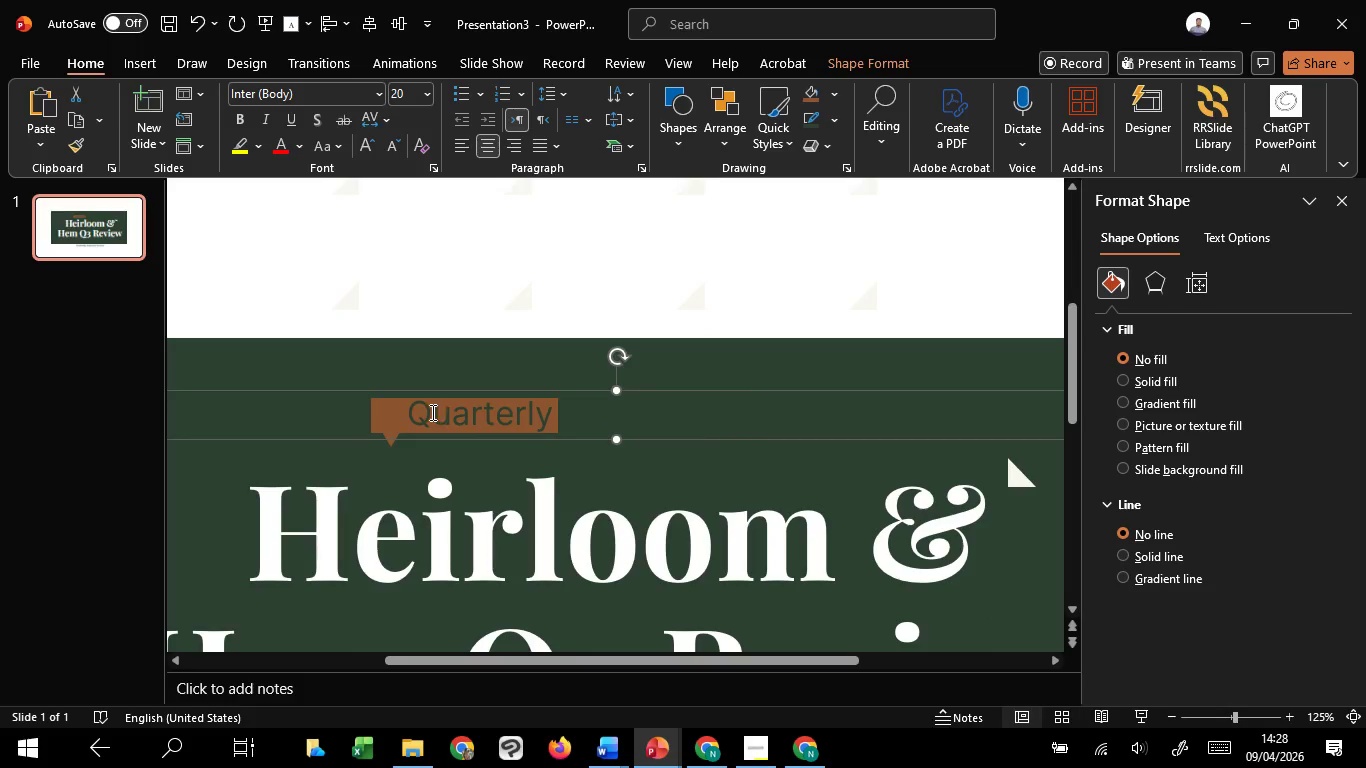 
left_click_drag(start_coordinate=[431, 412], to_coordinate=[789, 463])
 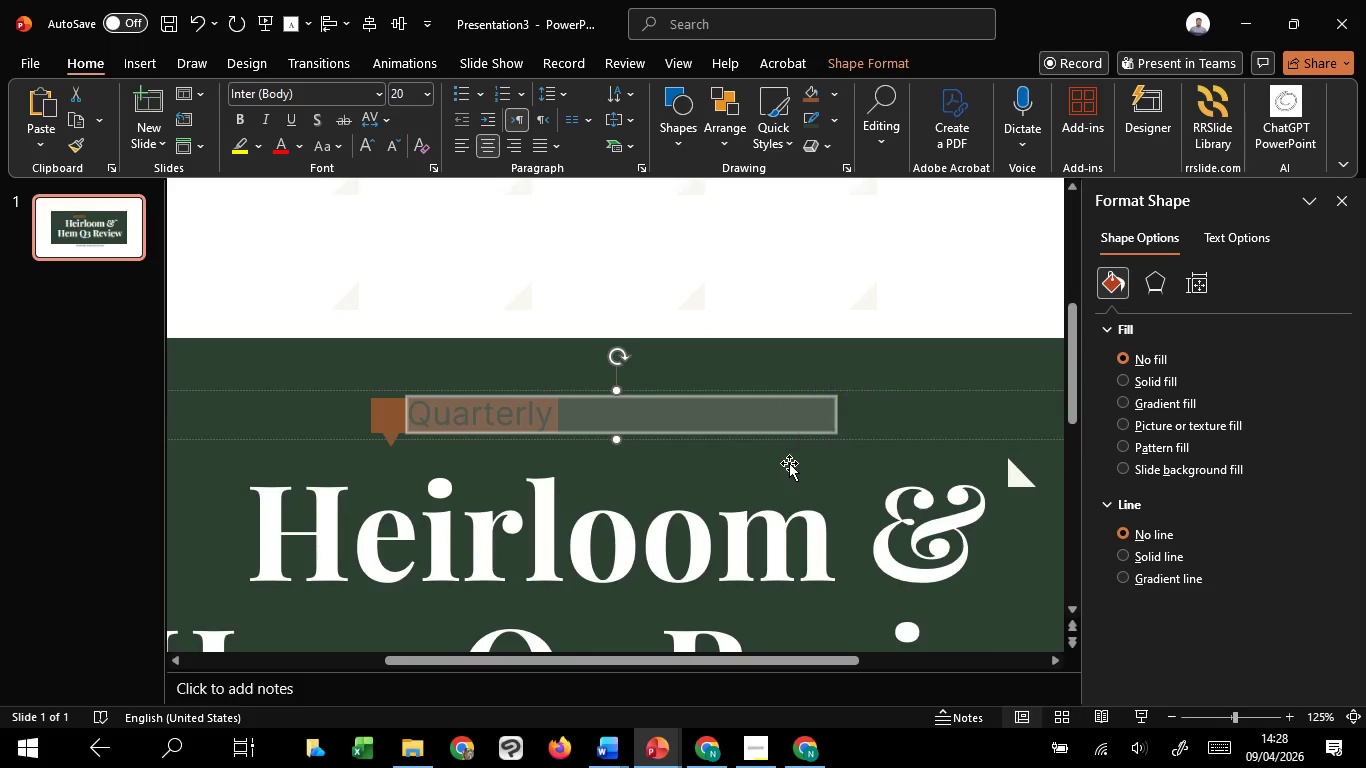 
type(April 2026)
 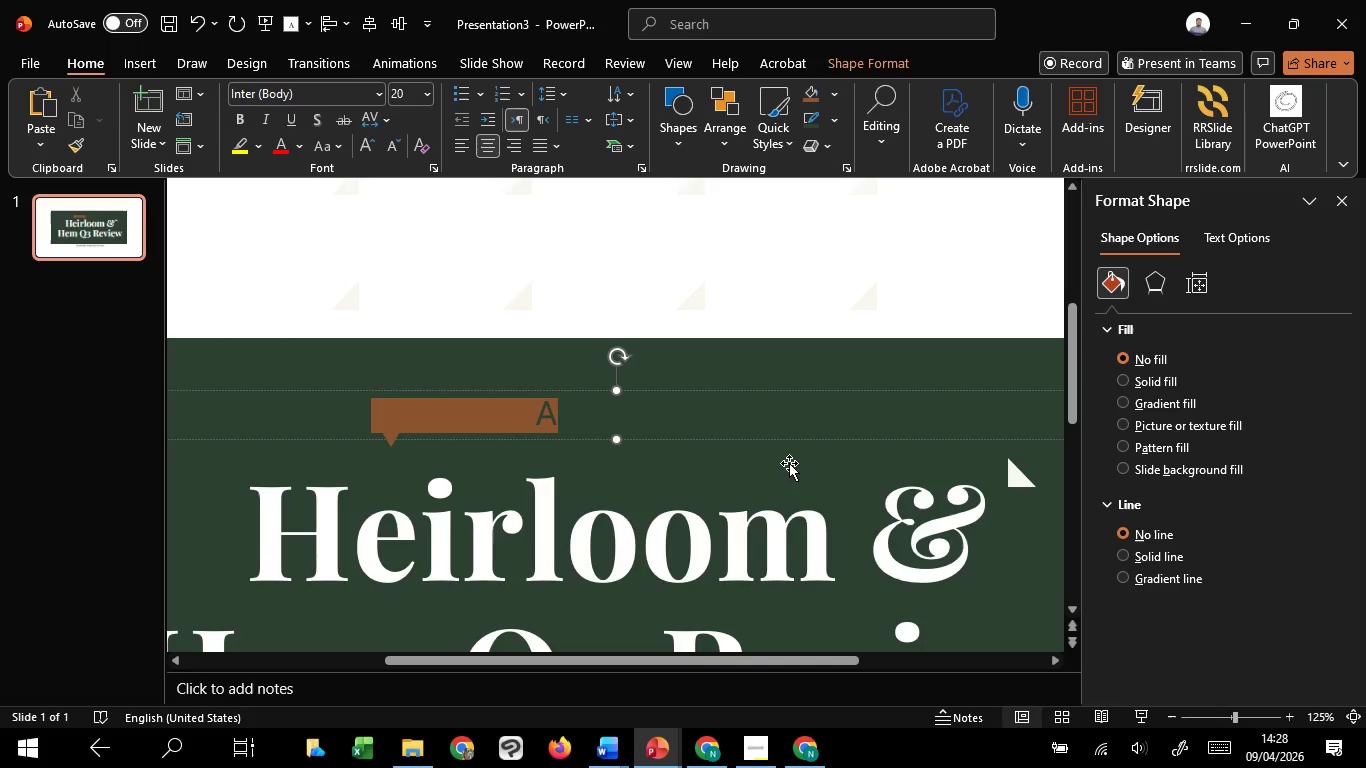 
key(Control+A)
 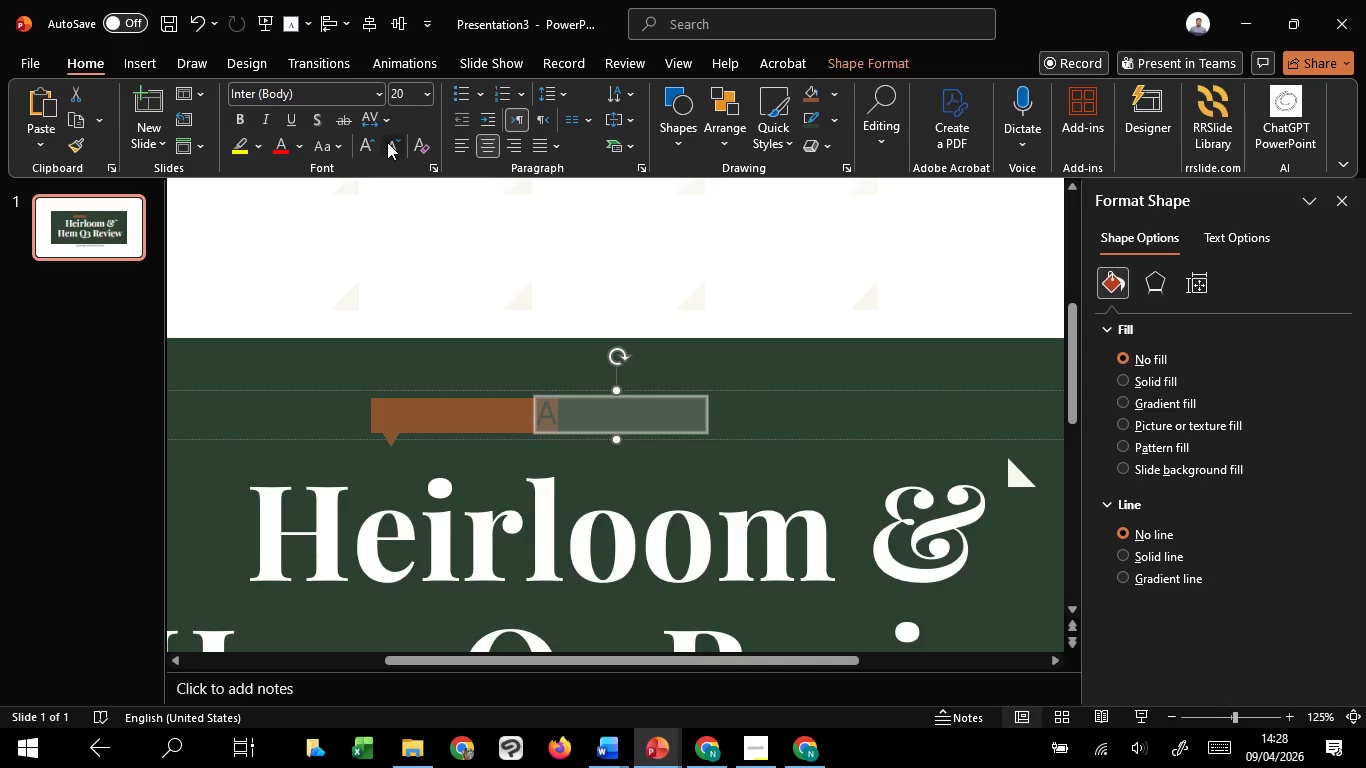 
double_click([387, 142])
 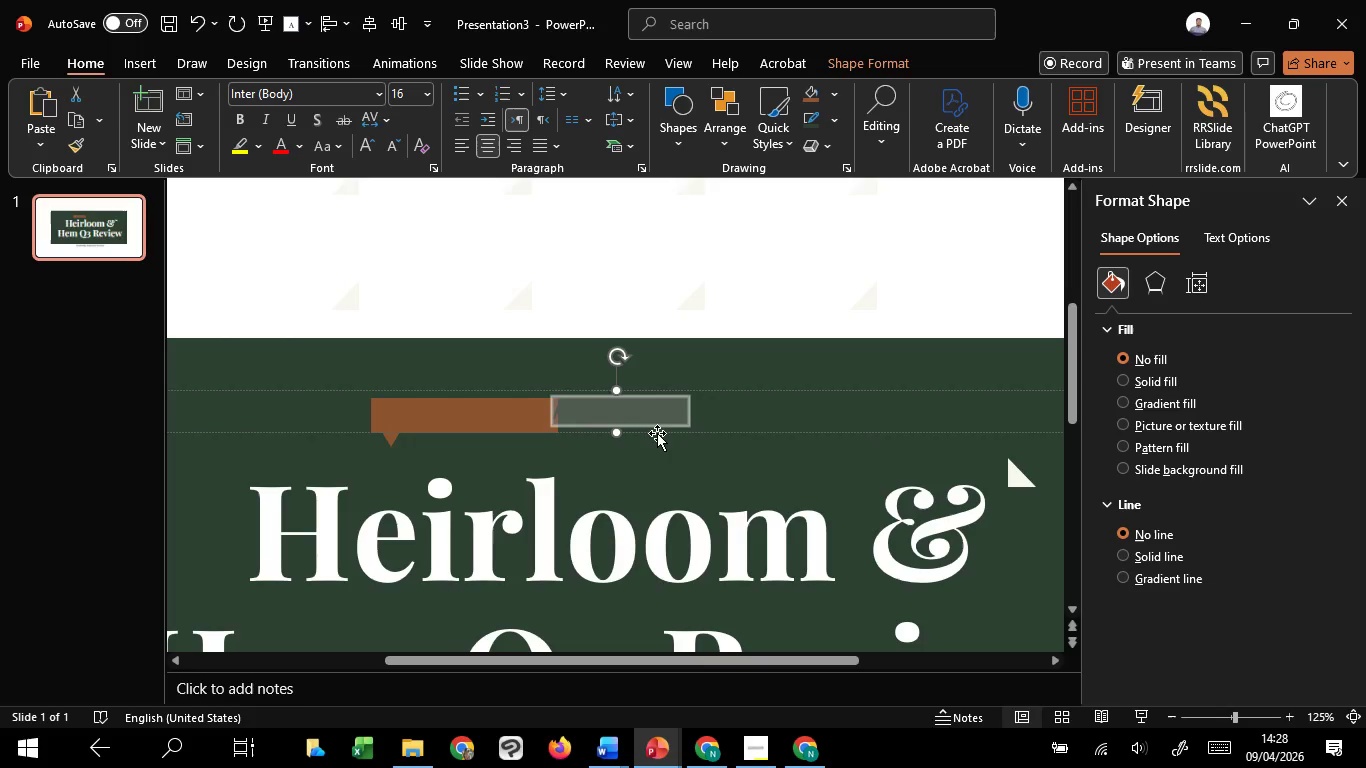 
left_click_drag(start_coordinate=[657, 433], to_coordinate=[497, 442])
 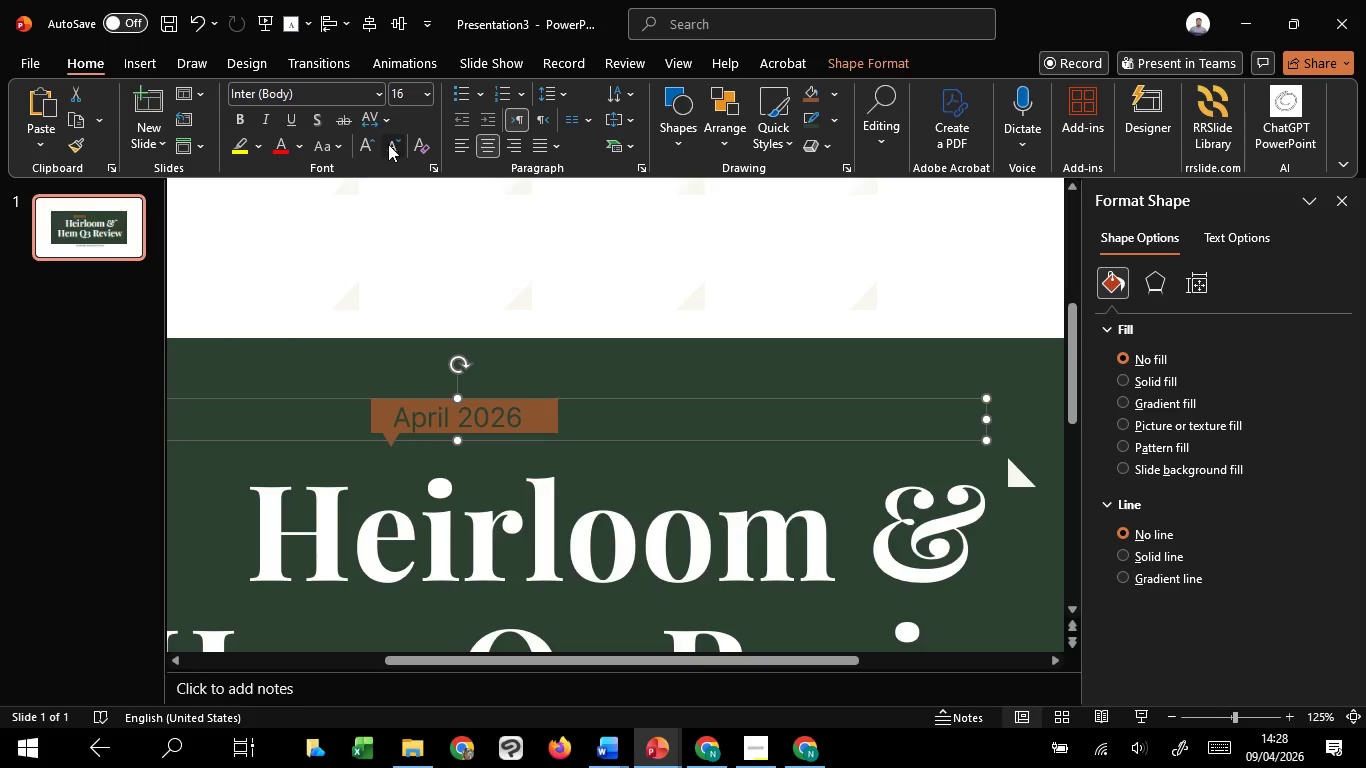 
double_click([388, 144])
 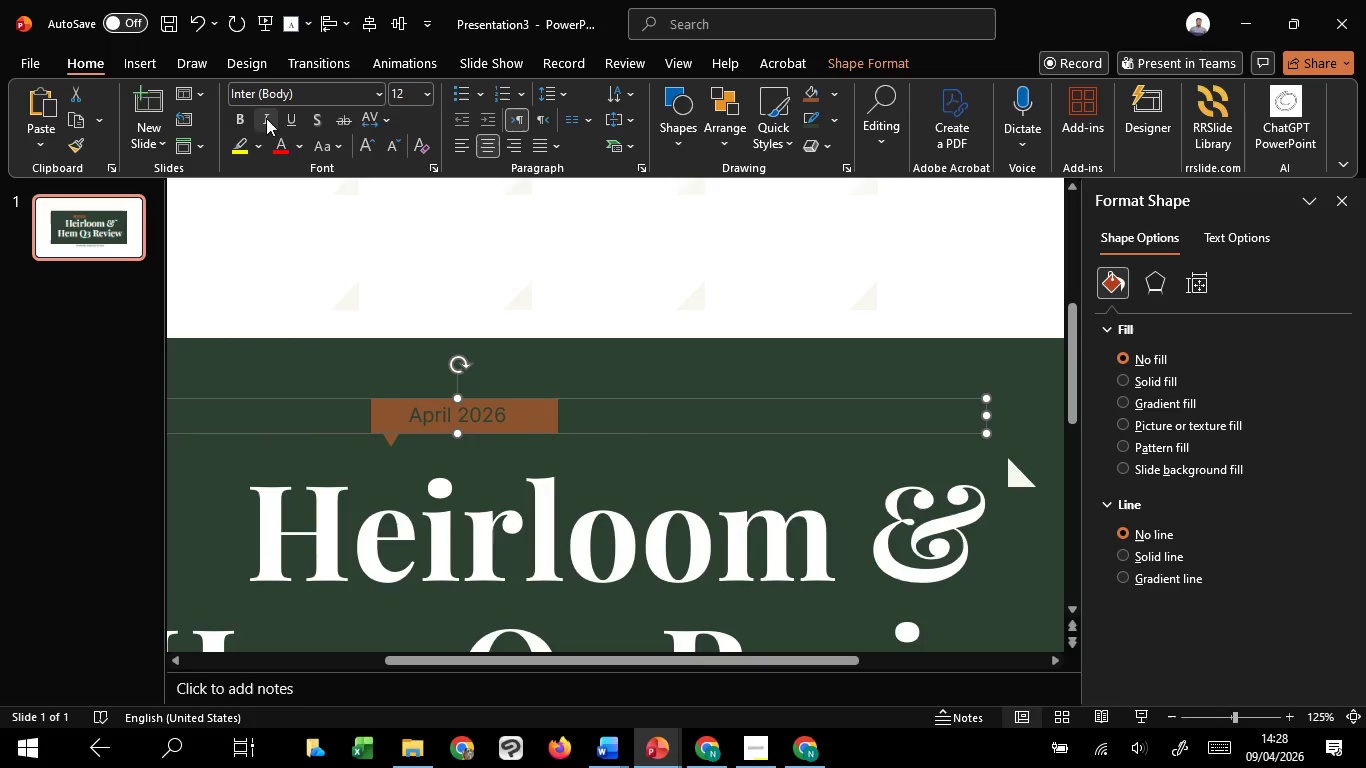 
left_click([238, 117])
 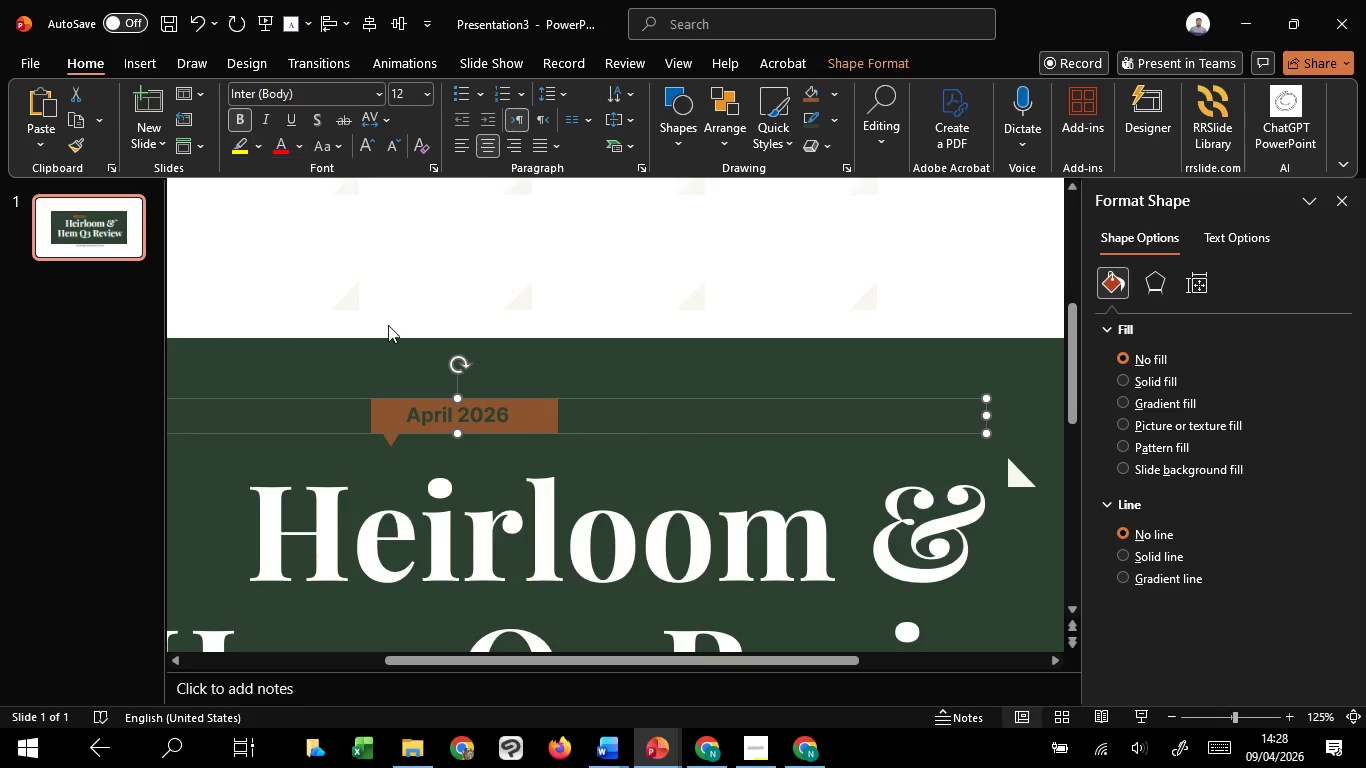 
hold_key(key=ControlLeft, duration=5.16)
scroll: coordinate [384, 374], scroll_direction: down, amount: 1.0
 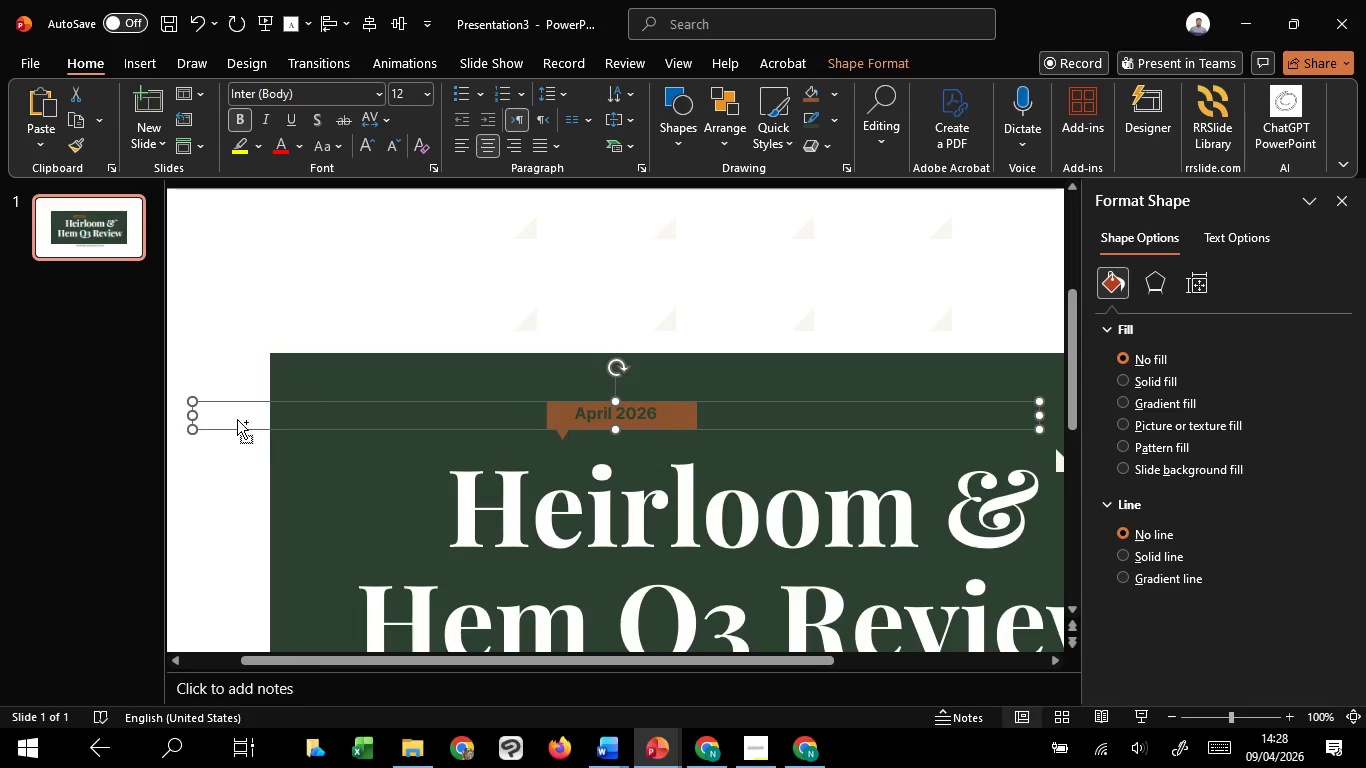 
hold_key(key=ShiftLeft, duration=1.51)
left_click_drag(start_coordinate=[194, 415], to_coordinate=[558, 418])
 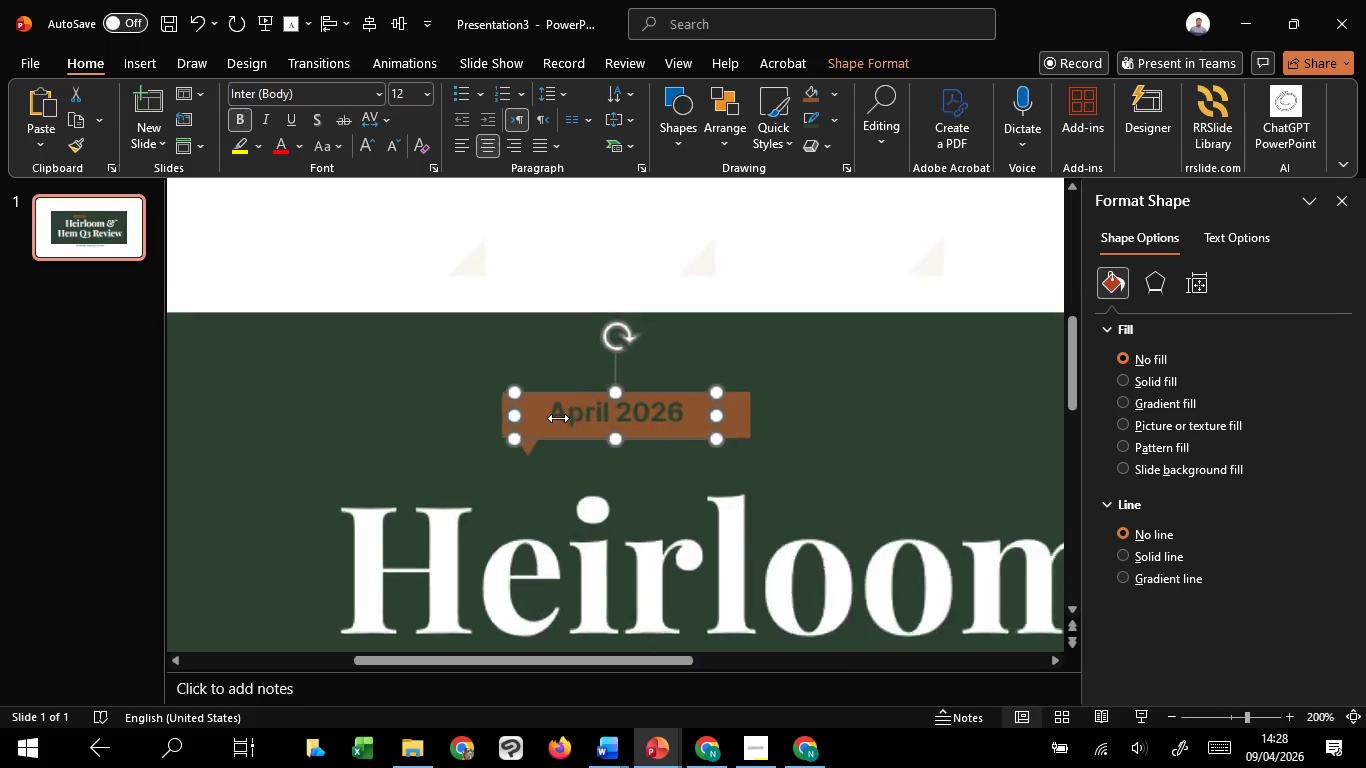 
hold_key(key=ShiftLeft, duration=1.44)
 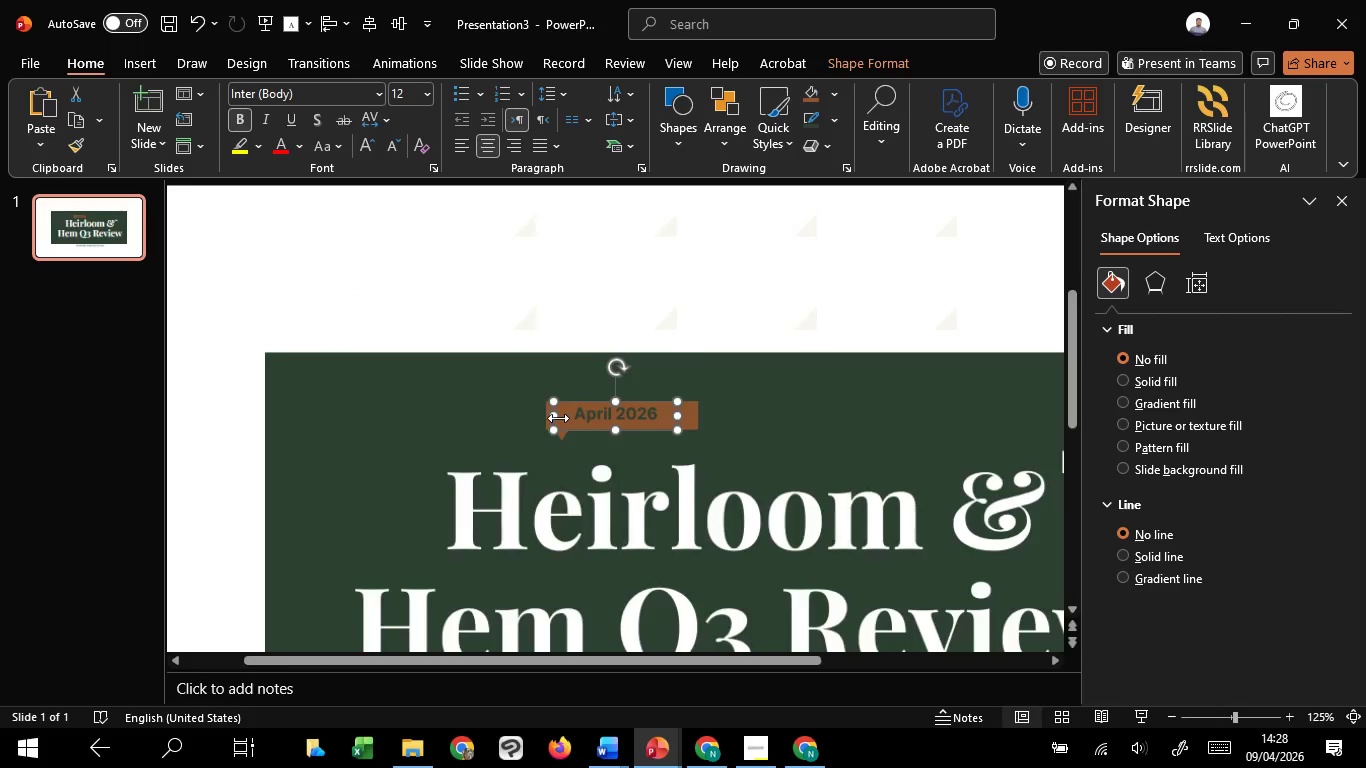 
scroll: coordinate [558, 418], scroll_direction: up, amount: 4.0
 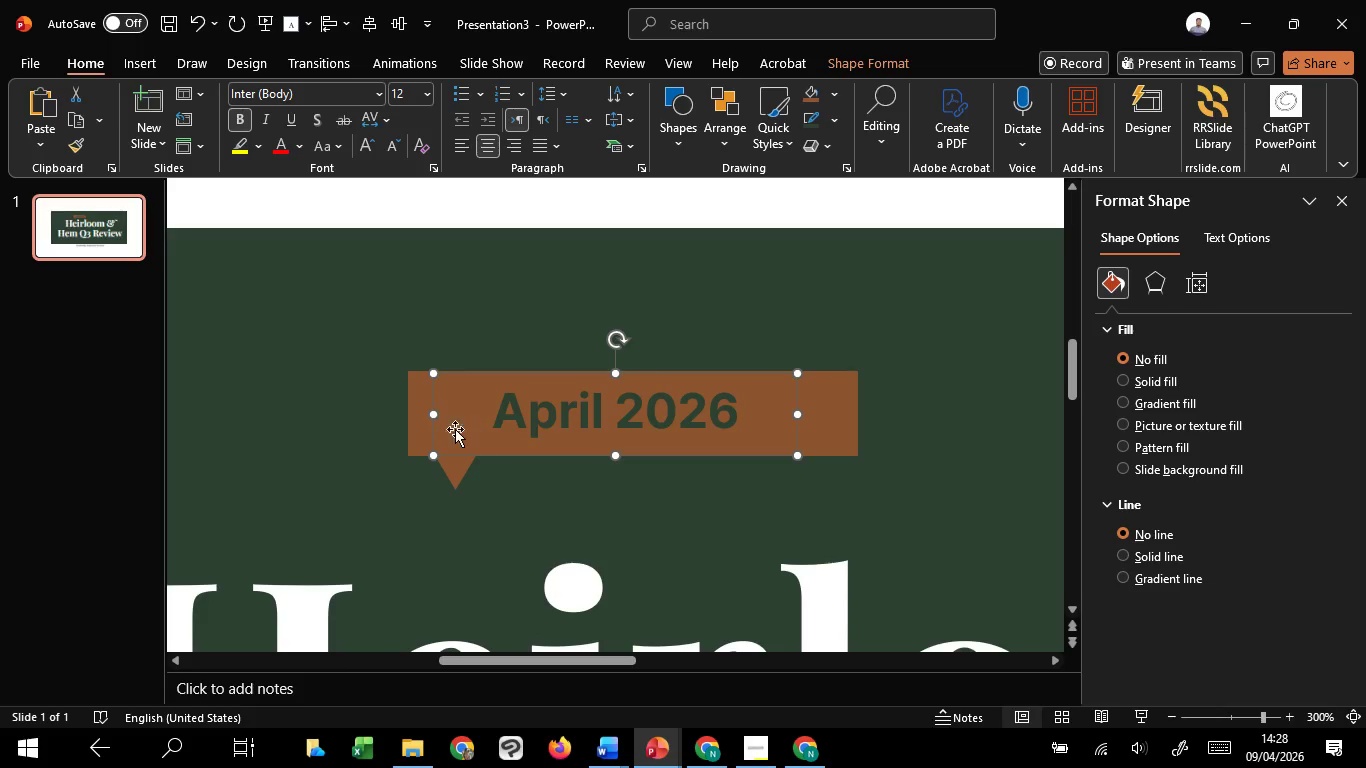 
hold_key(key=ShiftLeft, duration=1.2)
left_click([419, 408])
 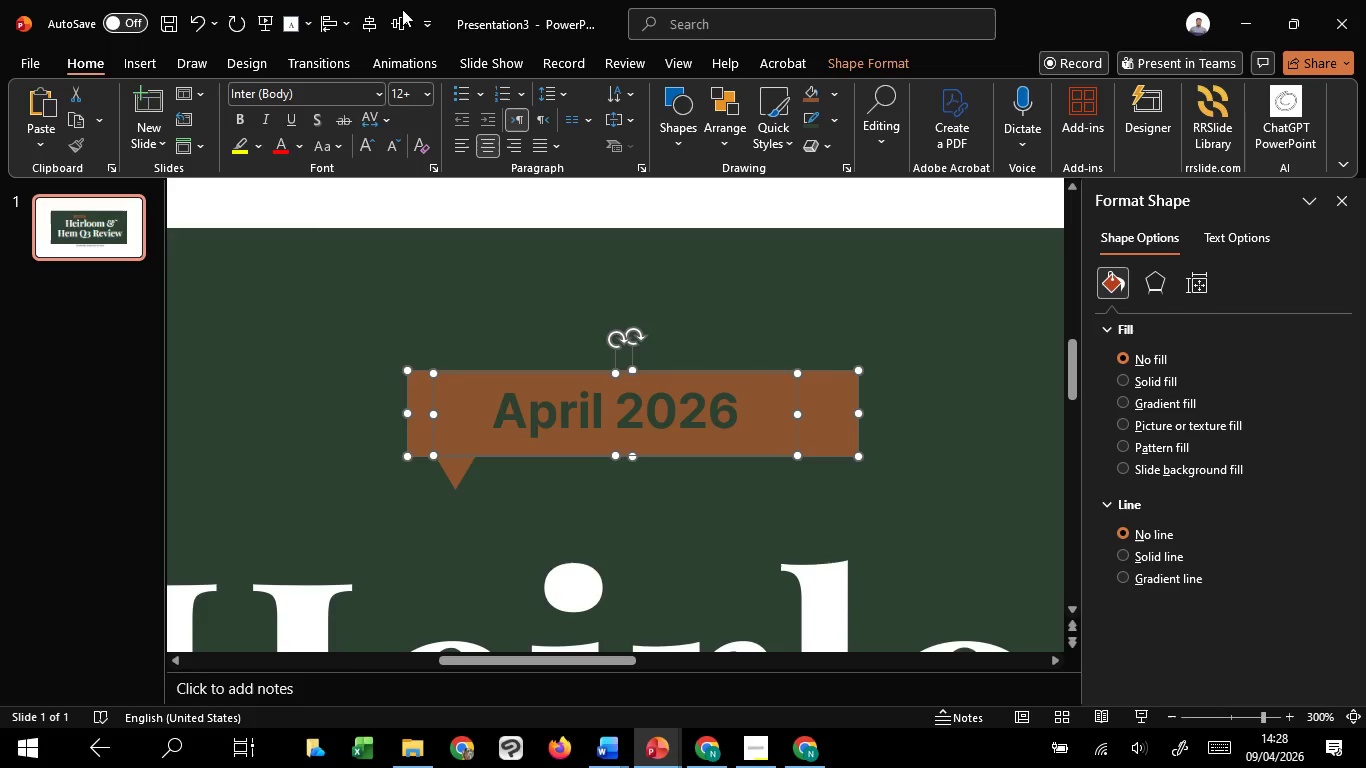 
left_click([402, 23])
 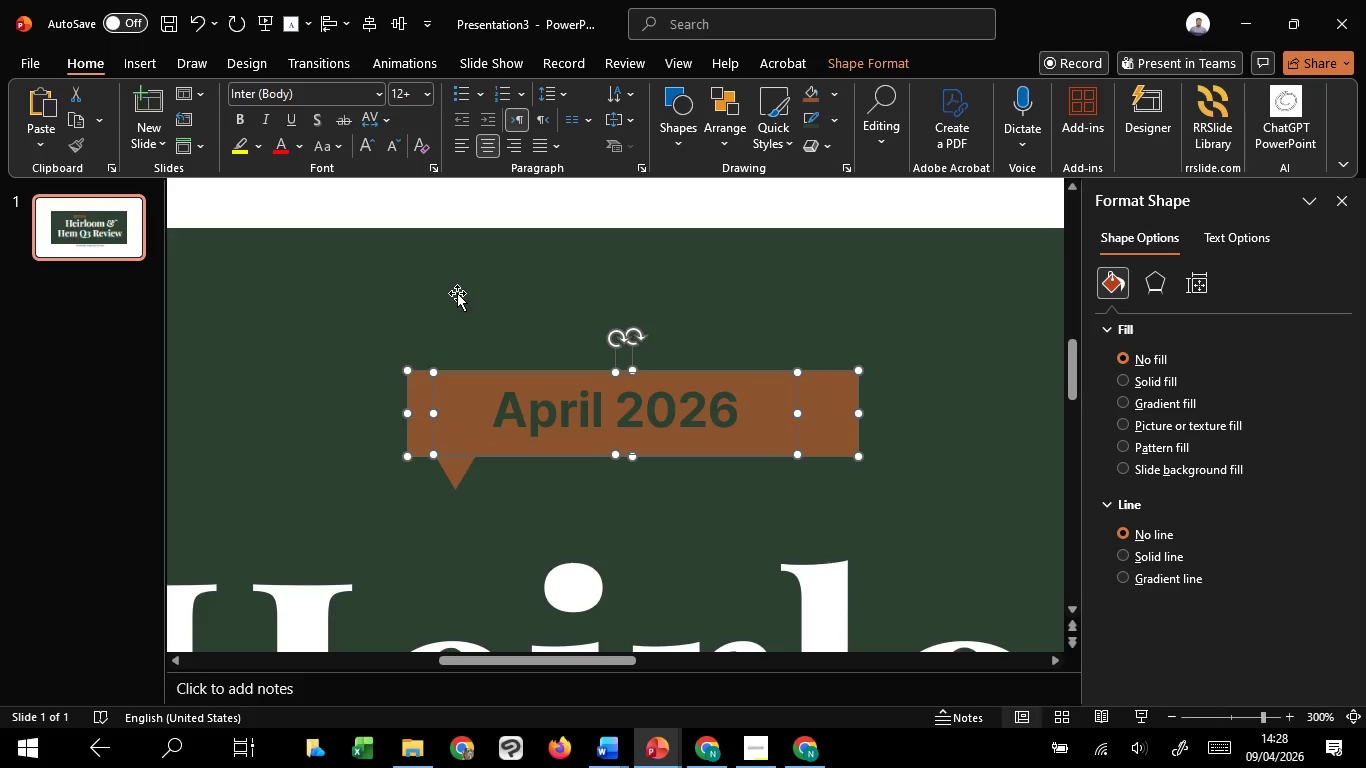 
left_click([457, 294])
 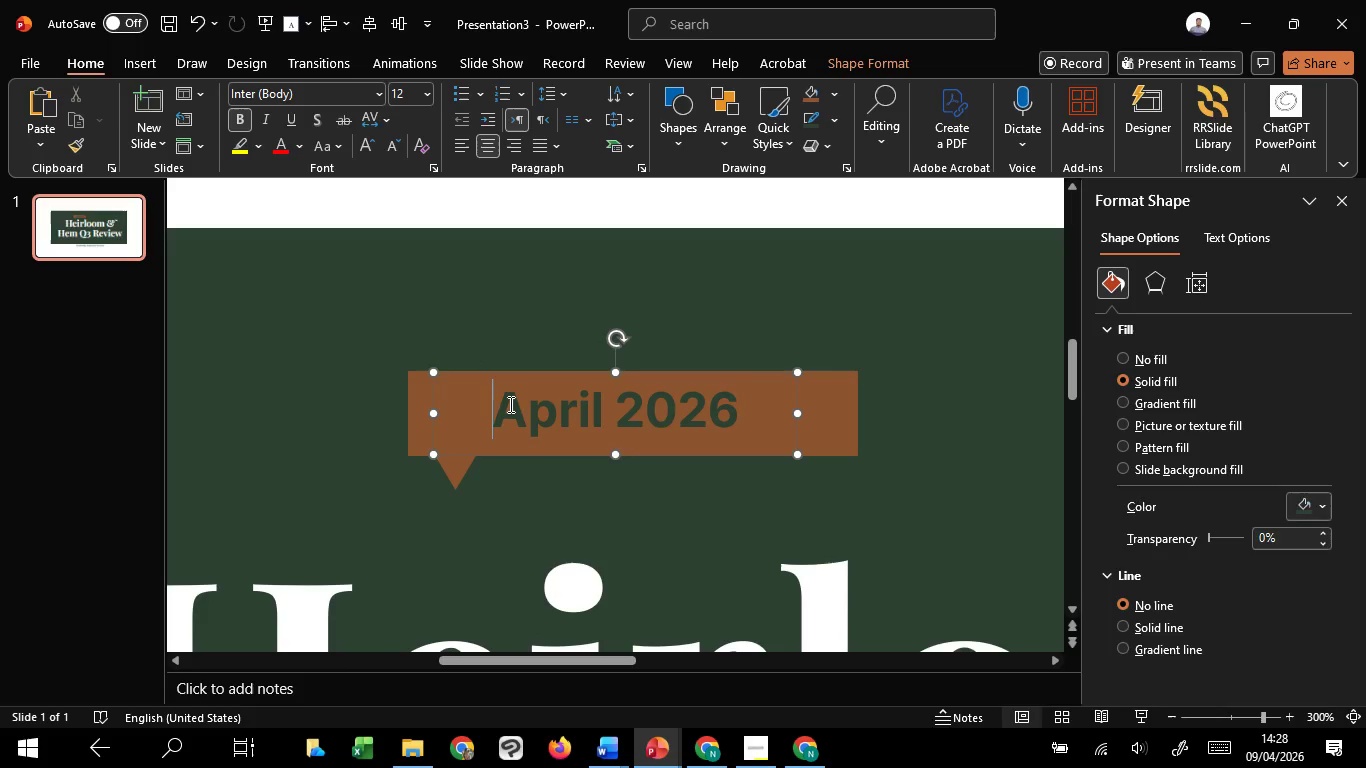 
left_click_drag(start_coordinate=[509, 404], to_coordinate=[745, 444])
 